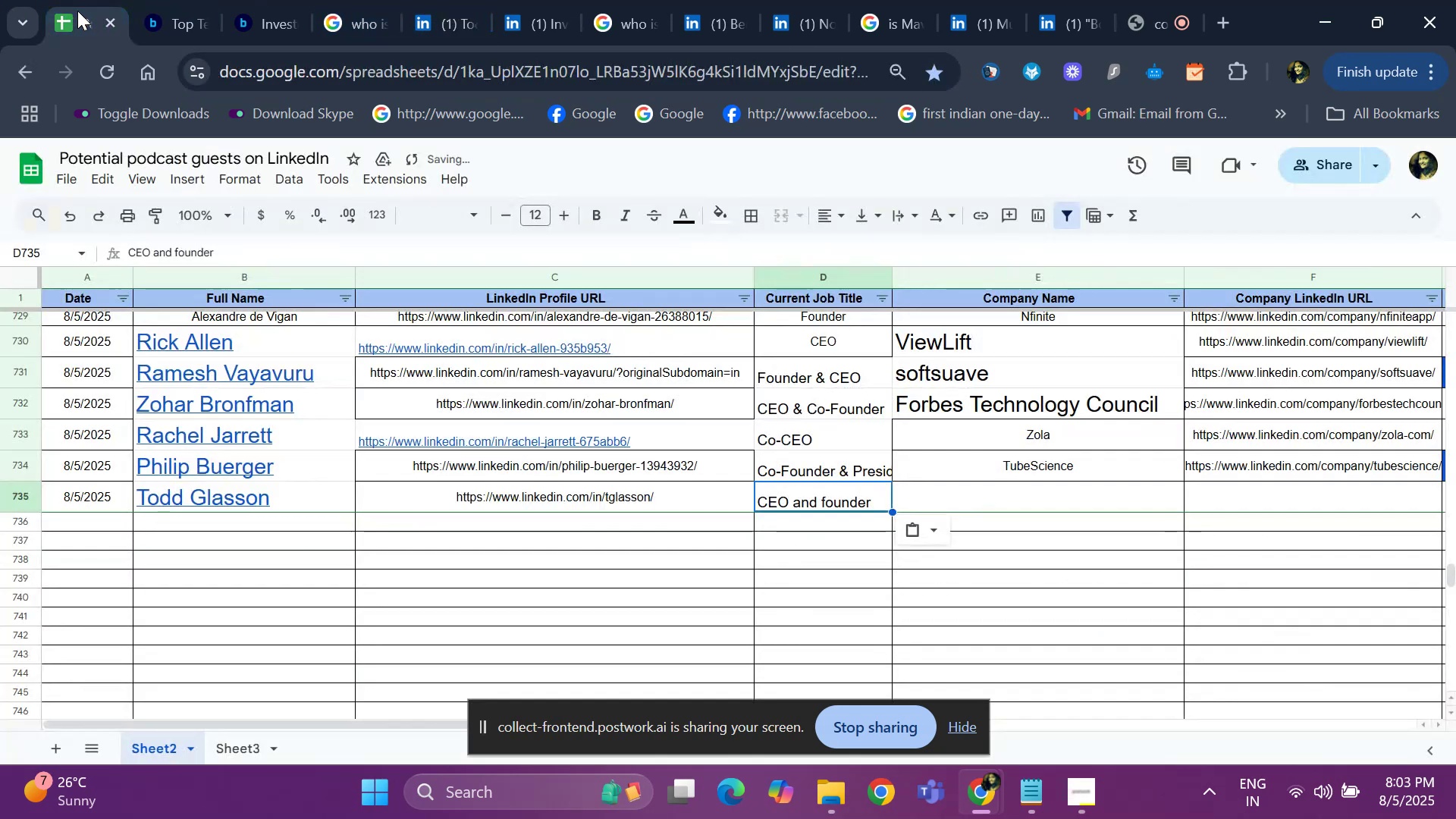 
key(ArrowRight)
 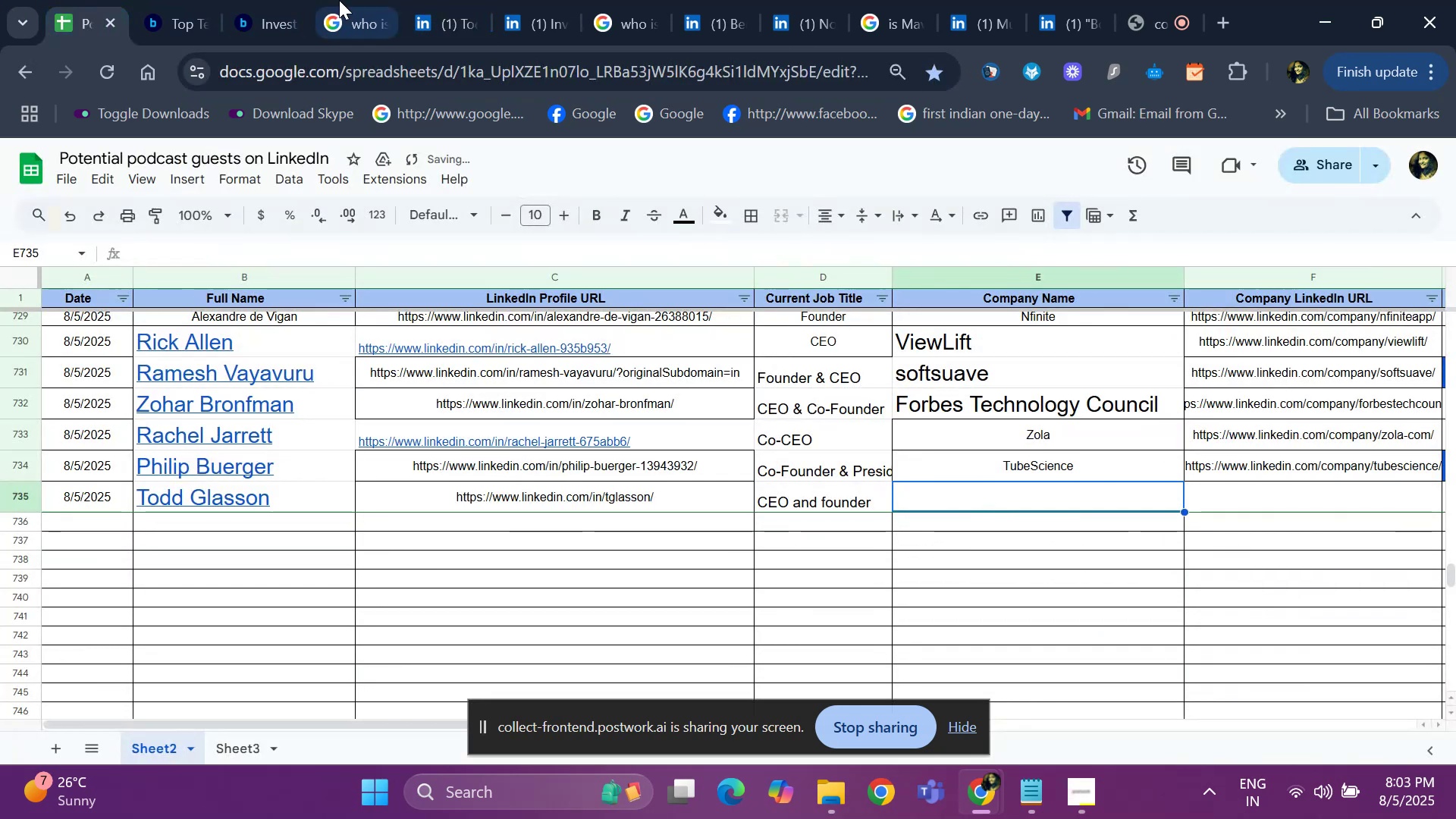 
left_click([490, 11])
 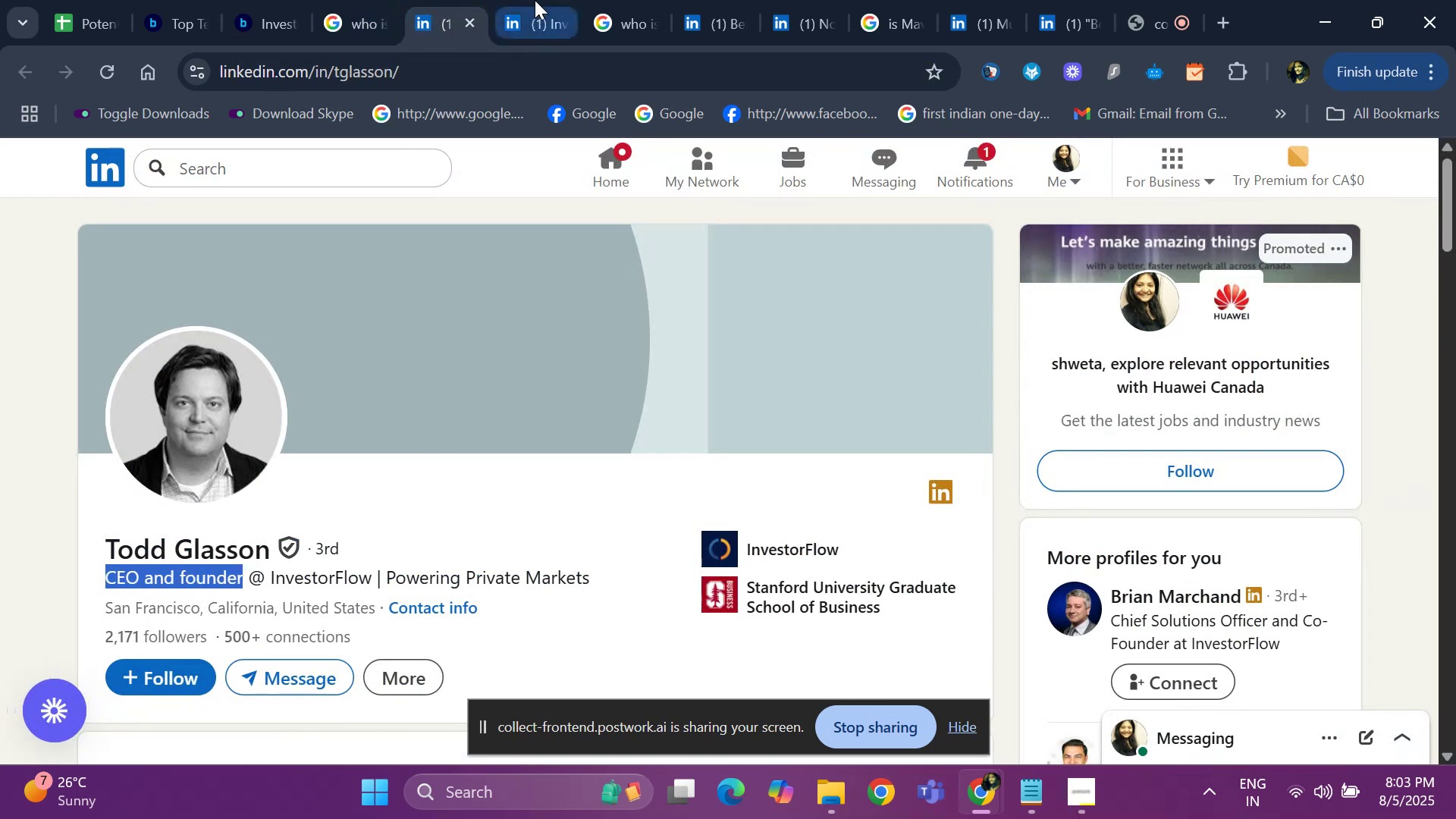 
key(Control+ControlLeft)
 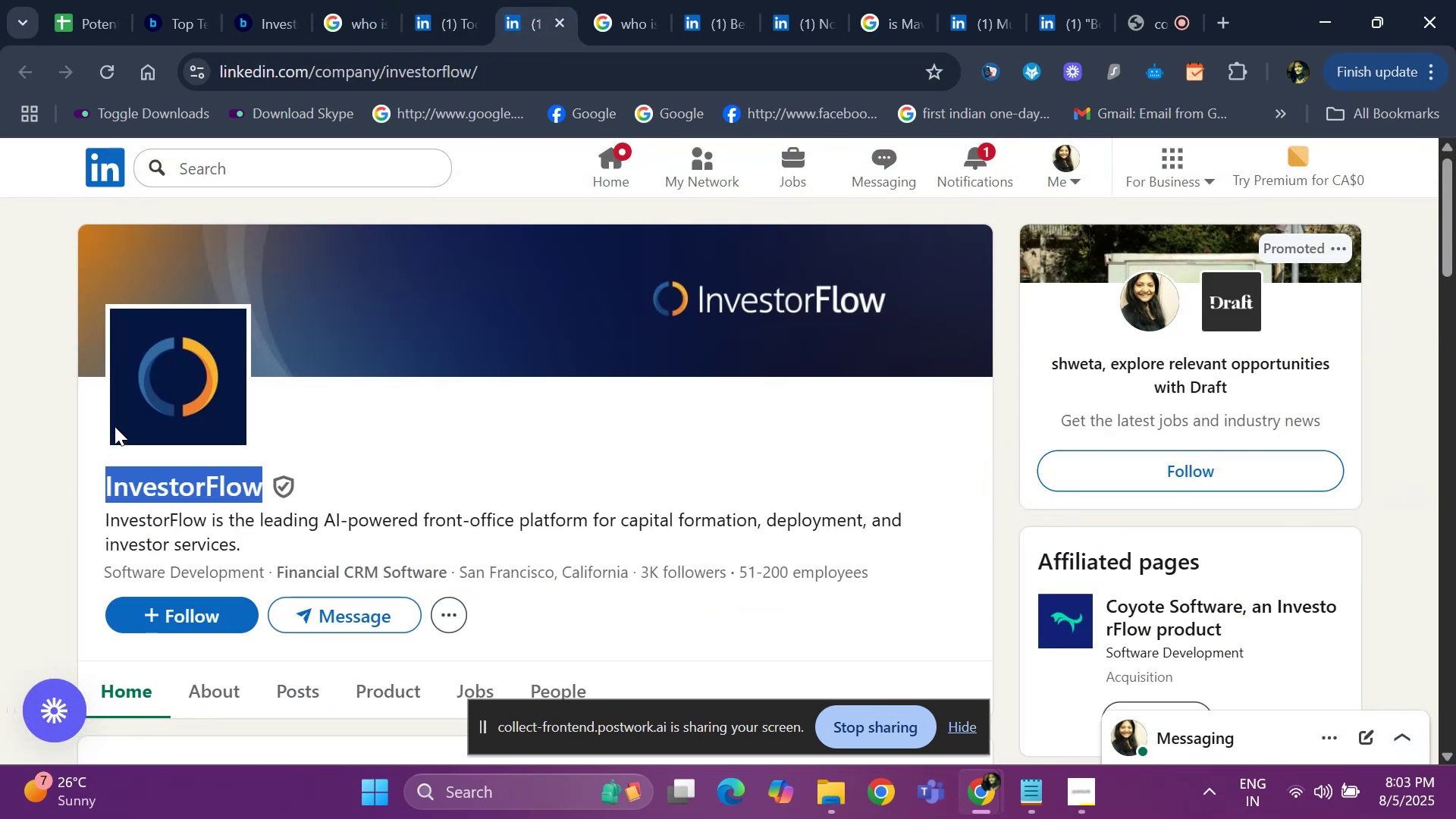 
key(Control+C)
 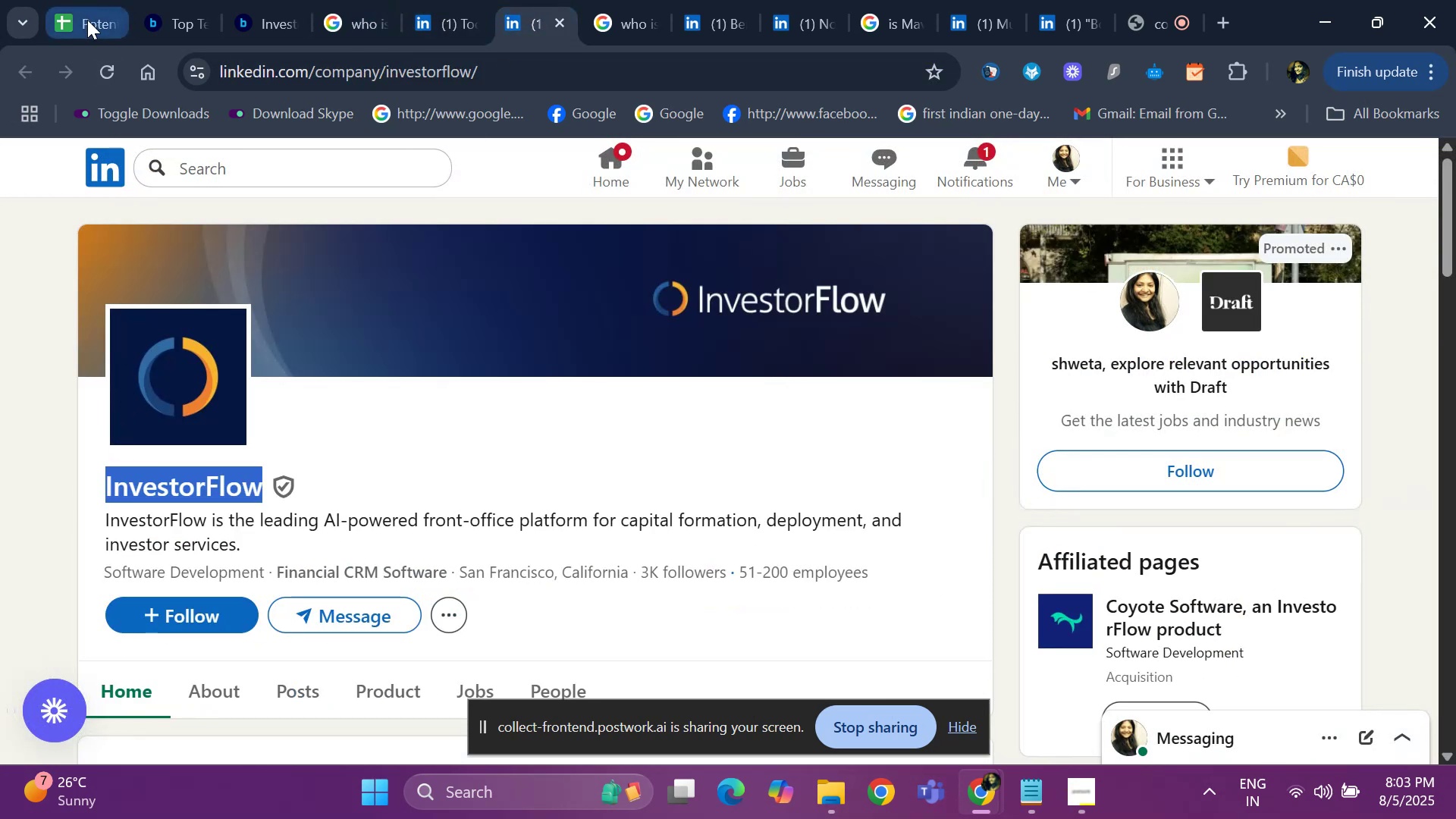 
key(Control+V)
 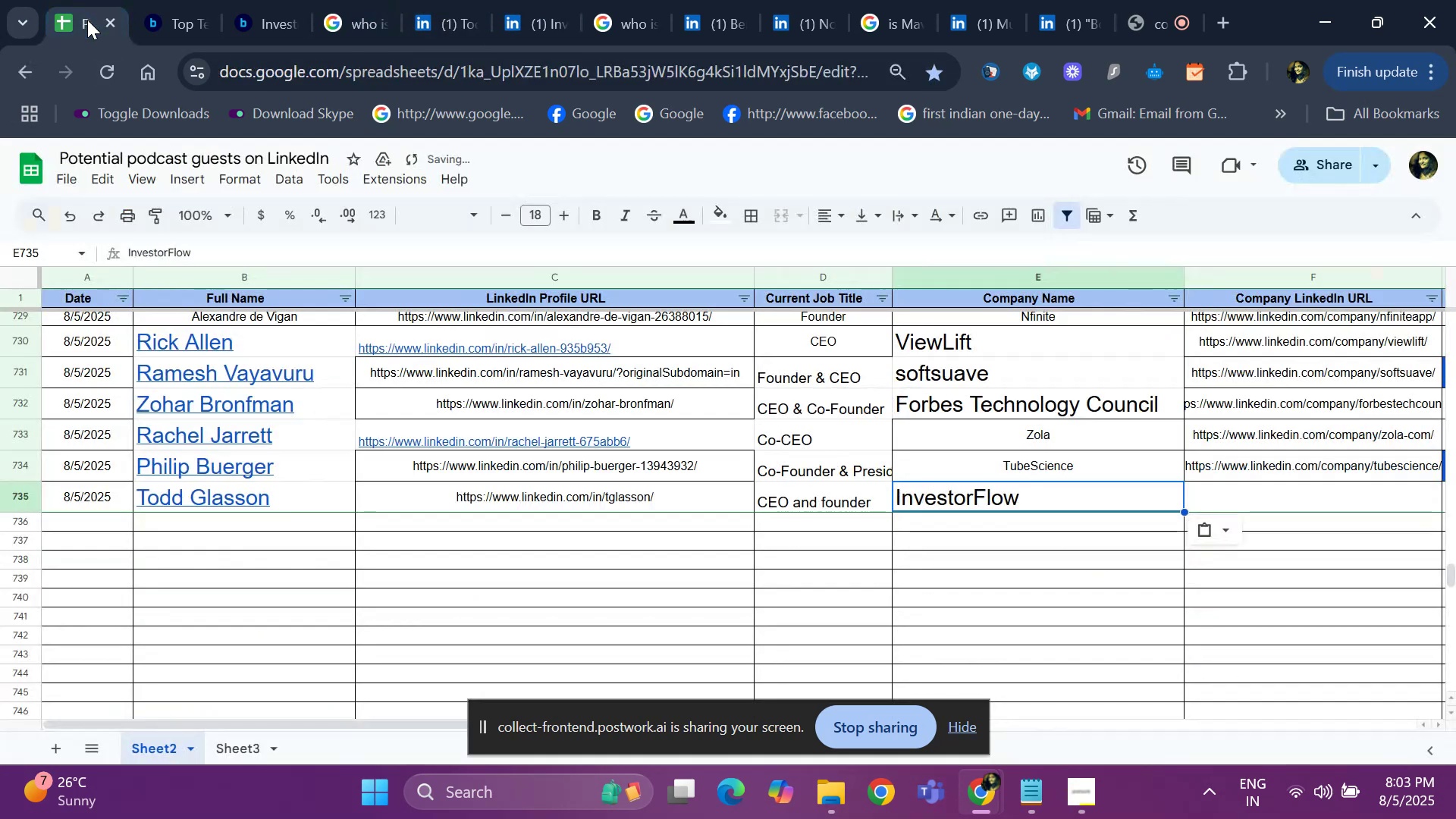 
key(ArrowRight)
 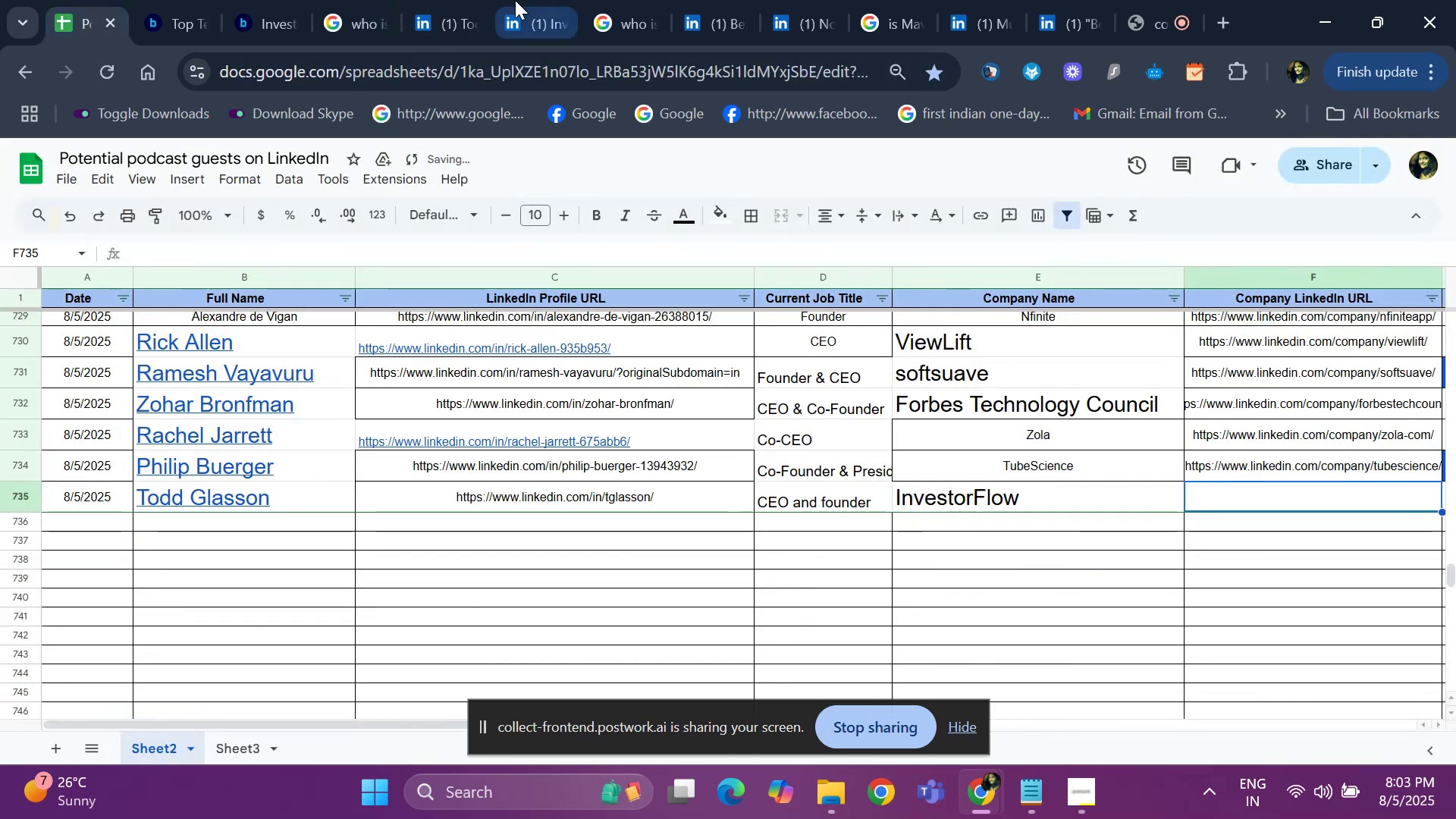 
left_click([516, 5])
 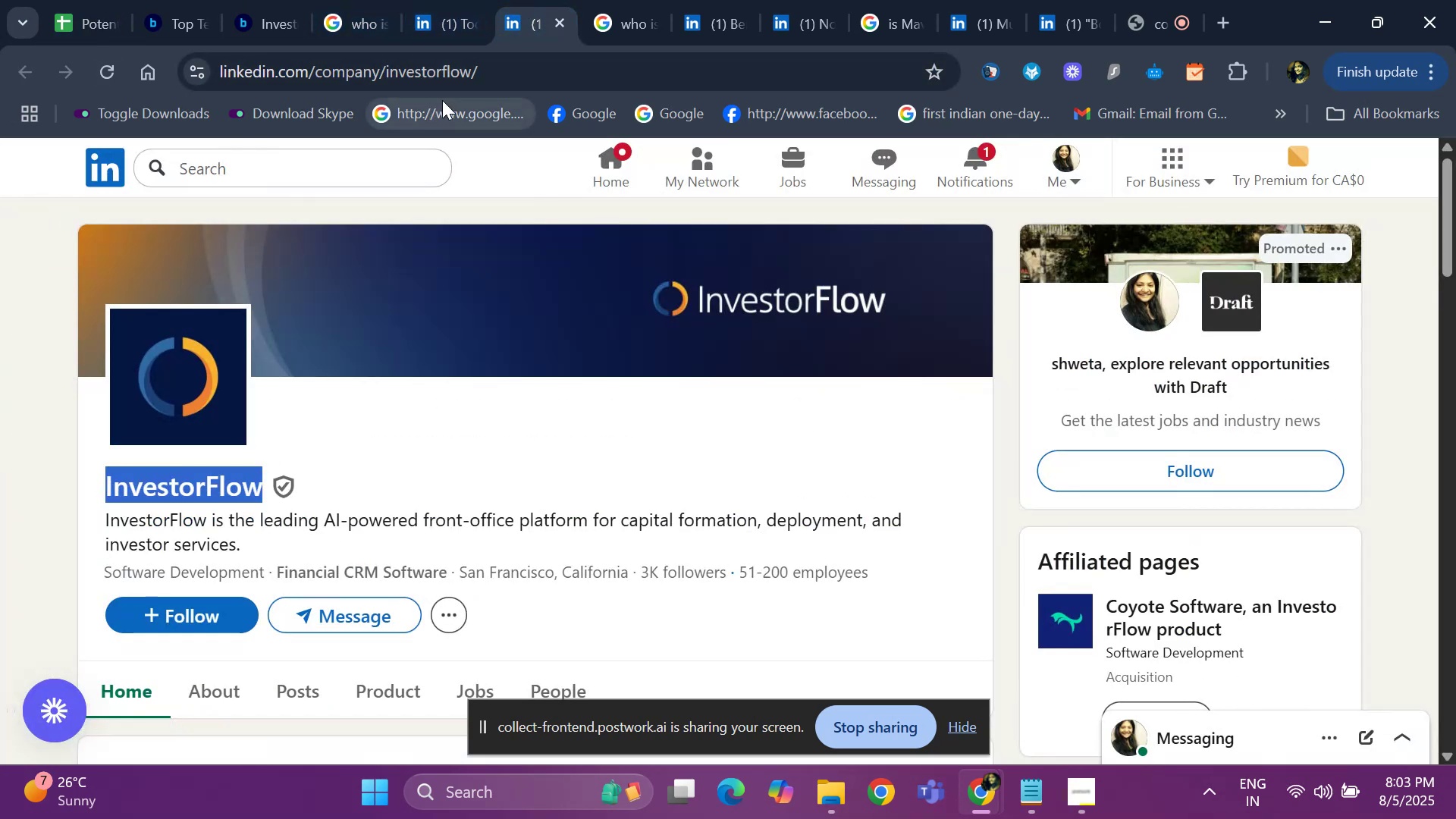 
key(Control+C)
 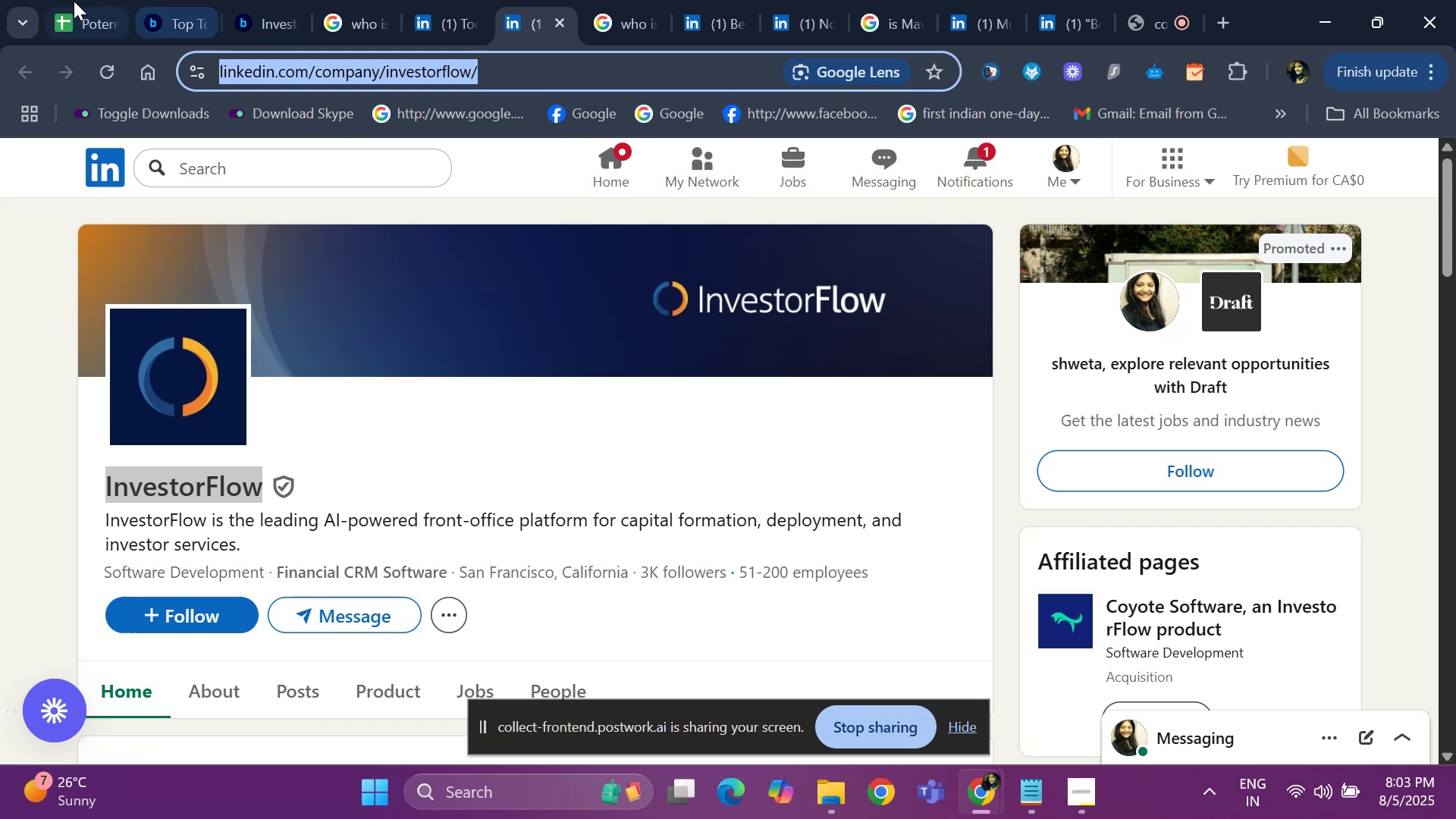 
left_click([71, 11])
 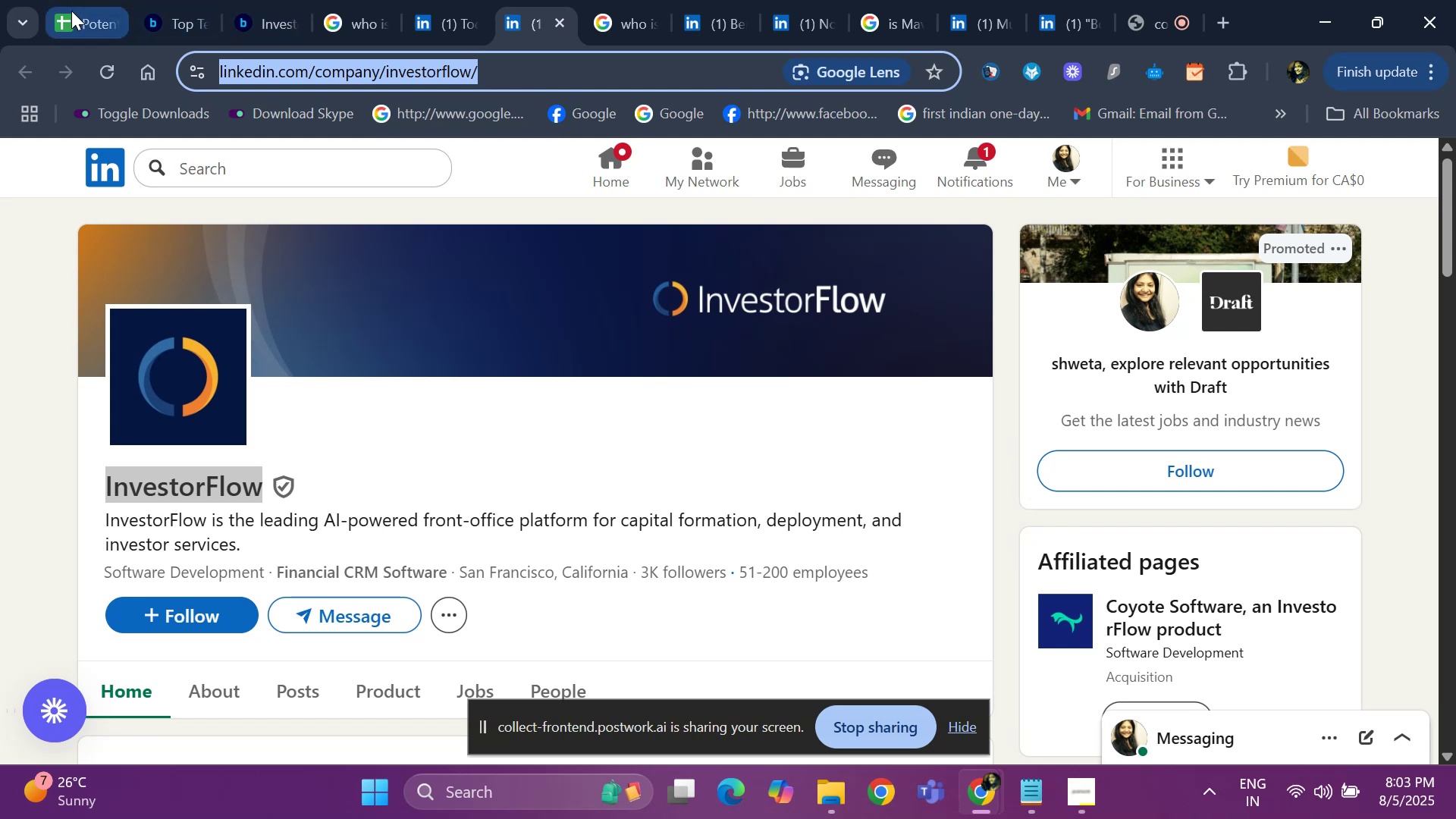 
key(Control+V)
 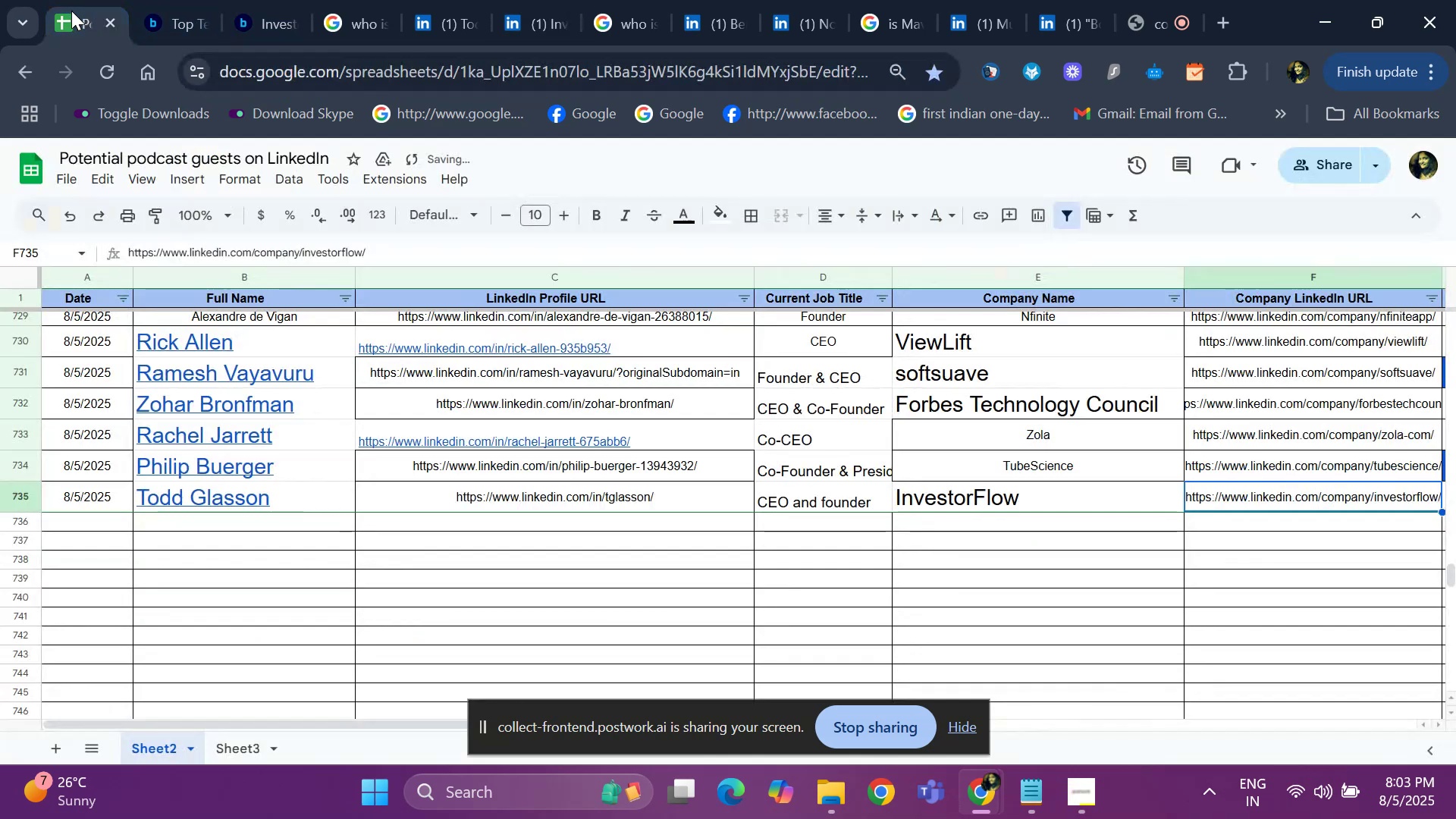 
key(ArrowRight)
 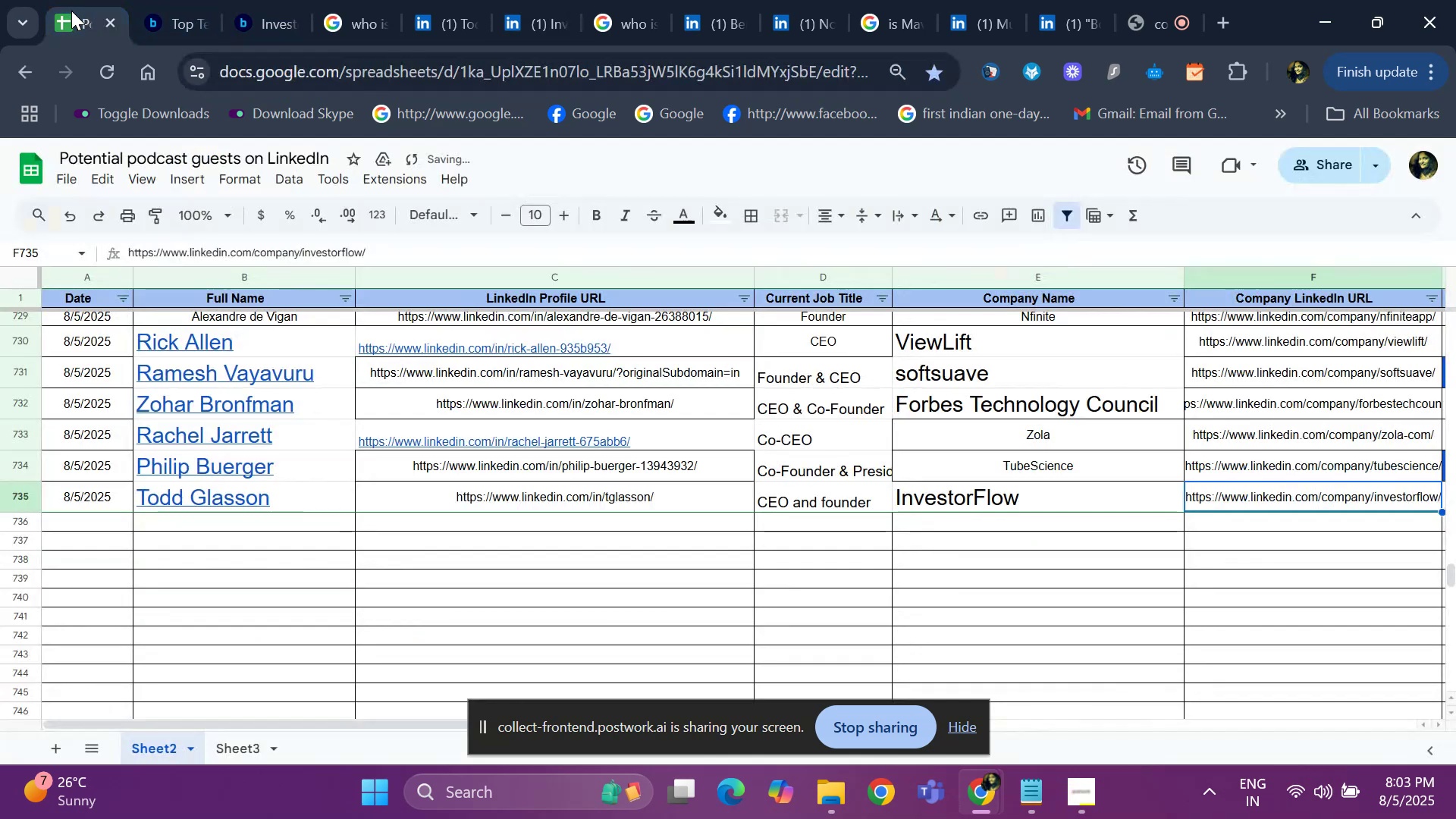 
key(ArrowRight)
 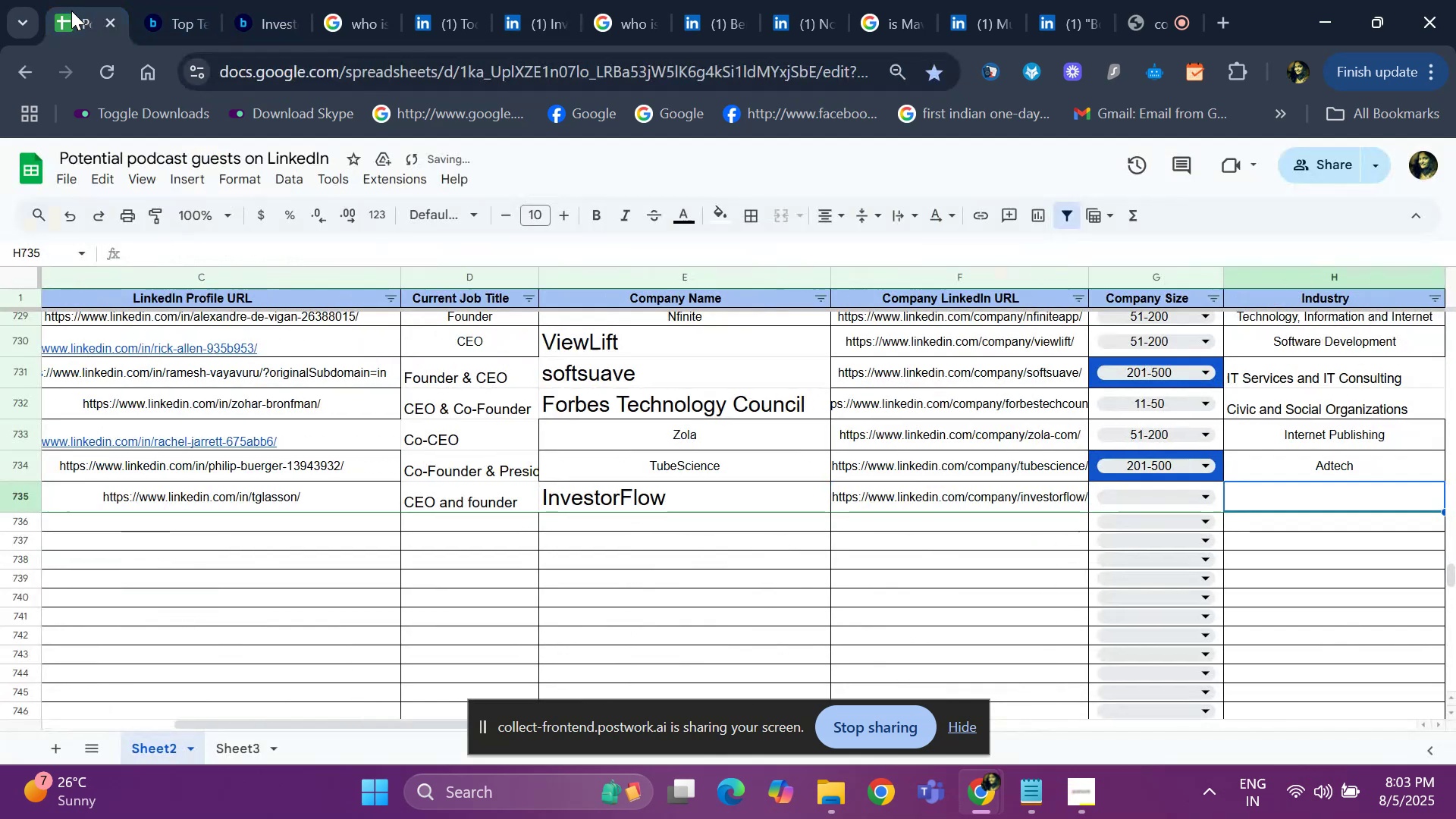 
key(ArrowRight)
 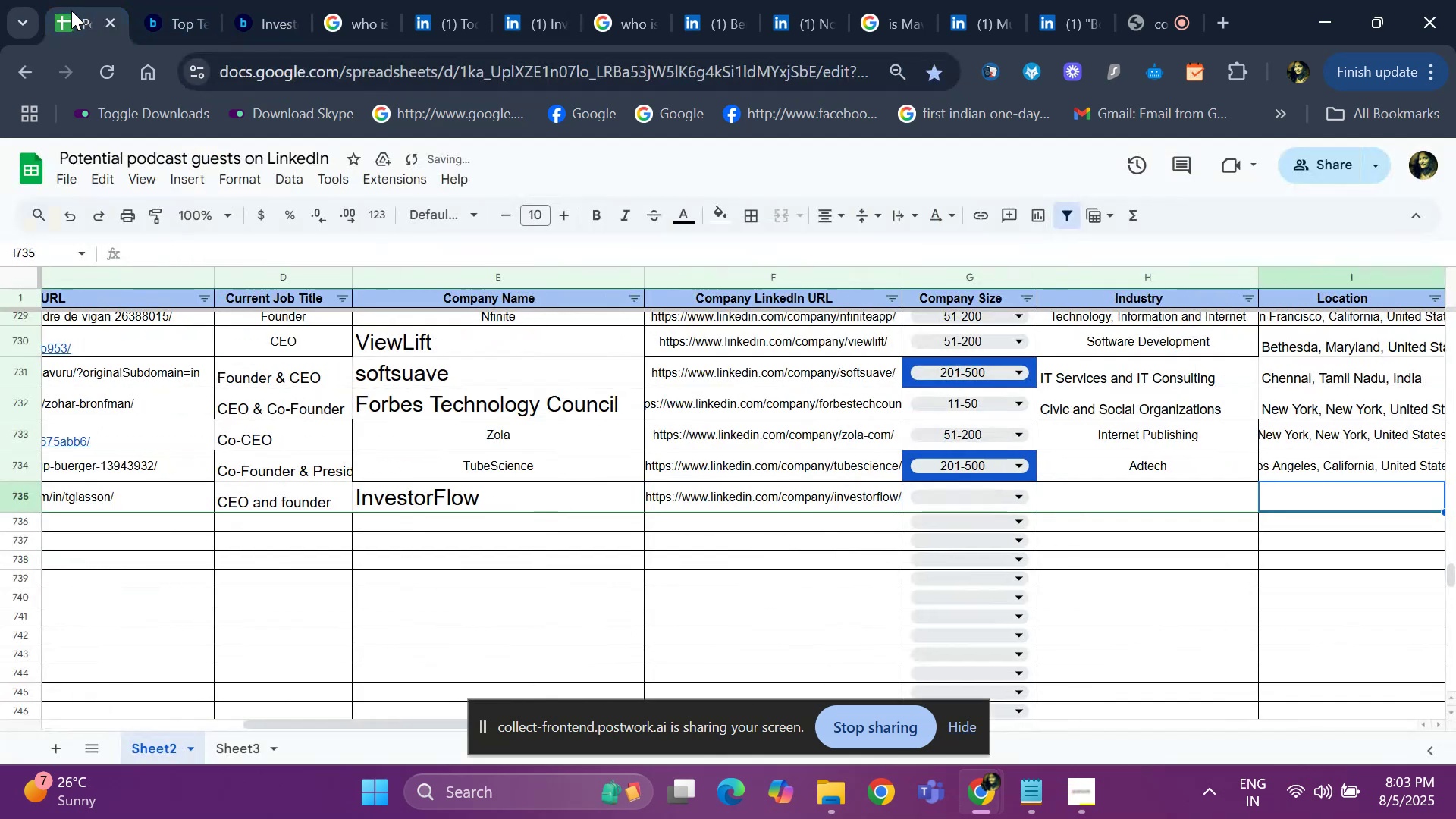 
key(ArrowLeft)
 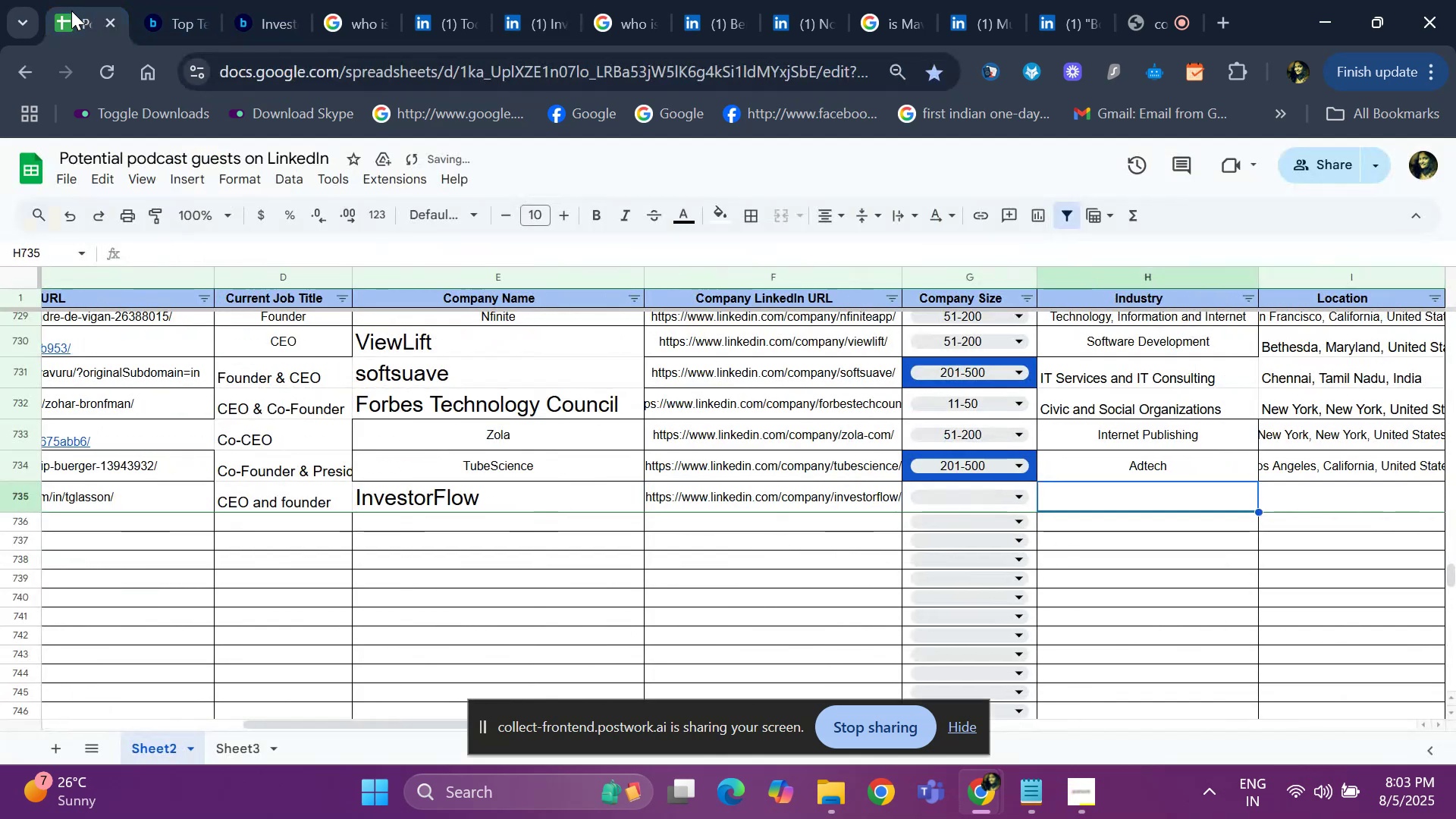 
key(ArrowLeft)
 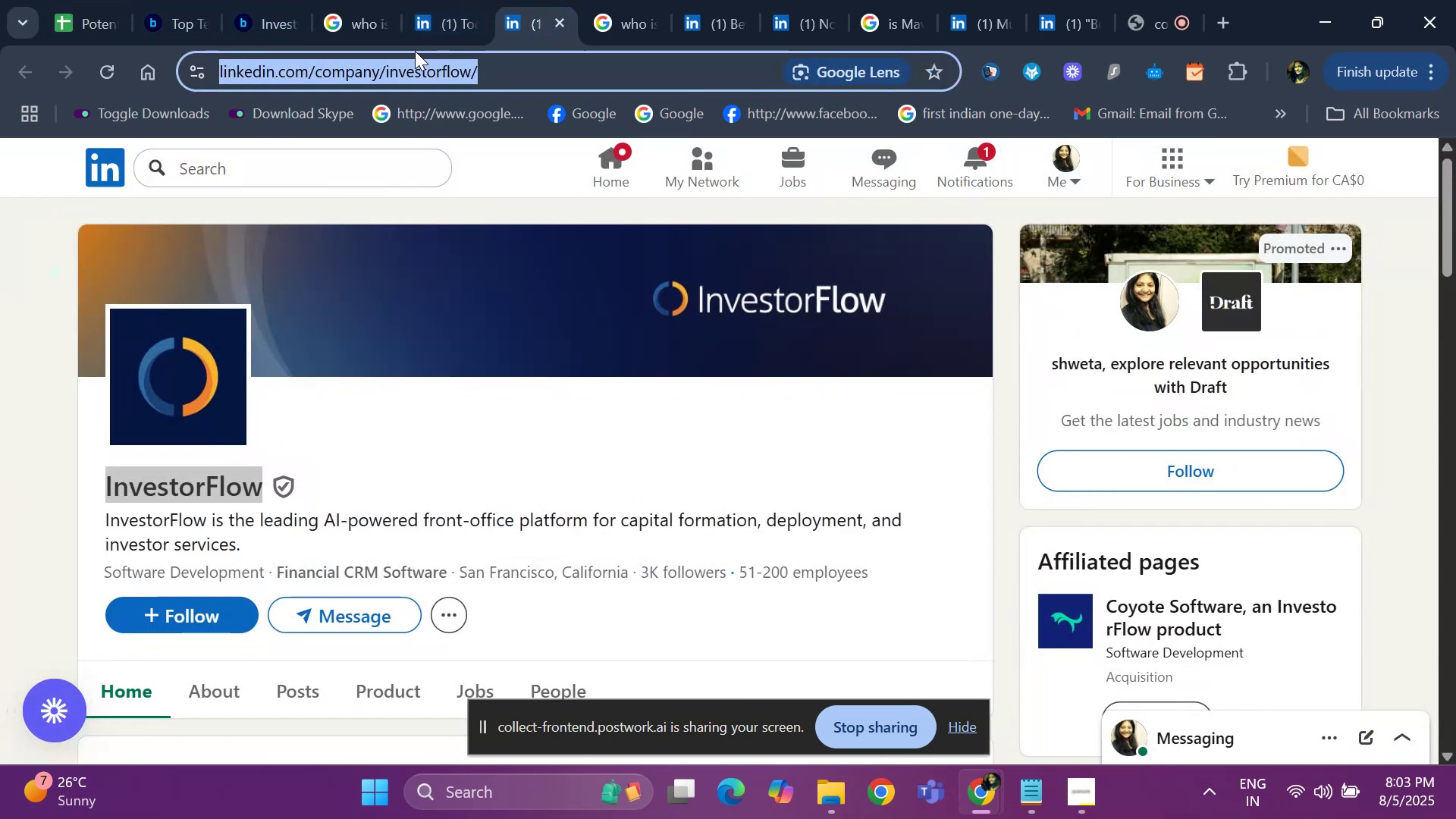 
left_click([83, 8])
 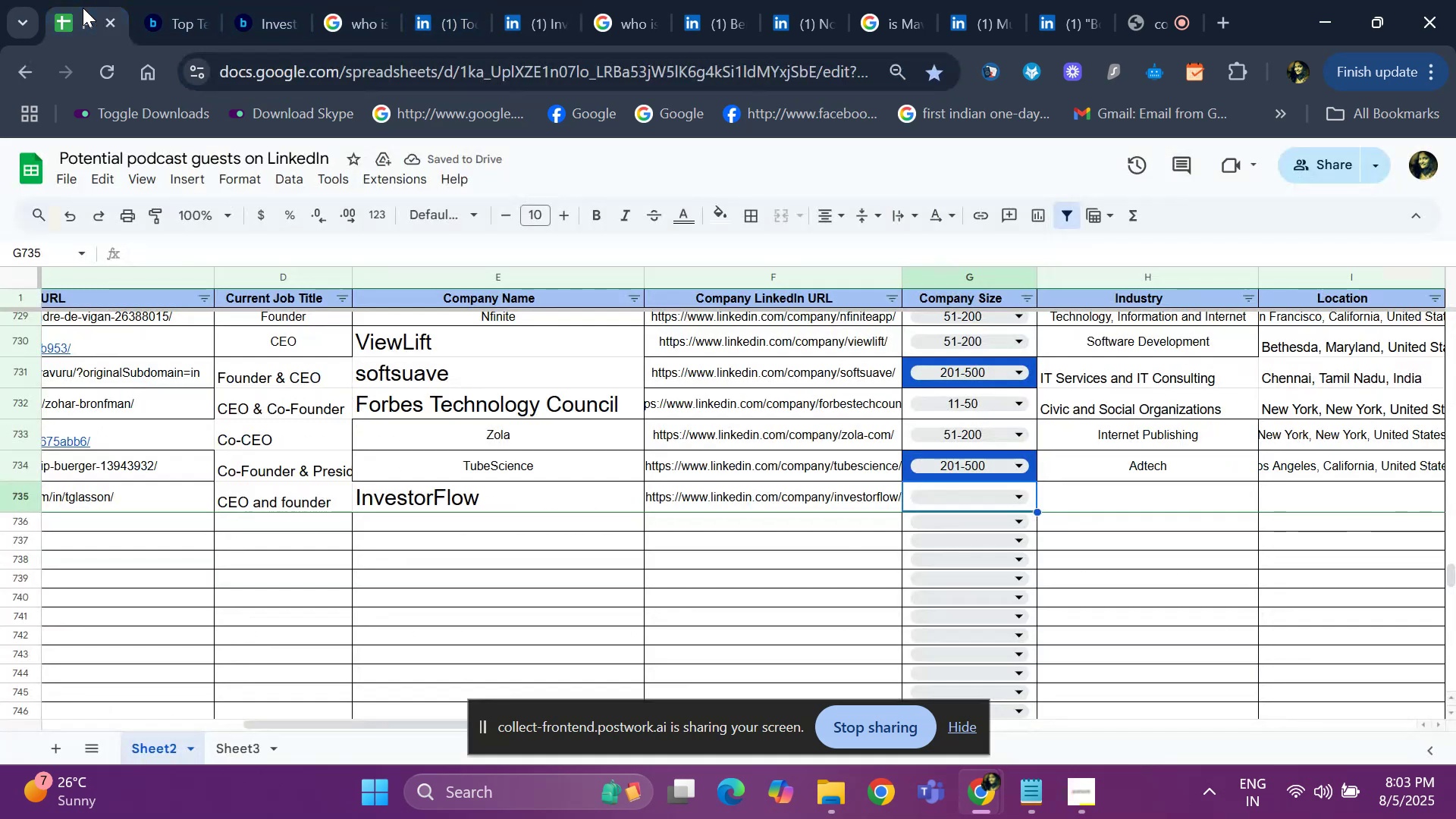 
key(Enter)
 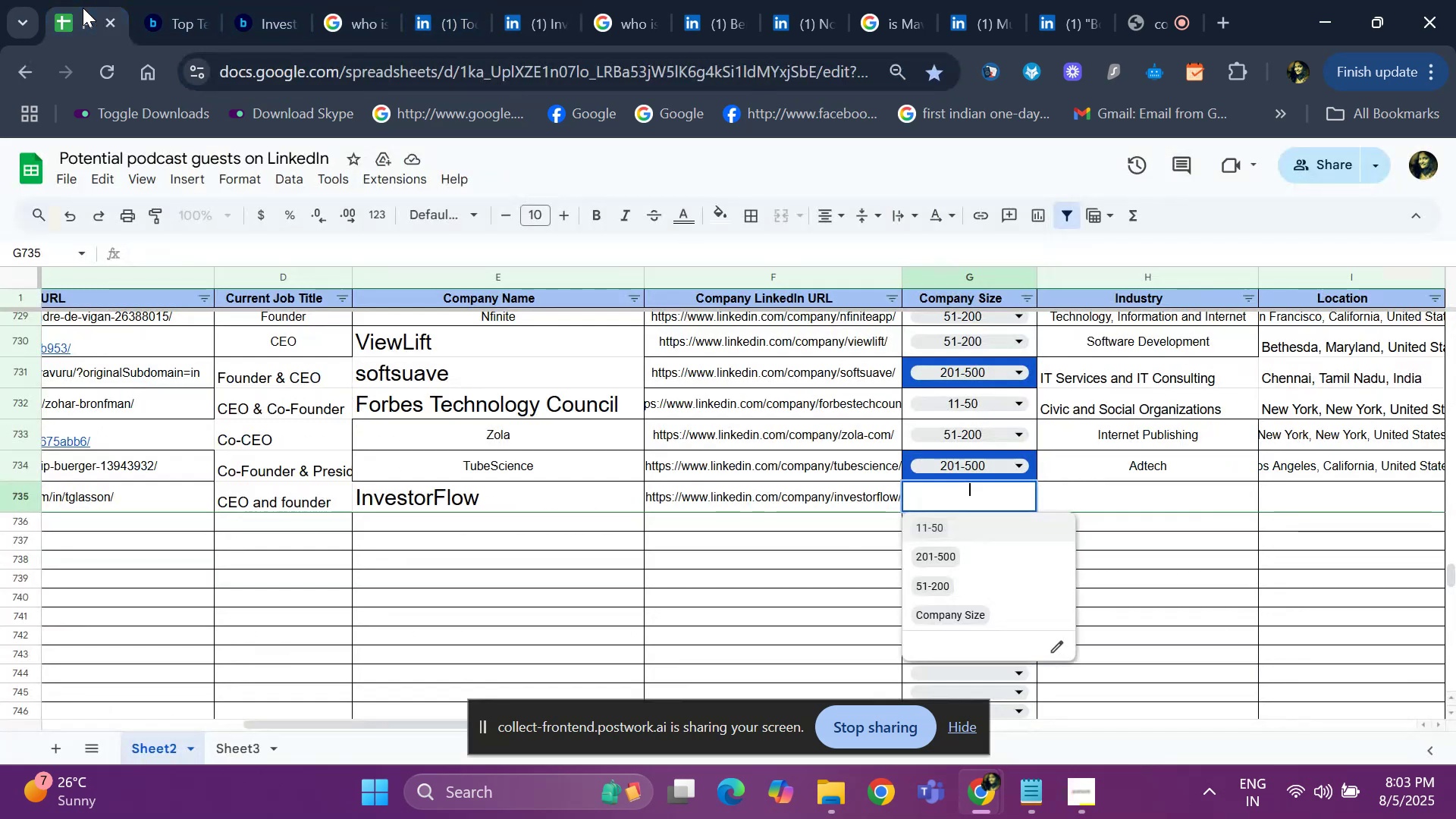 
key(ArrowDown)
 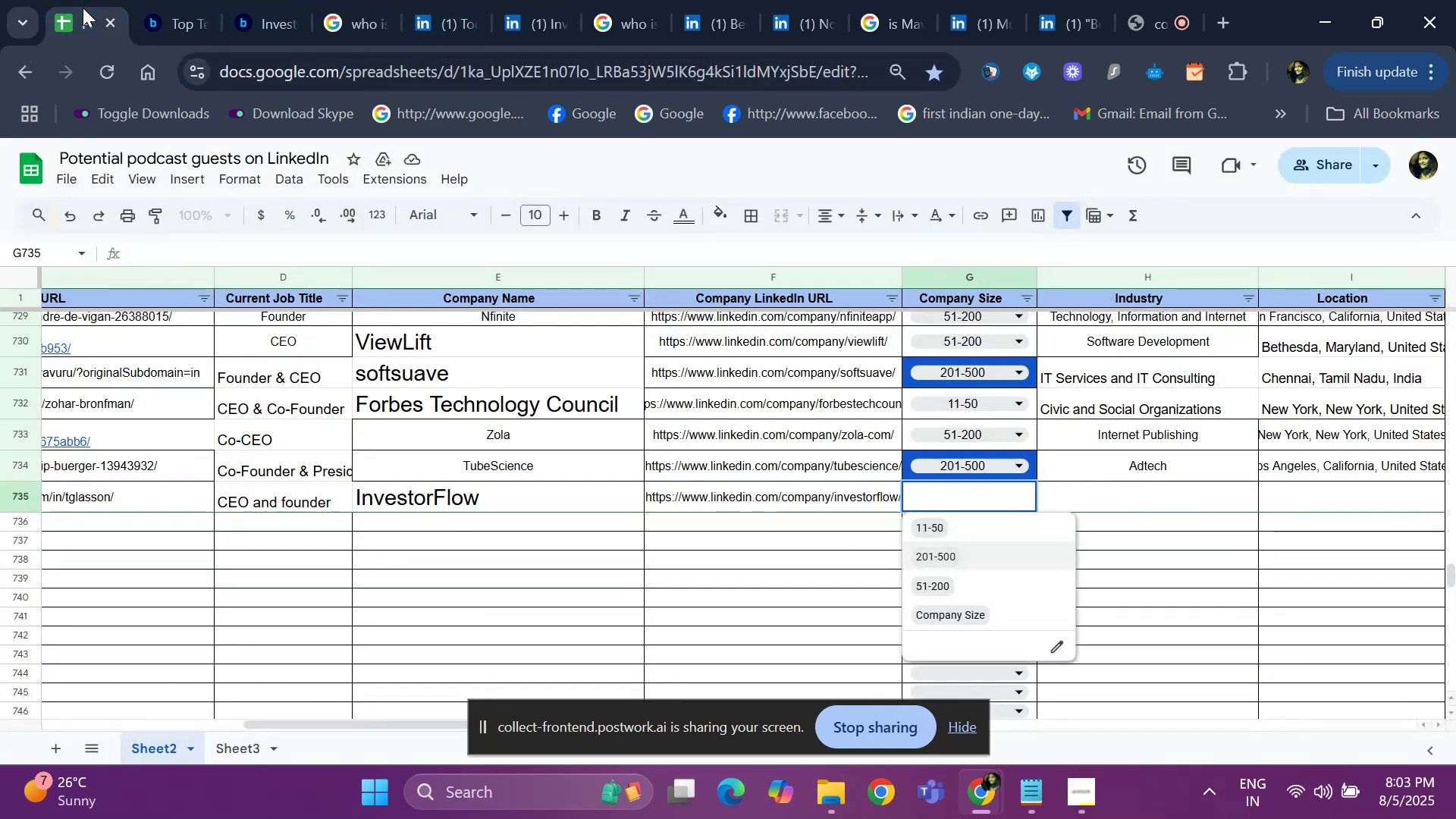 
key(ArrowDown)
 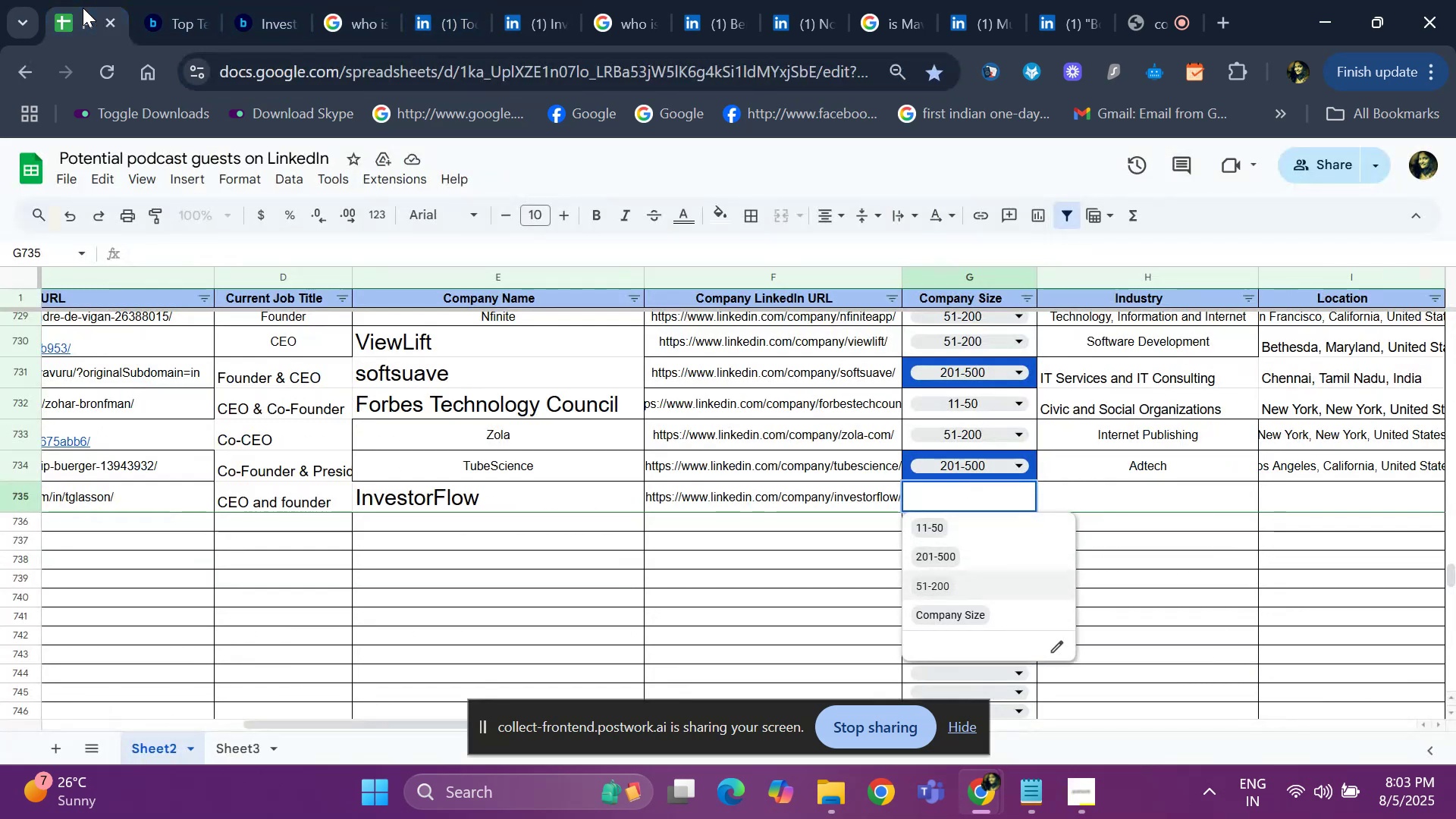 
key(Enter)
 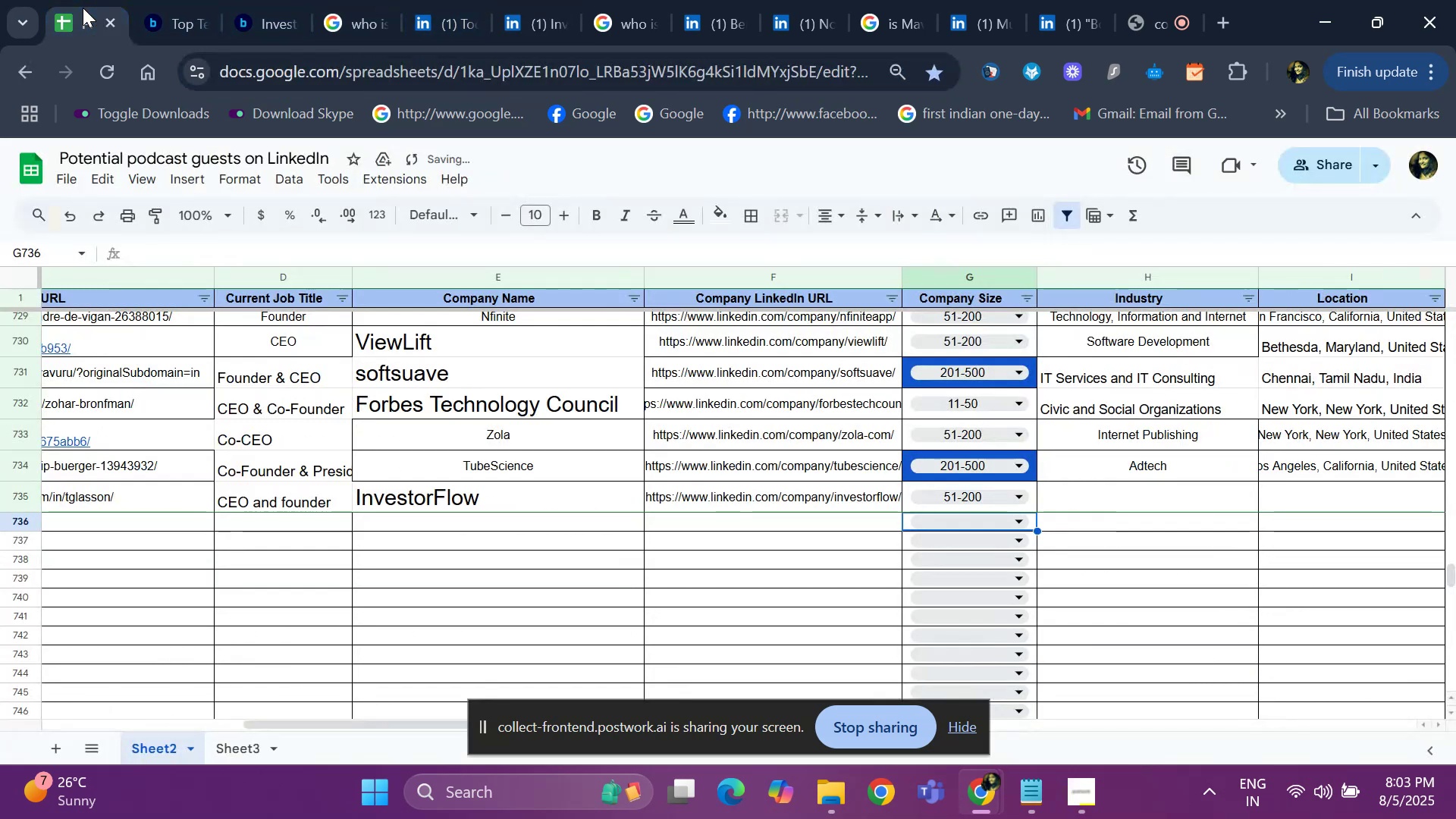 
key(ArrowUp)
 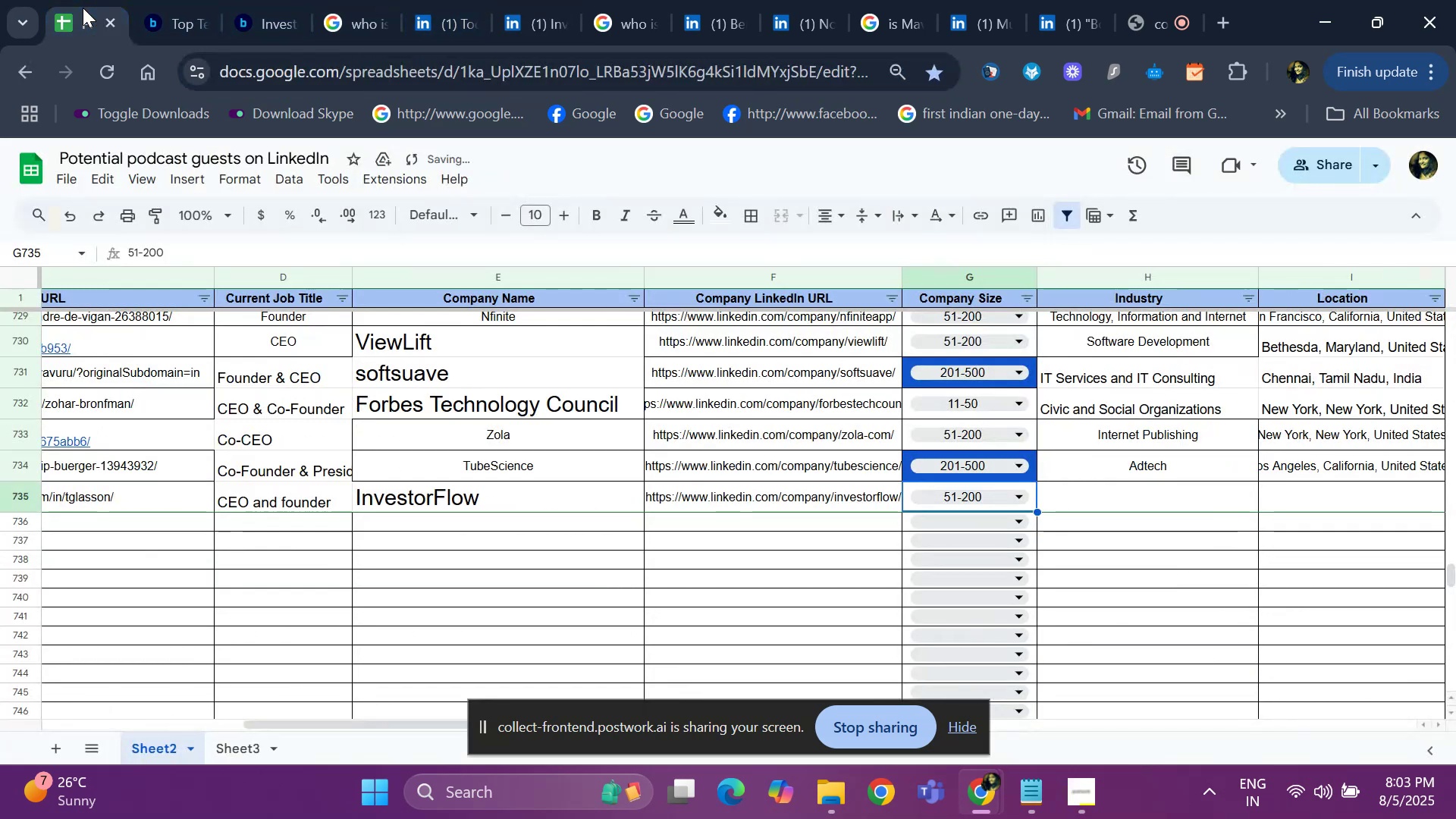 
key(ArrowRight)
 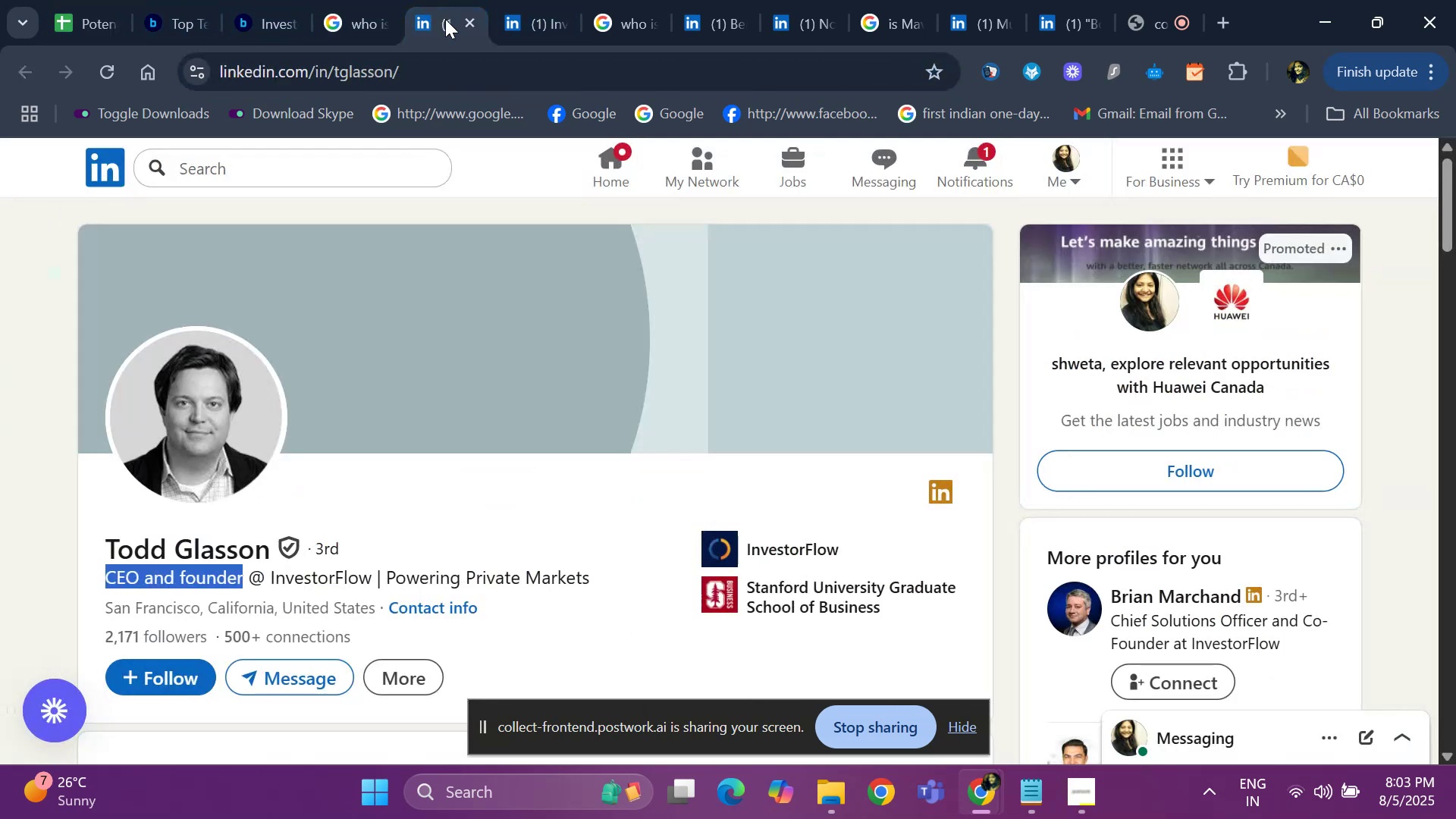 
left_click([519, 27])
 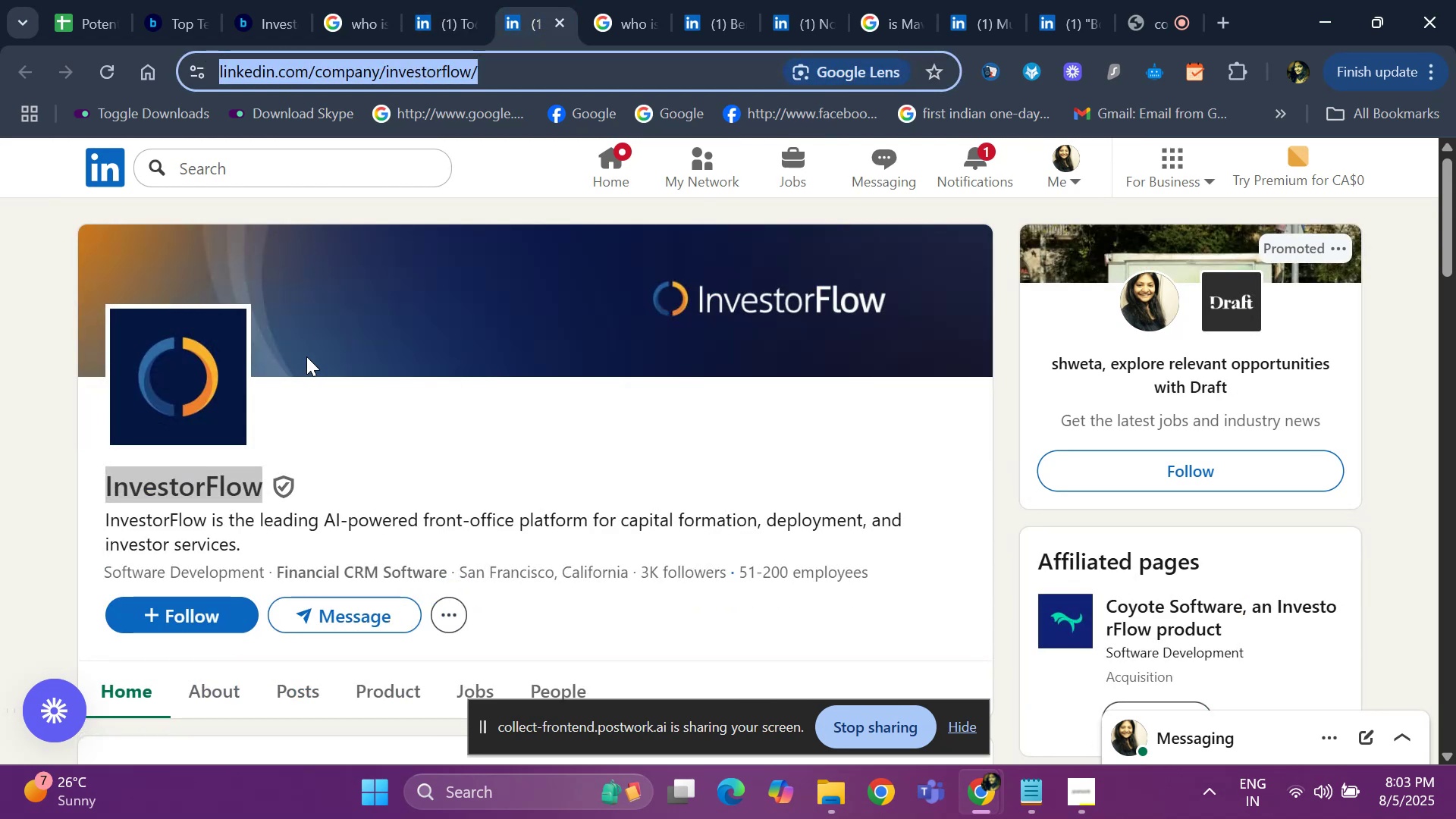 
key(Control+C)
 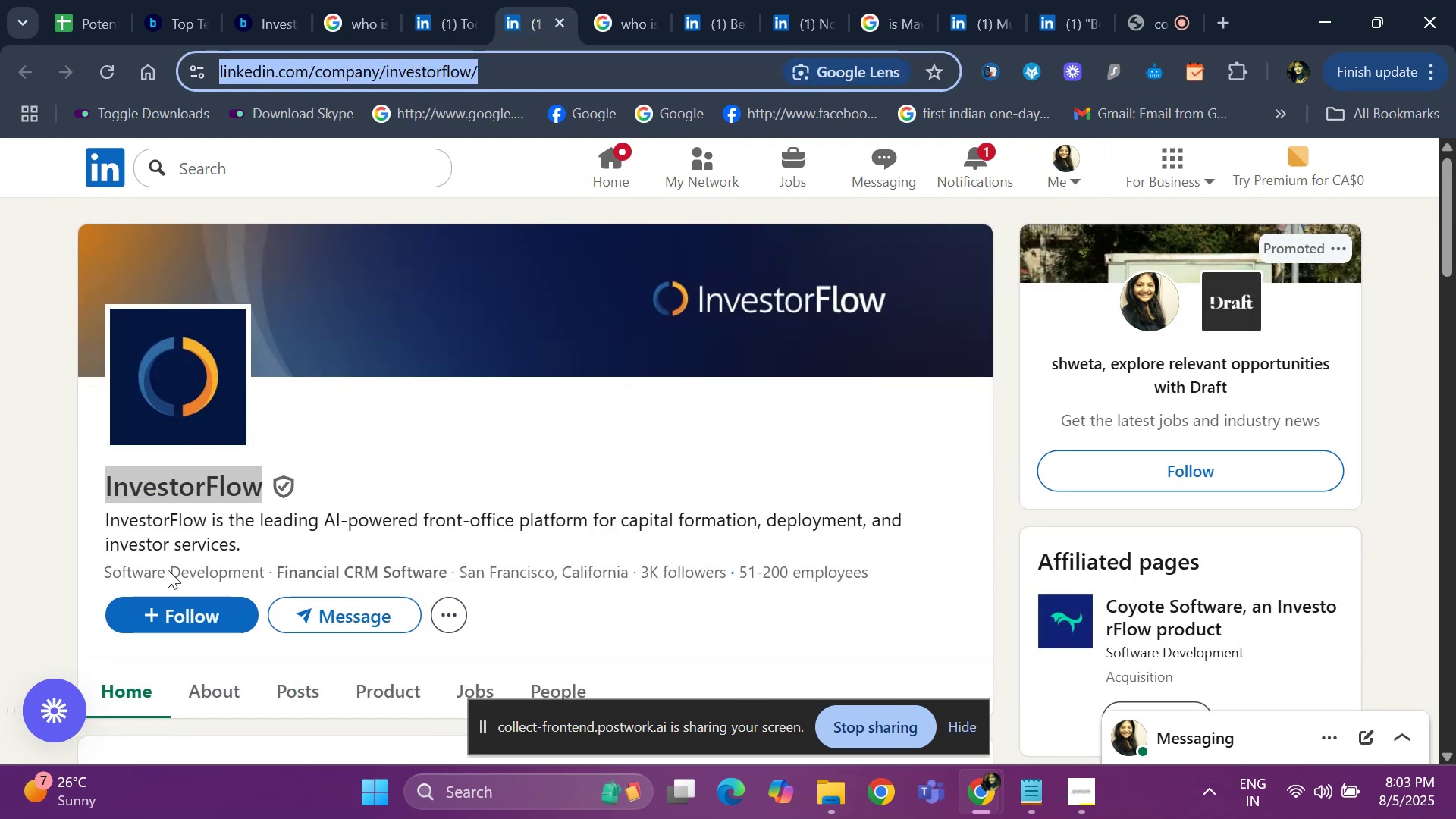 
left_click_drag(start_coordinate=[76, 564], to_coordinate=[271, 566])
 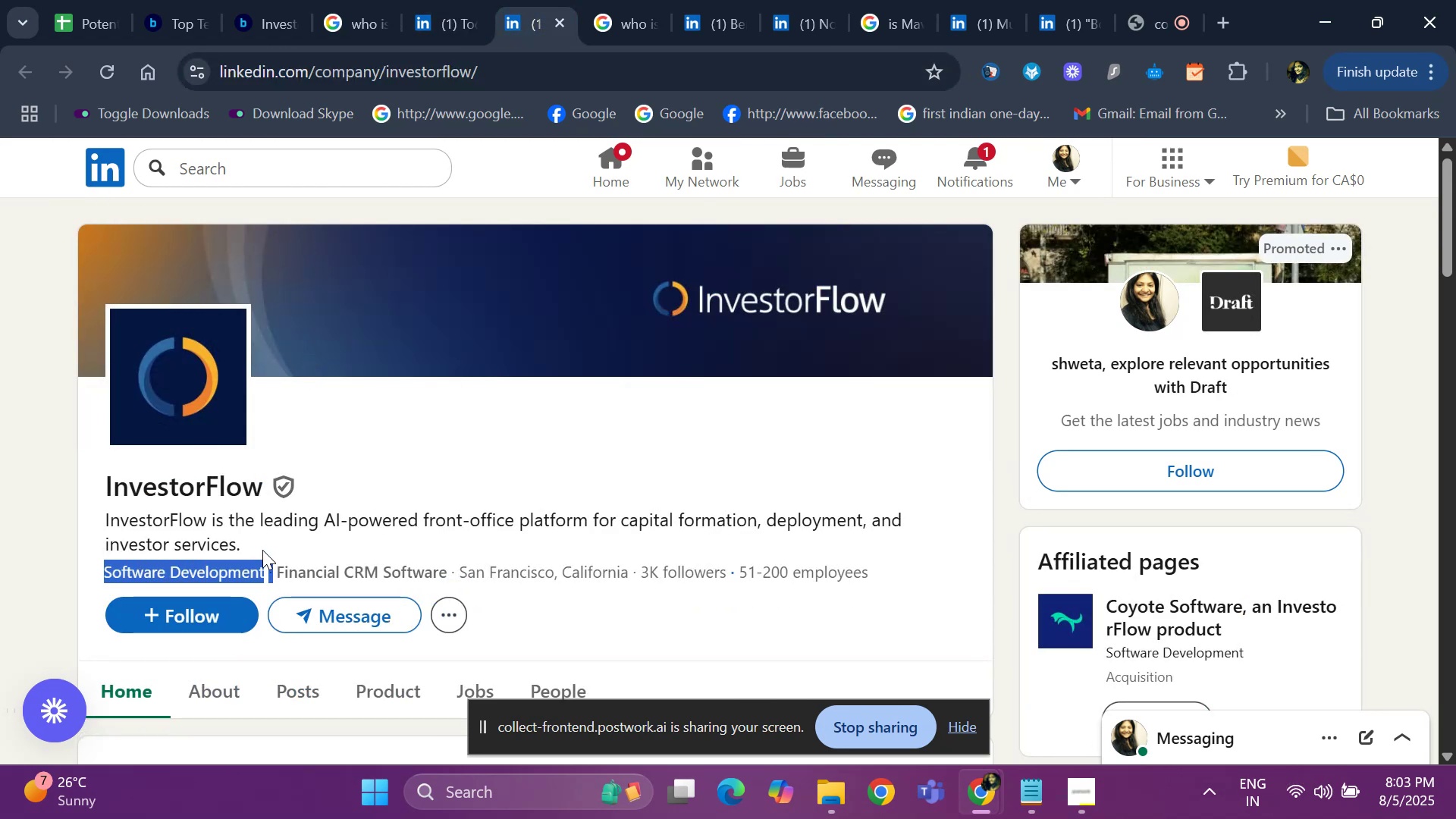 
key(Control+C)
 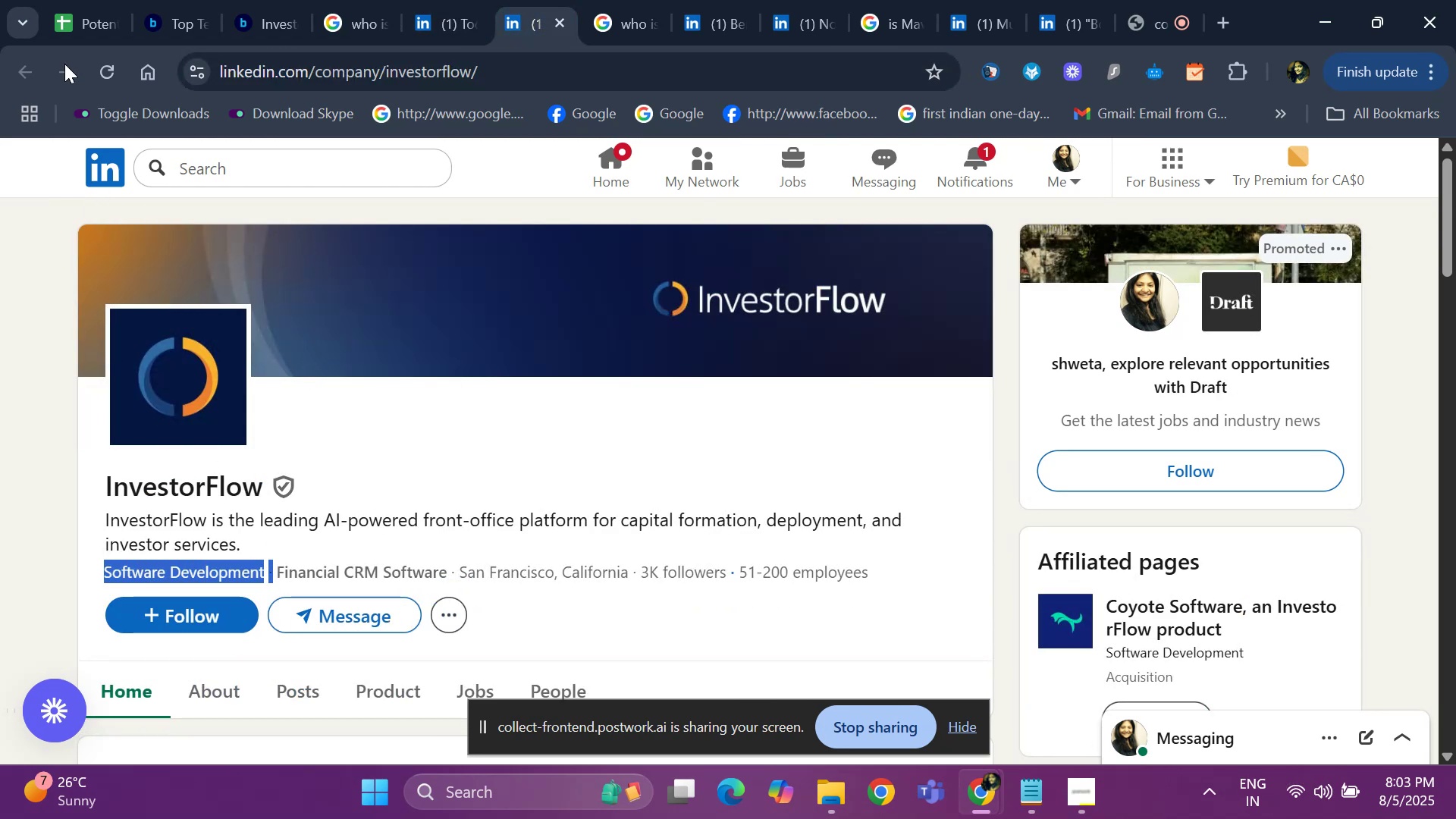 
left_click([87, 27])
 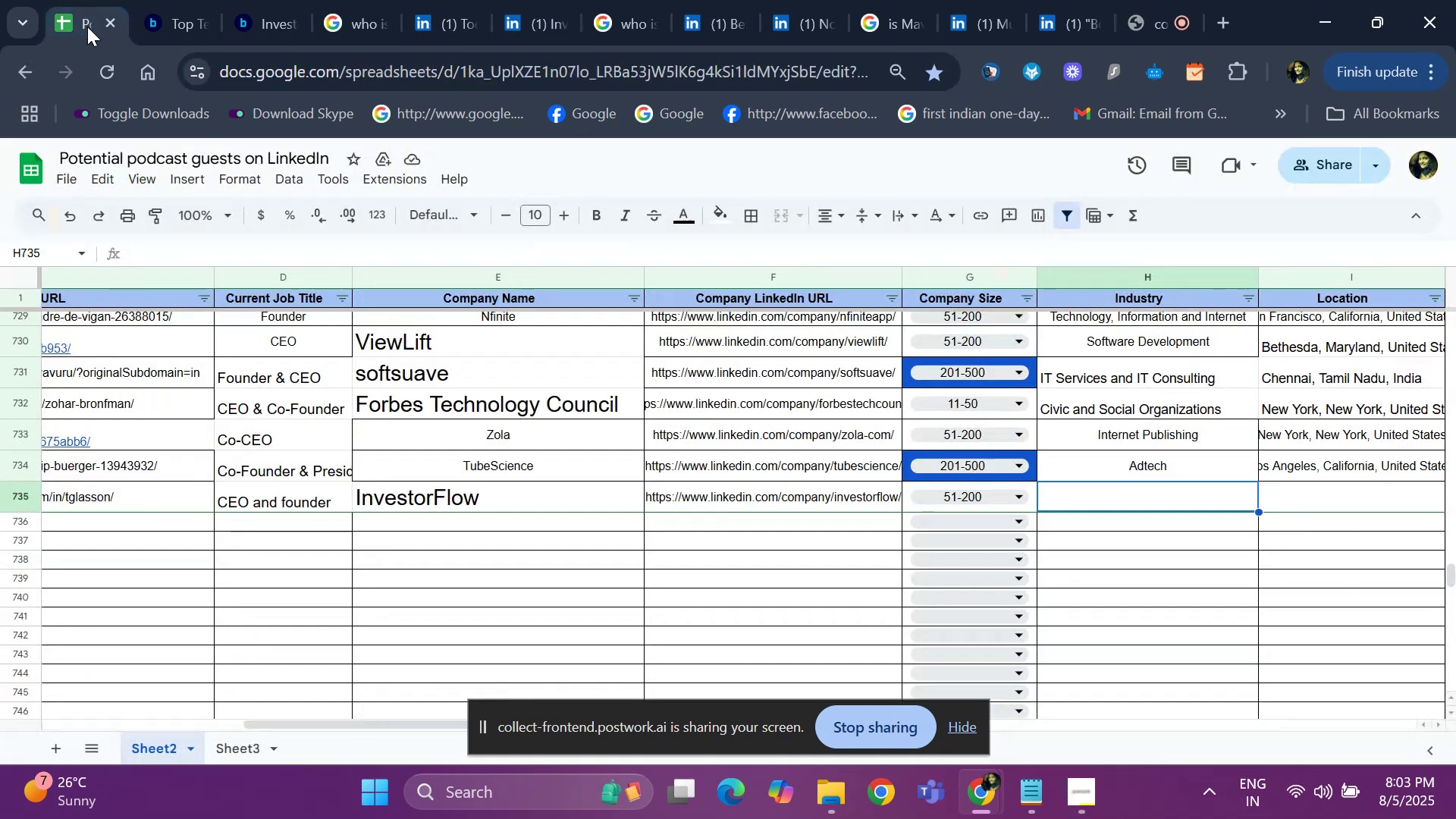 
key(Control+ControlLeft)
 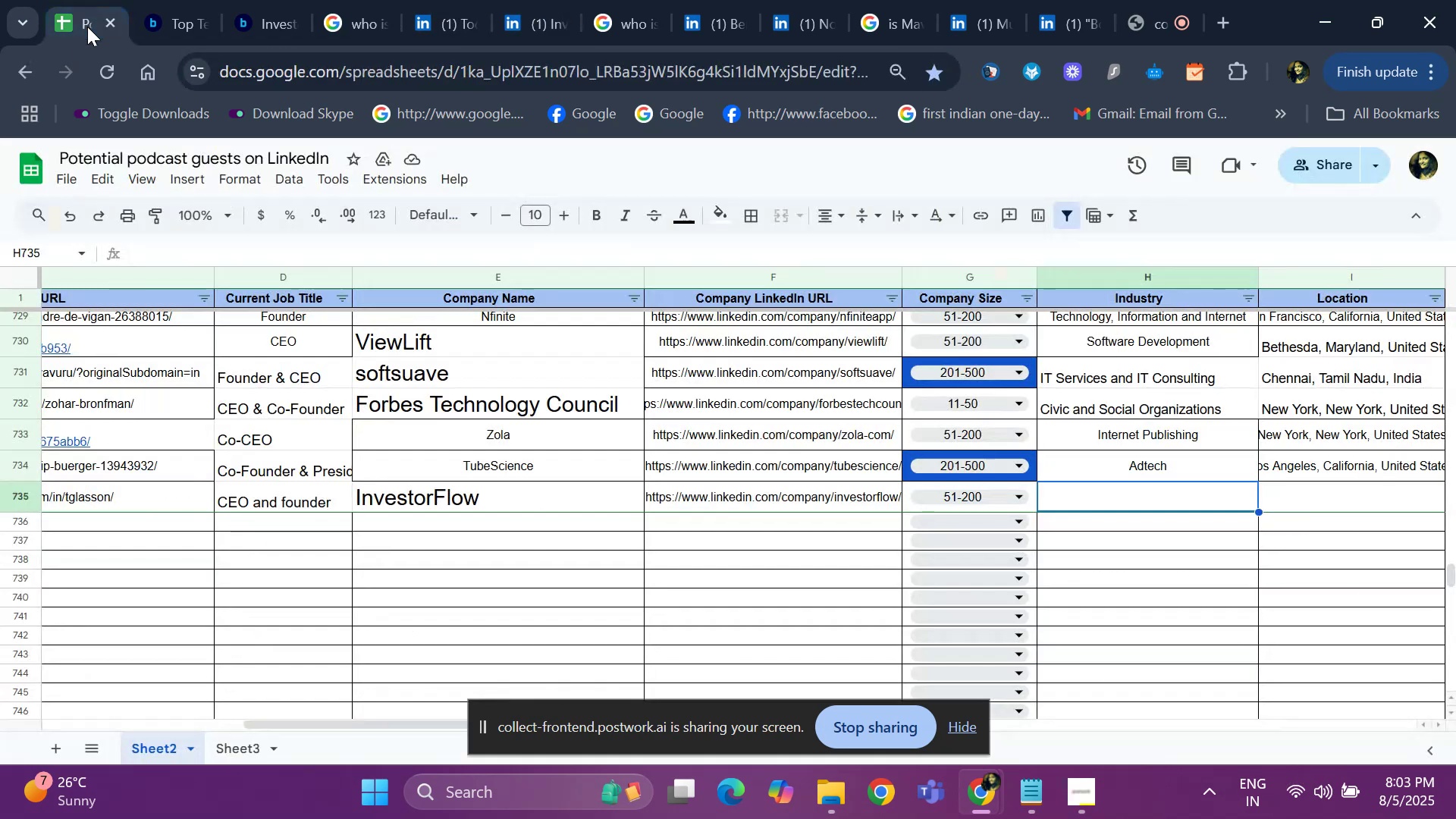 
key(Control+V)
 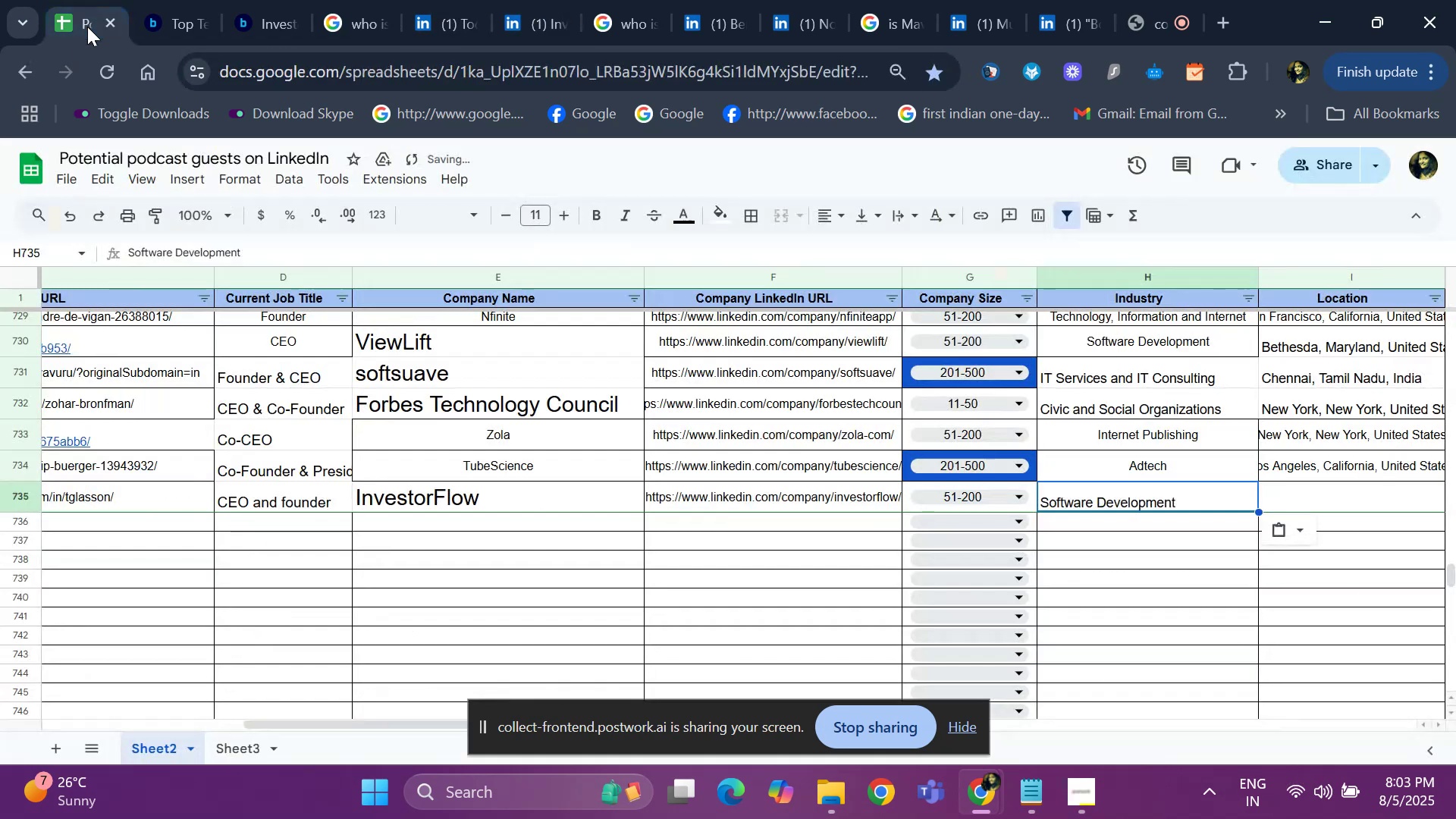 
key(ArrowRight)
 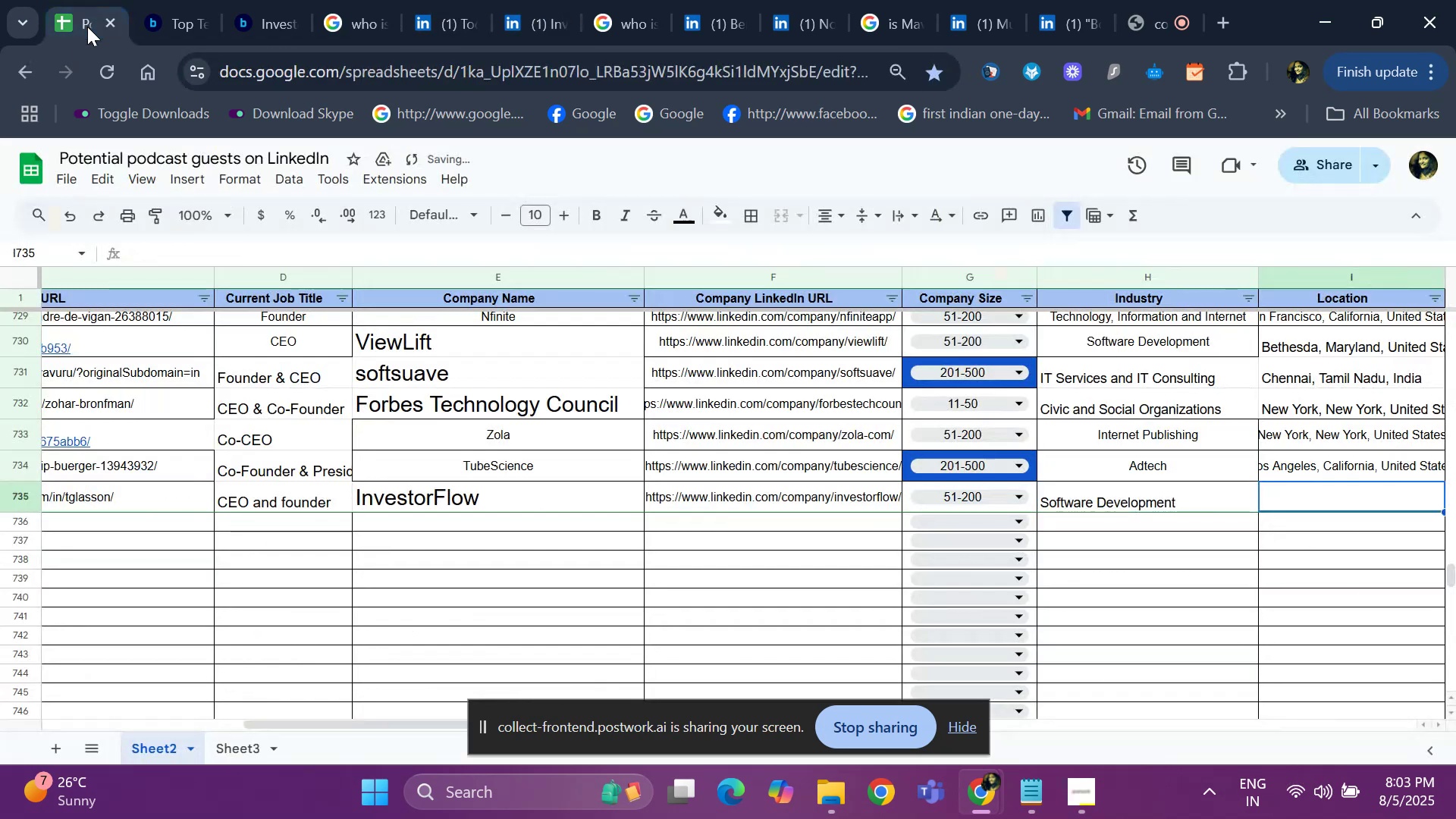 
key(ArrowLeft)
 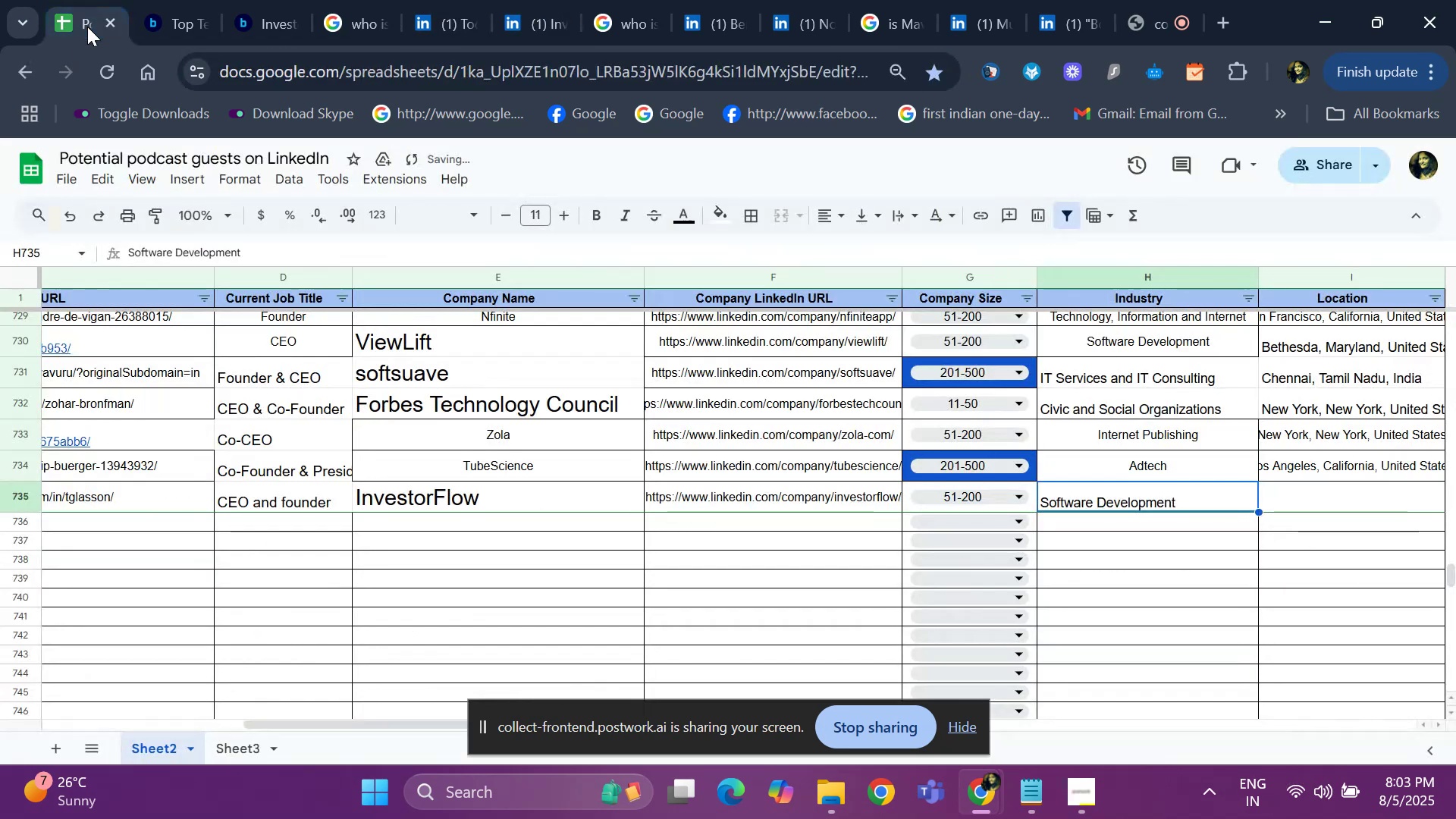 
hold_key(key=ControlLeft, duration=0.63)
 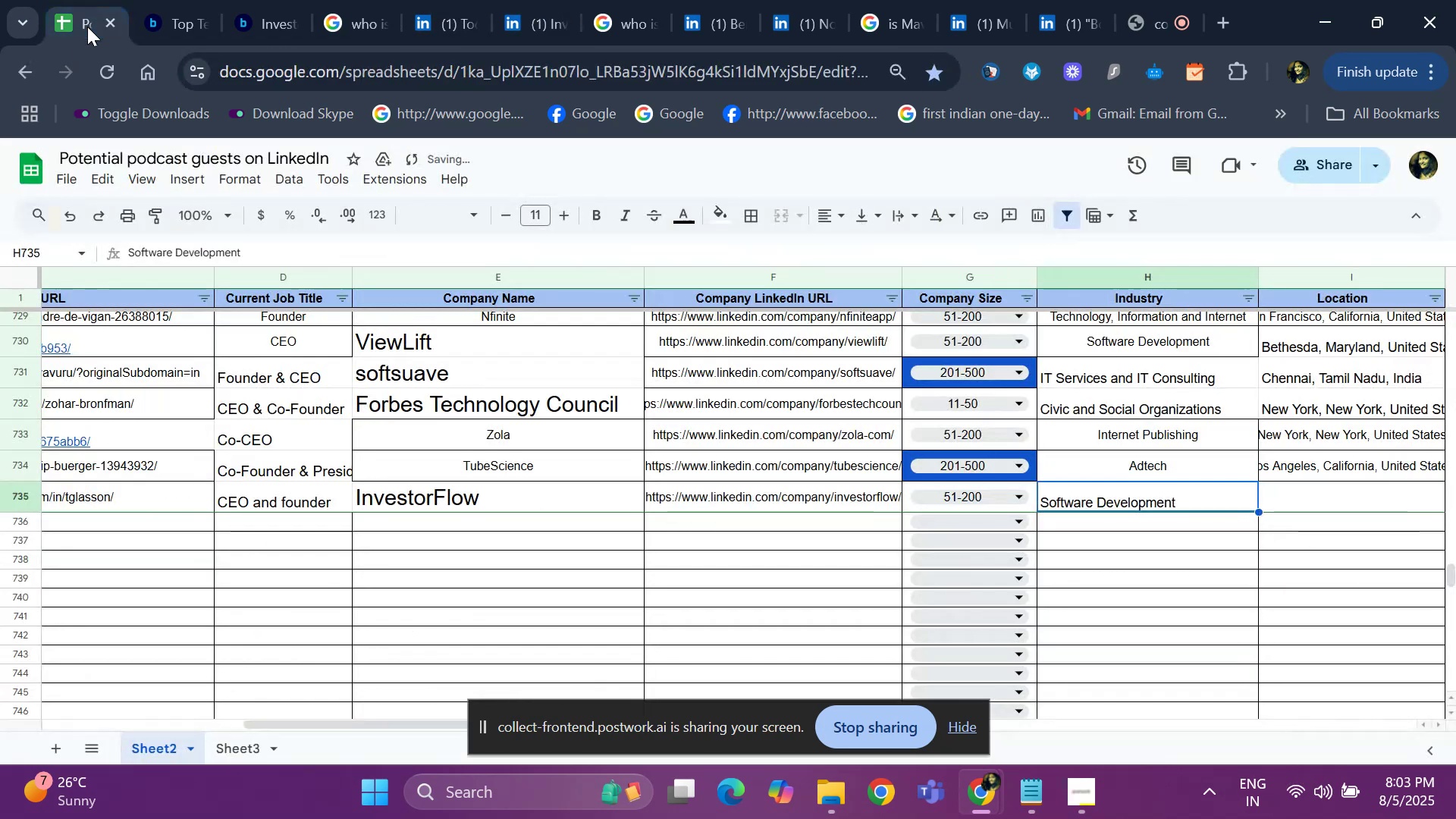 
key(ArrowRight)
 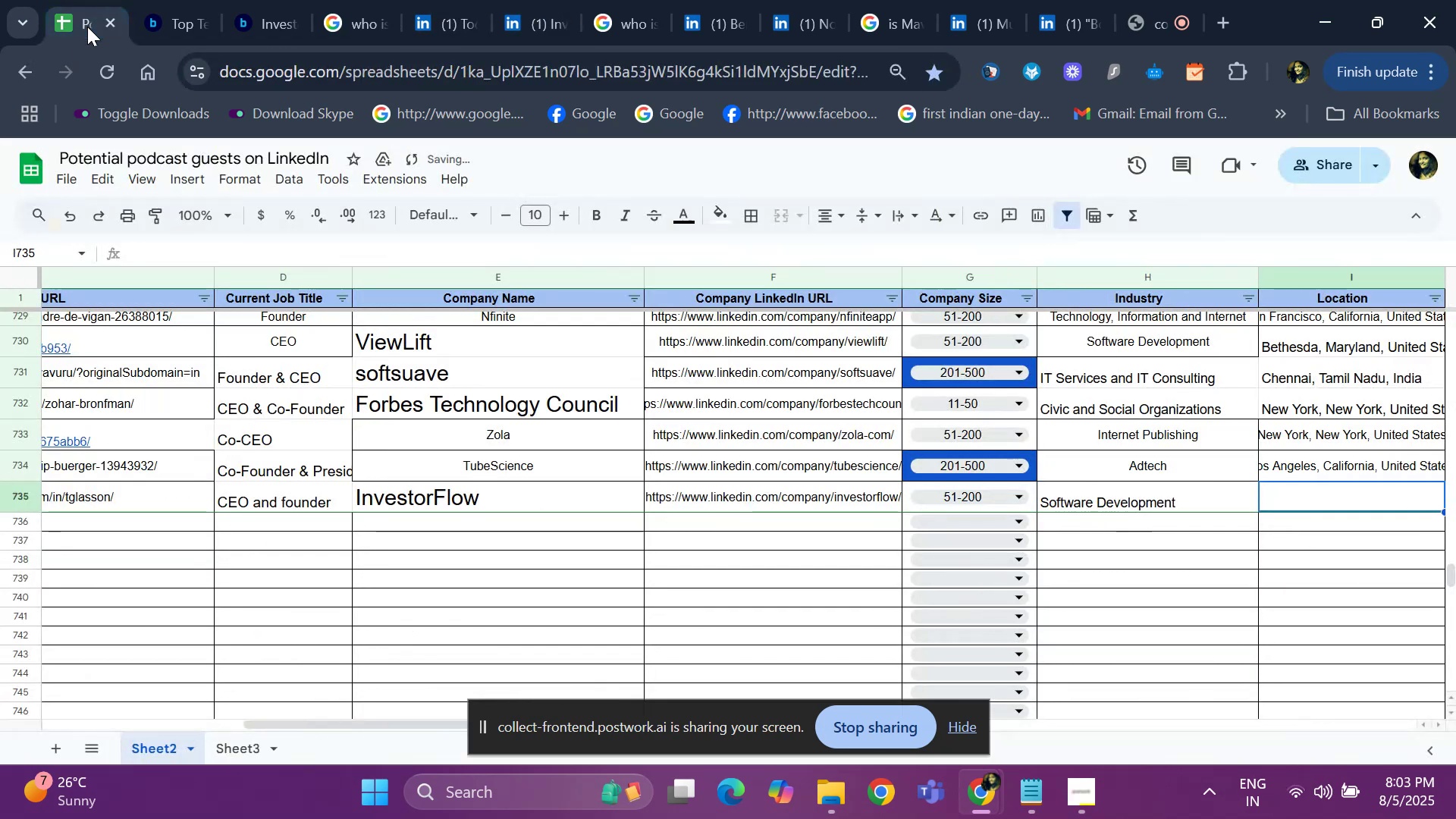 
key(ArrowRight)
 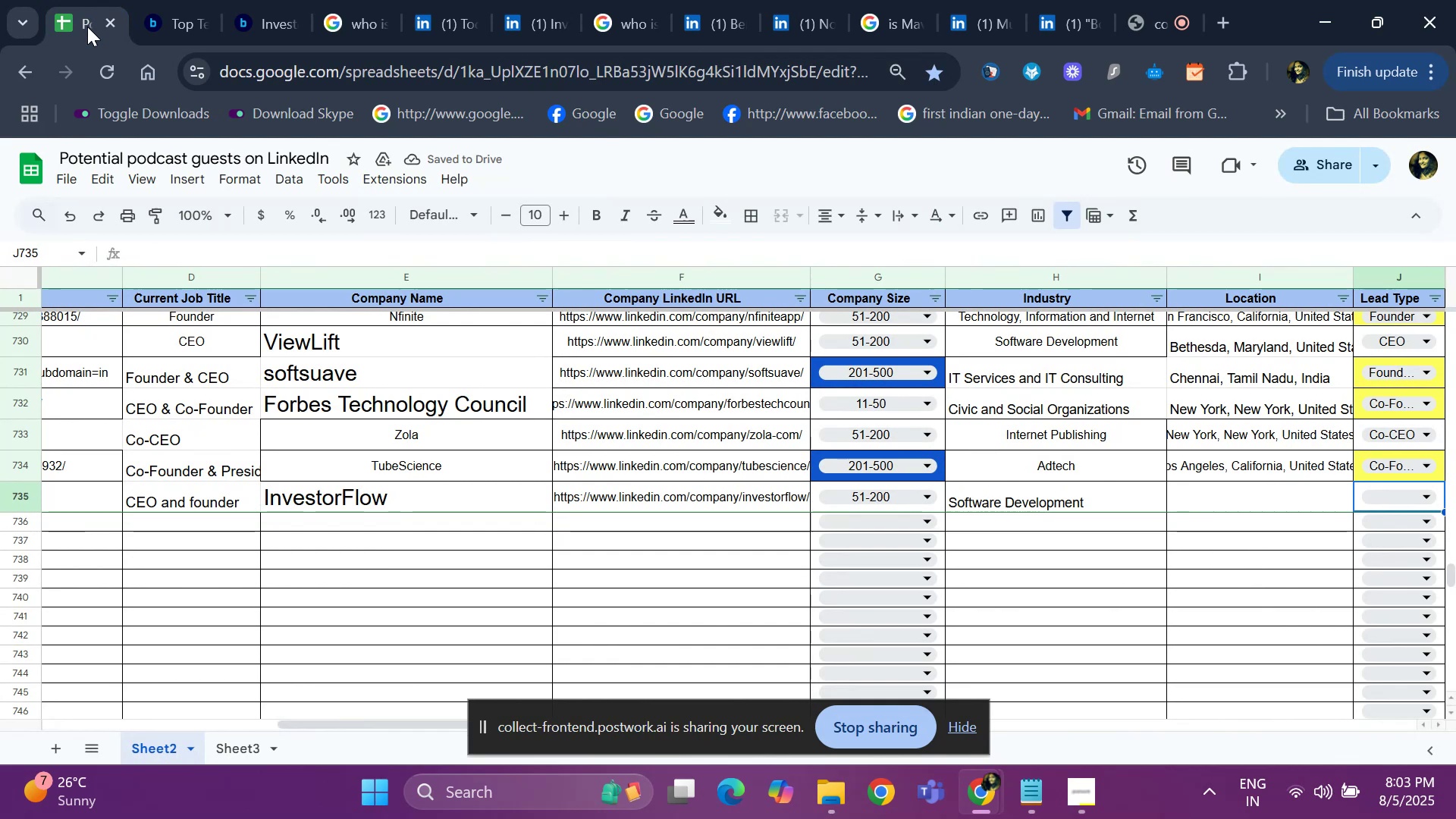 
key(ArrowLeft)
 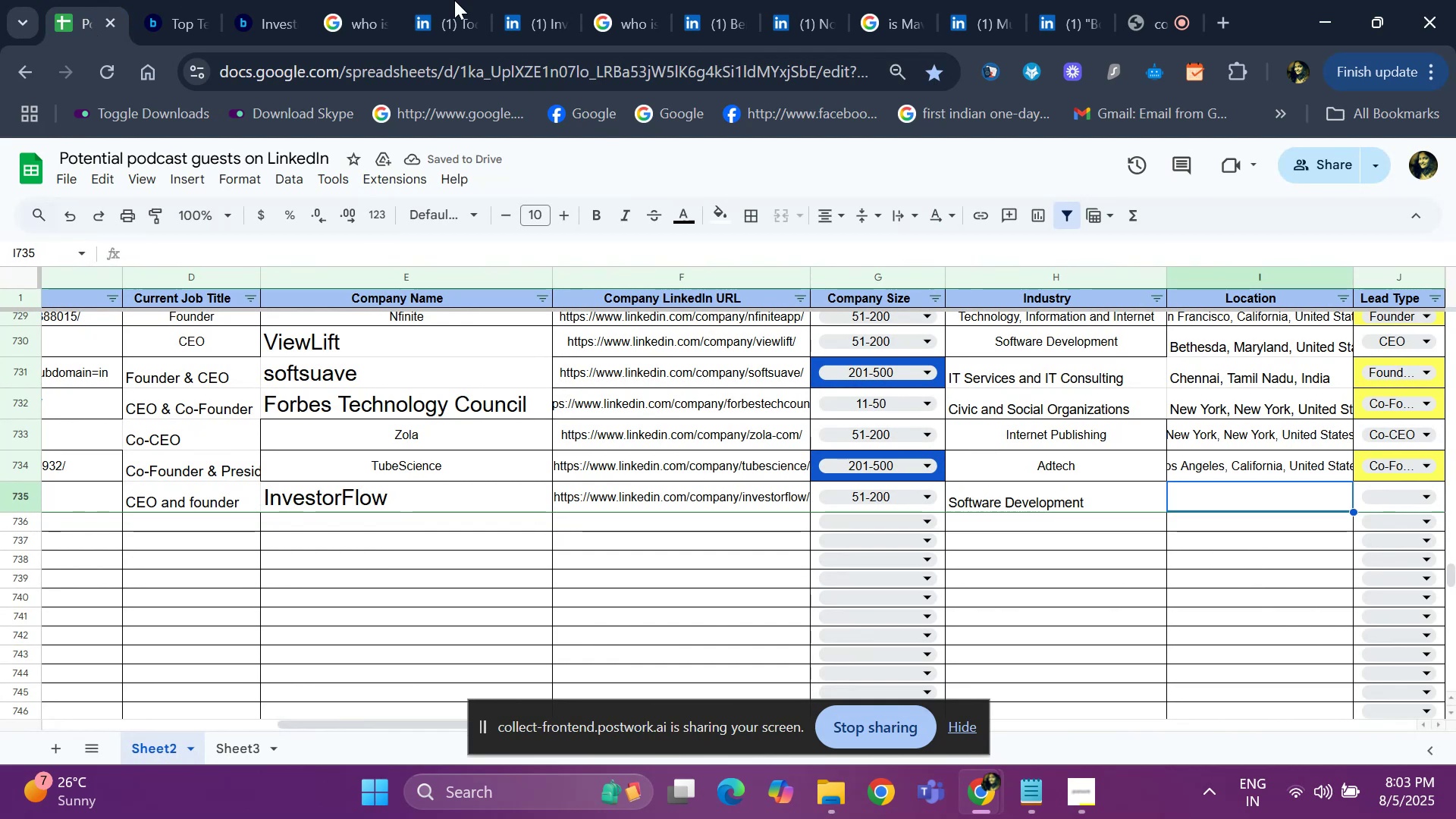 
left_click([461, 17])
 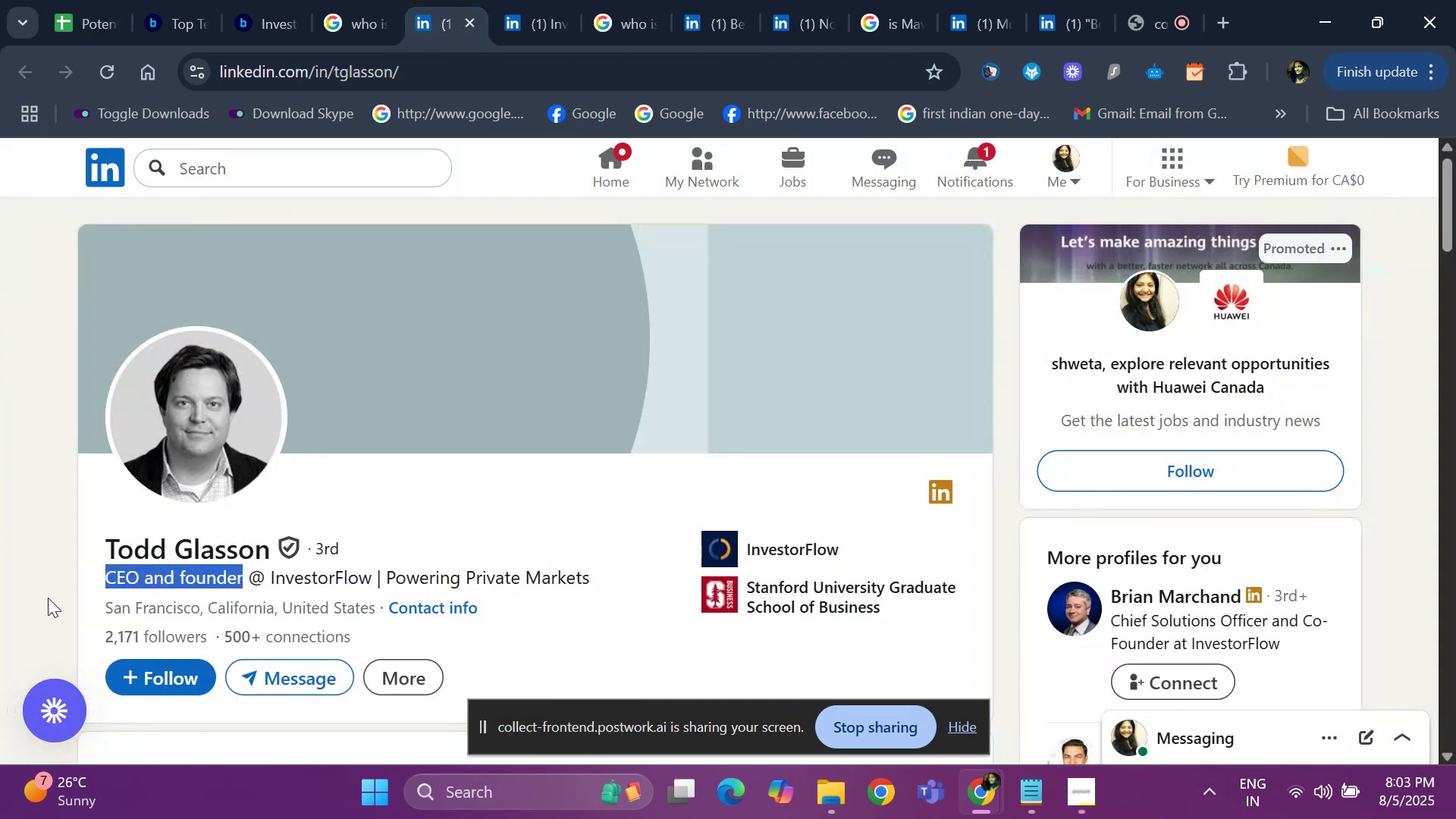 
left_click_drag(start_coordinate=[99, 608], to_coordinate=[381, 608])
 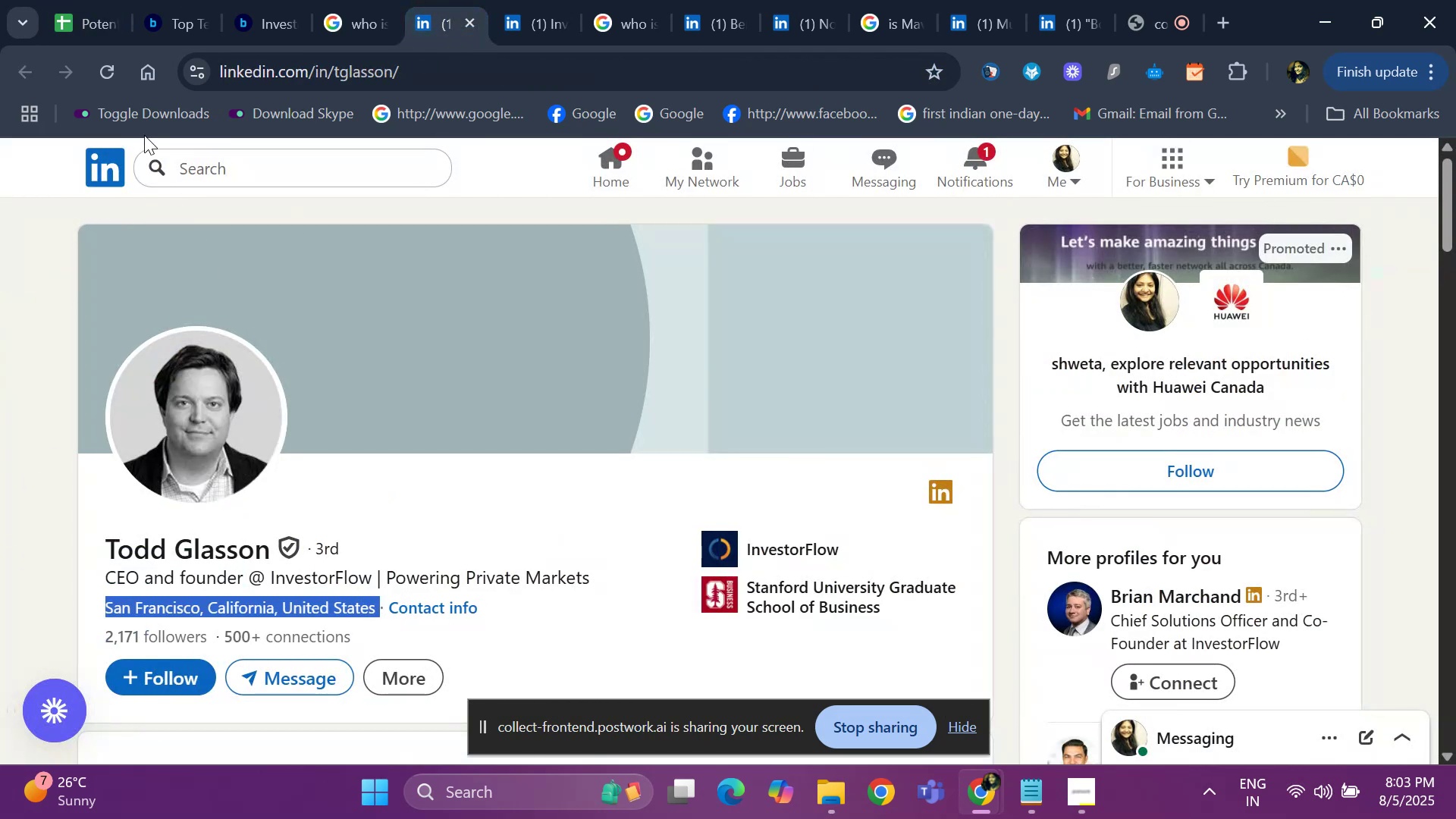 
key(Control+C)
 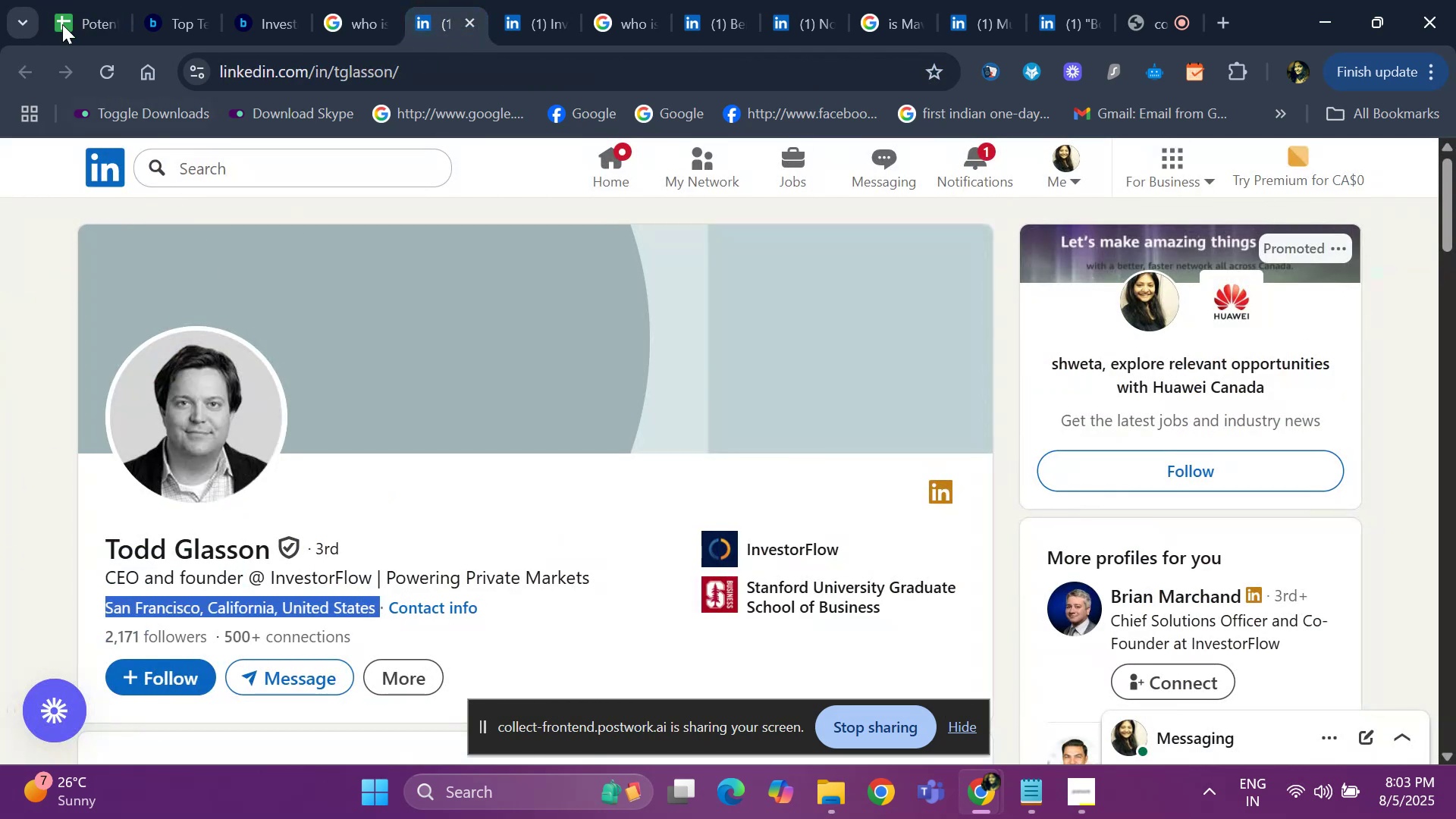 
left_click([58, 16])
 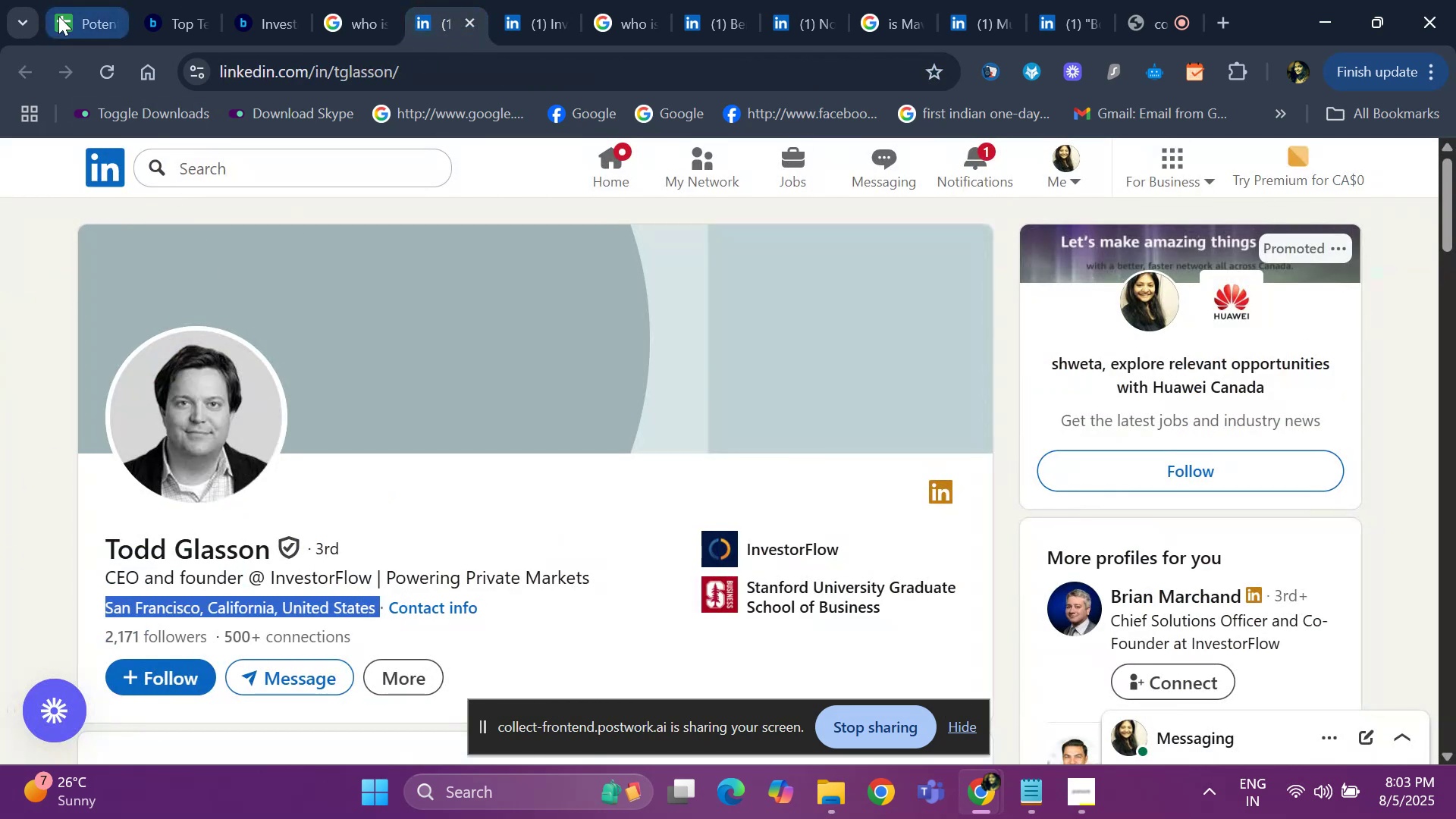 
key(Control+V)
 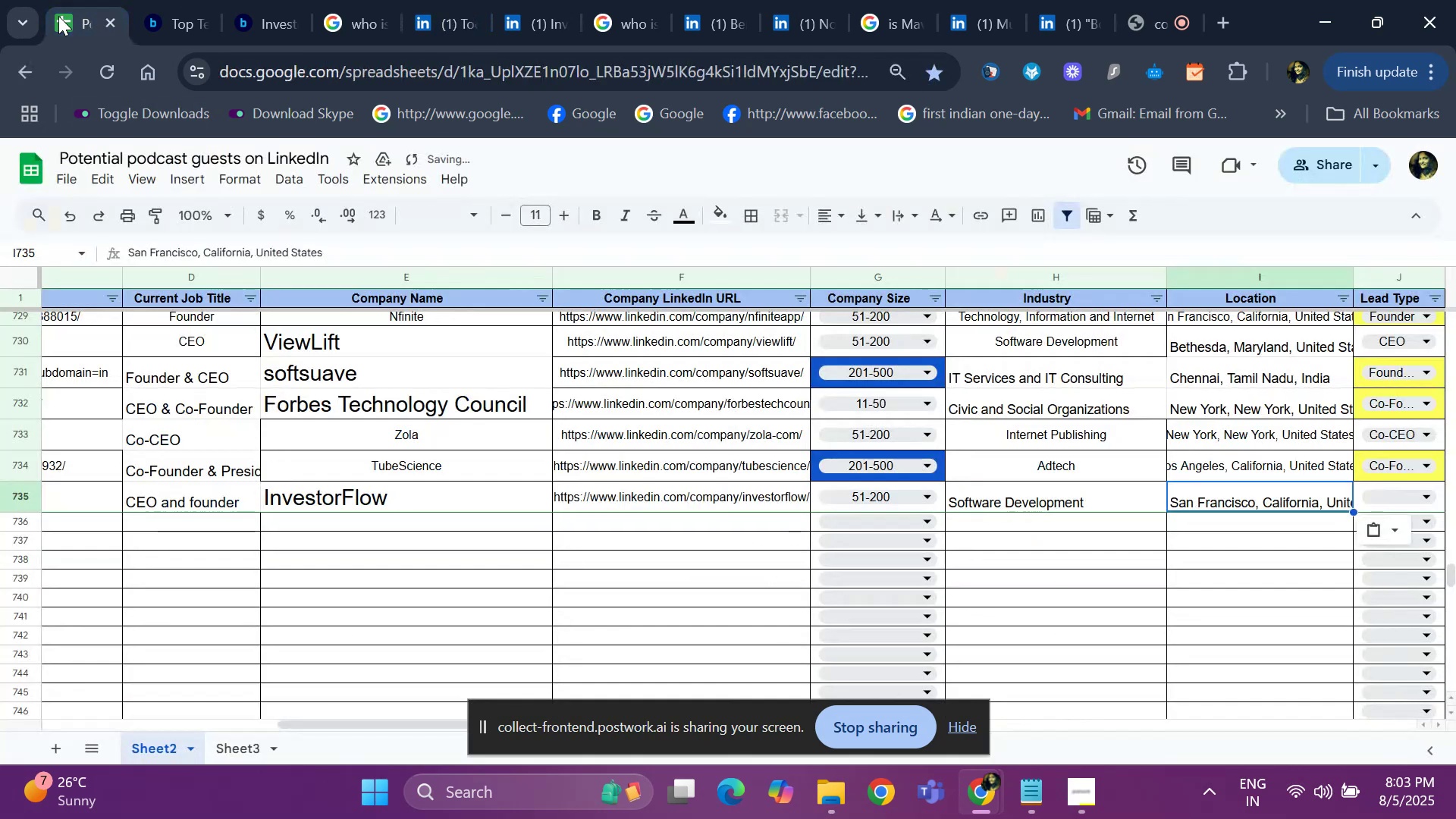 
key(ArrowLeft)
 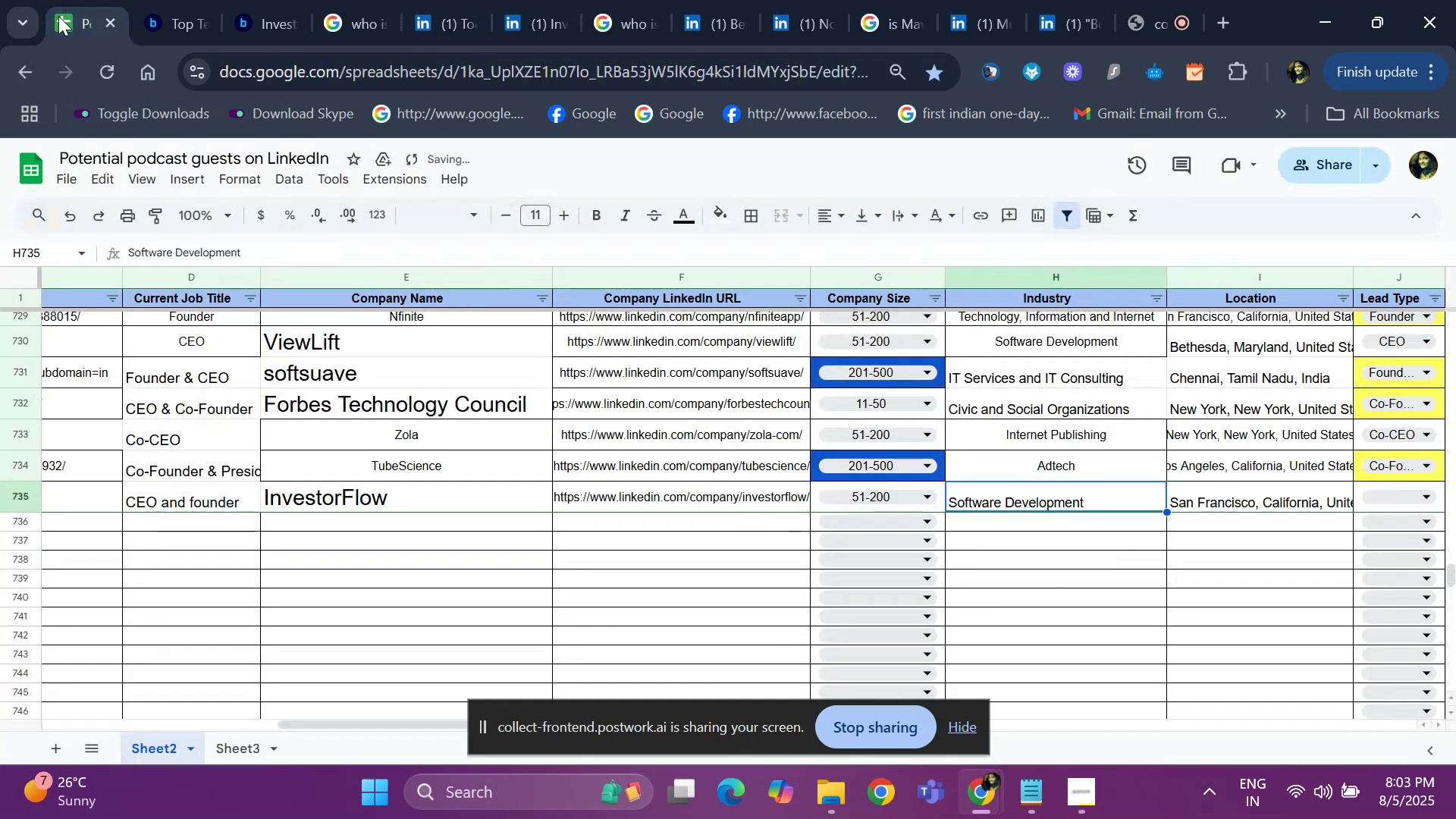 
key(ArrowLeft)
 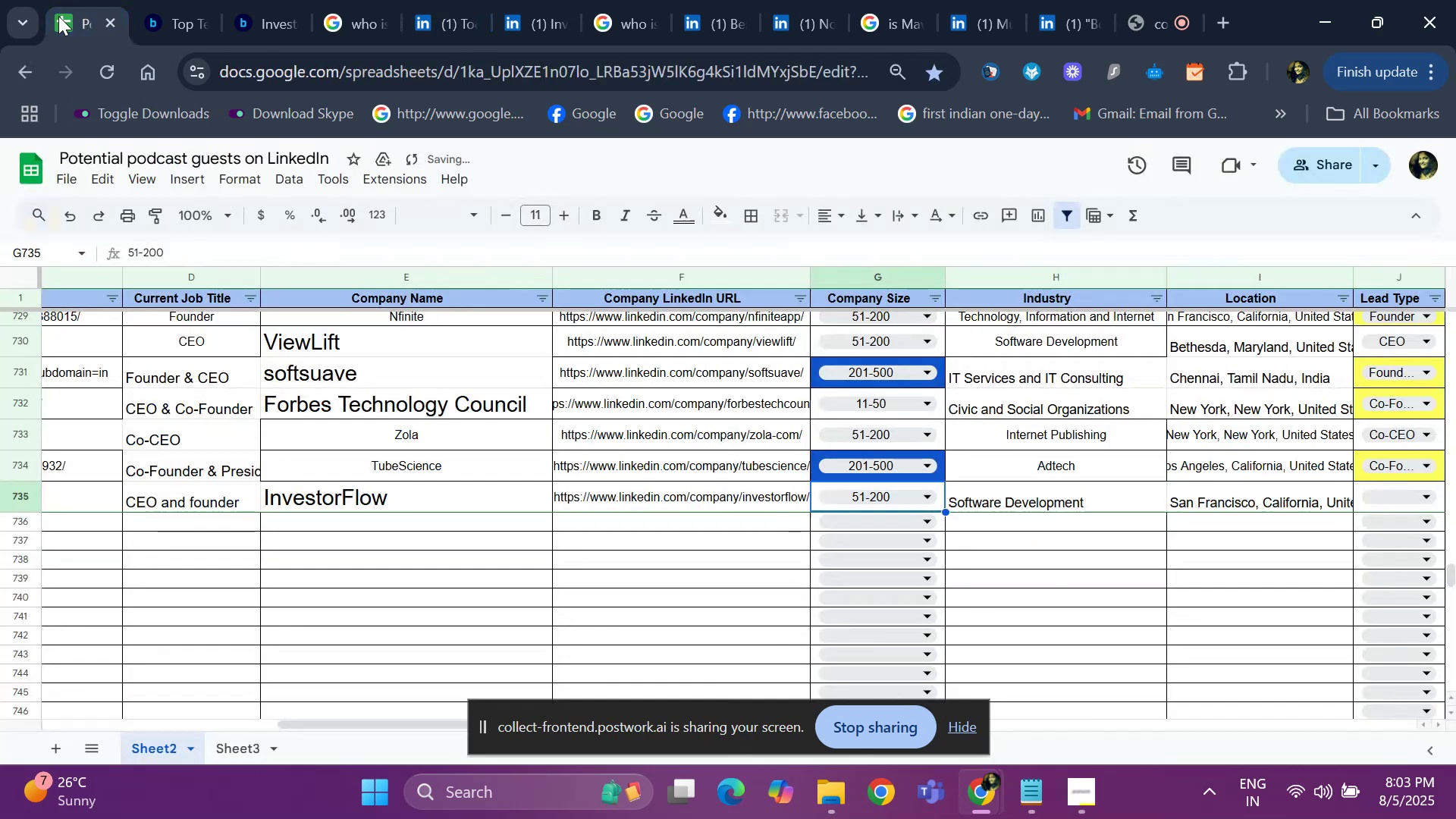 
key(ArrowLeft)
 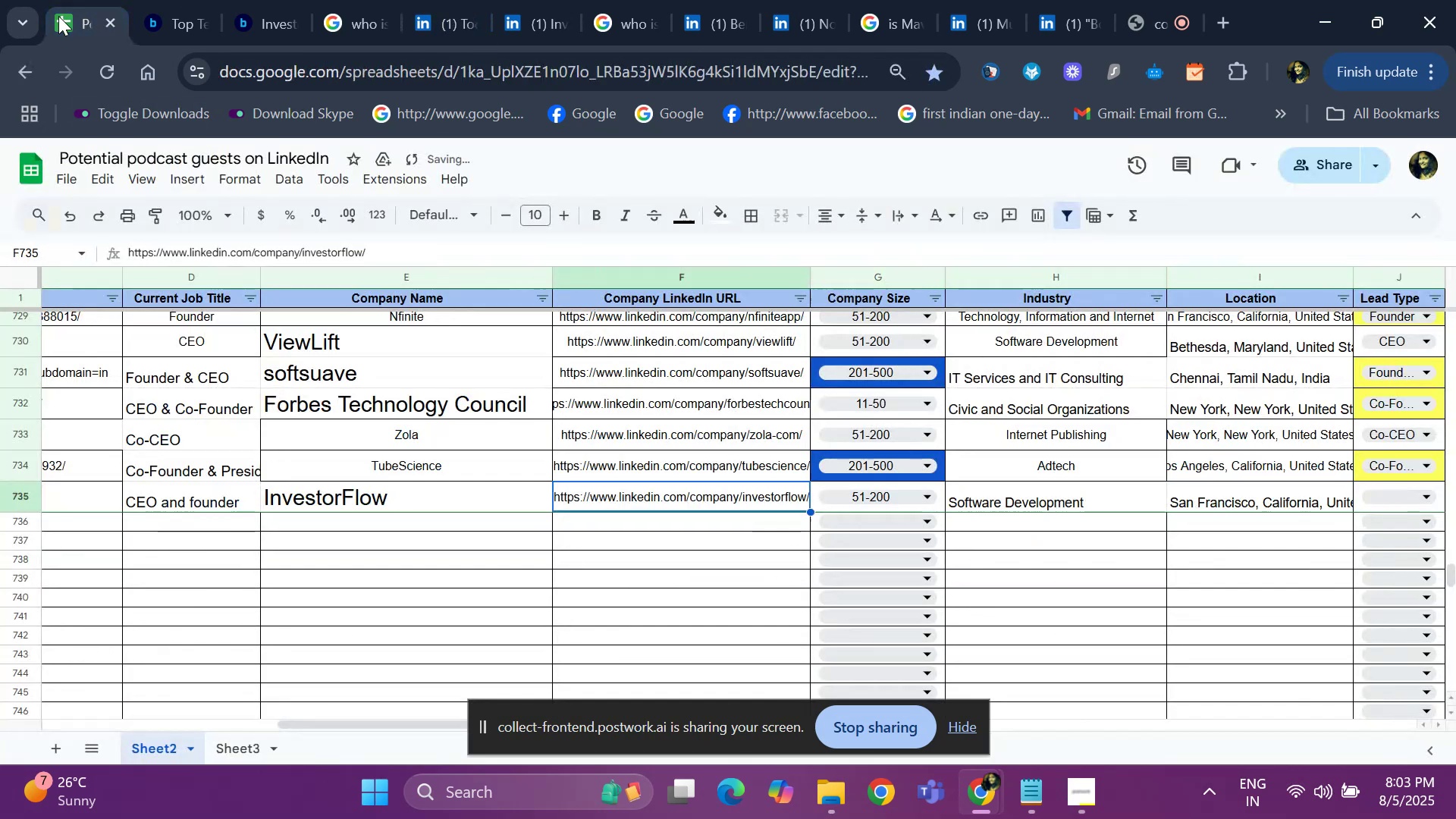 
key(ArrowLeft)
 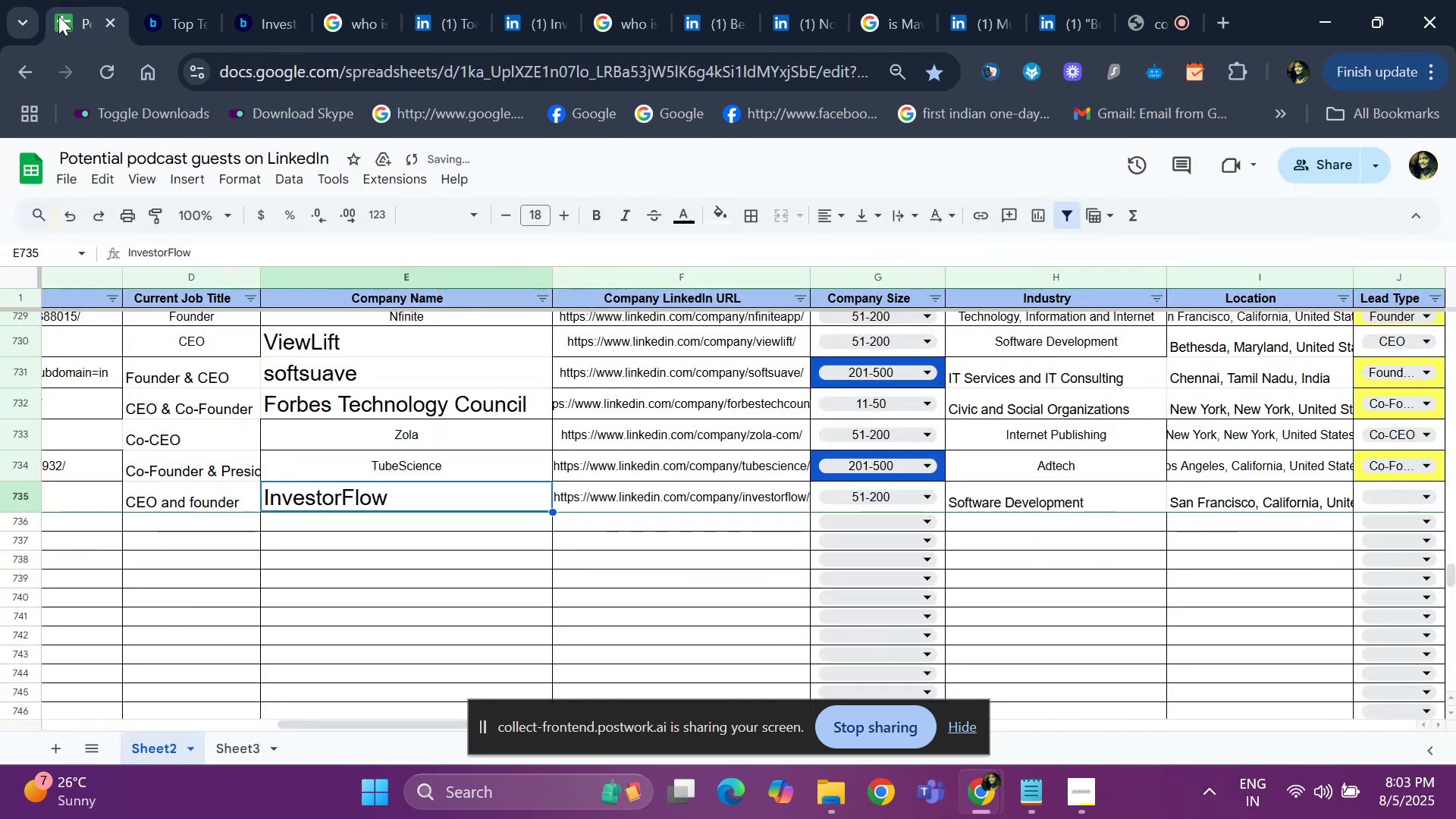 
key(ArrowRight)
 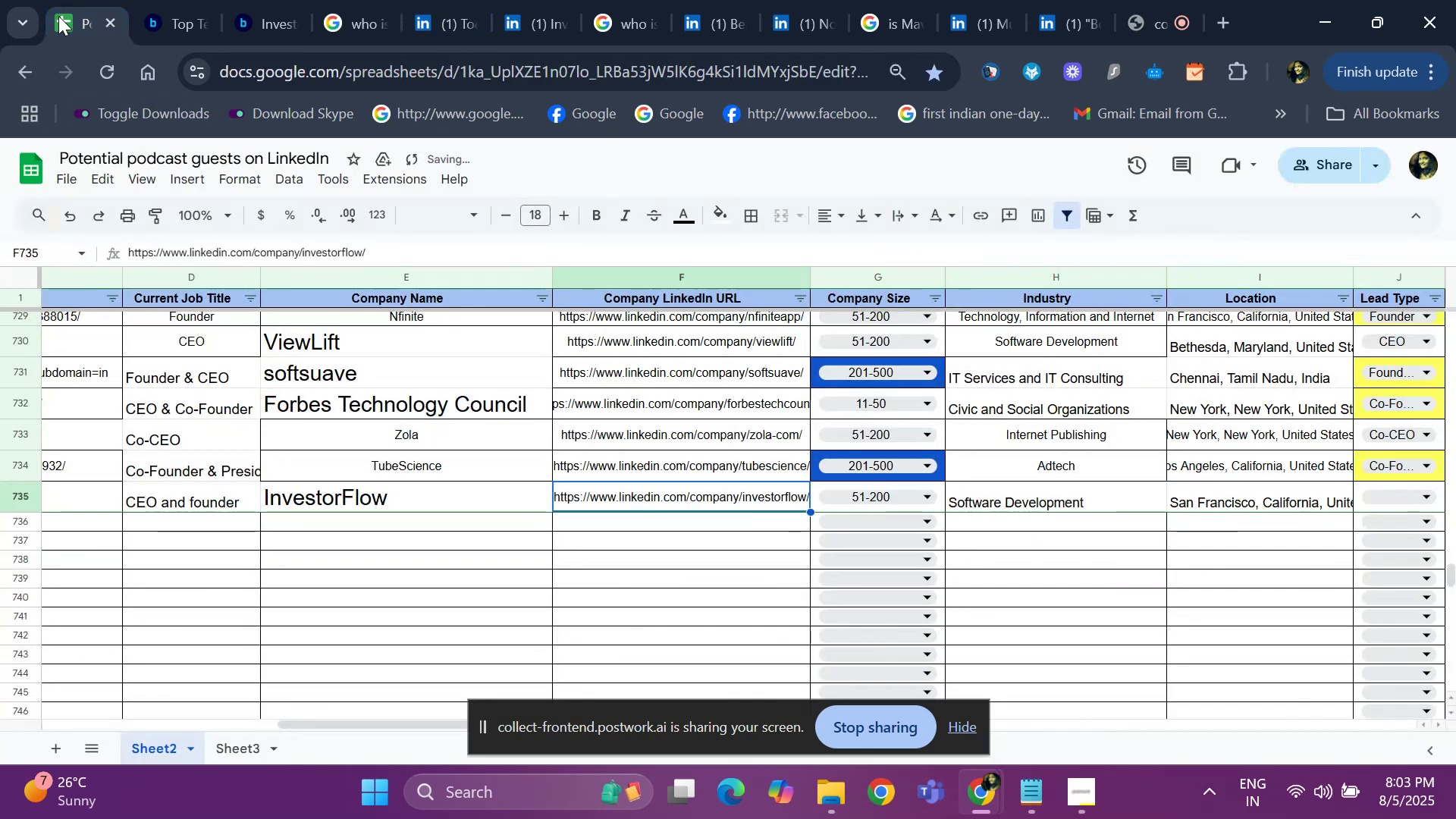 
key(ArrowRight)
 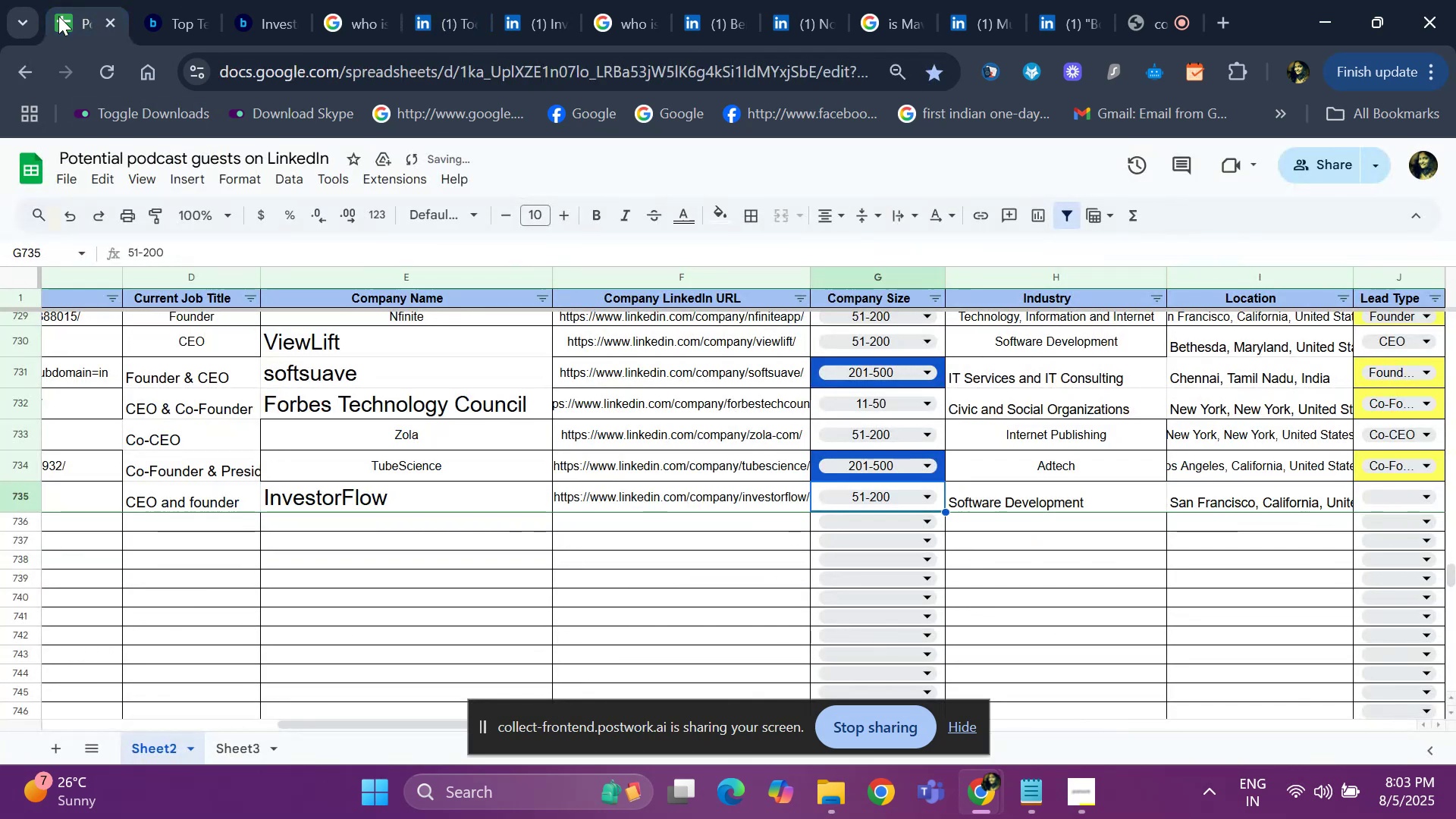 
key(ArrowRight)
 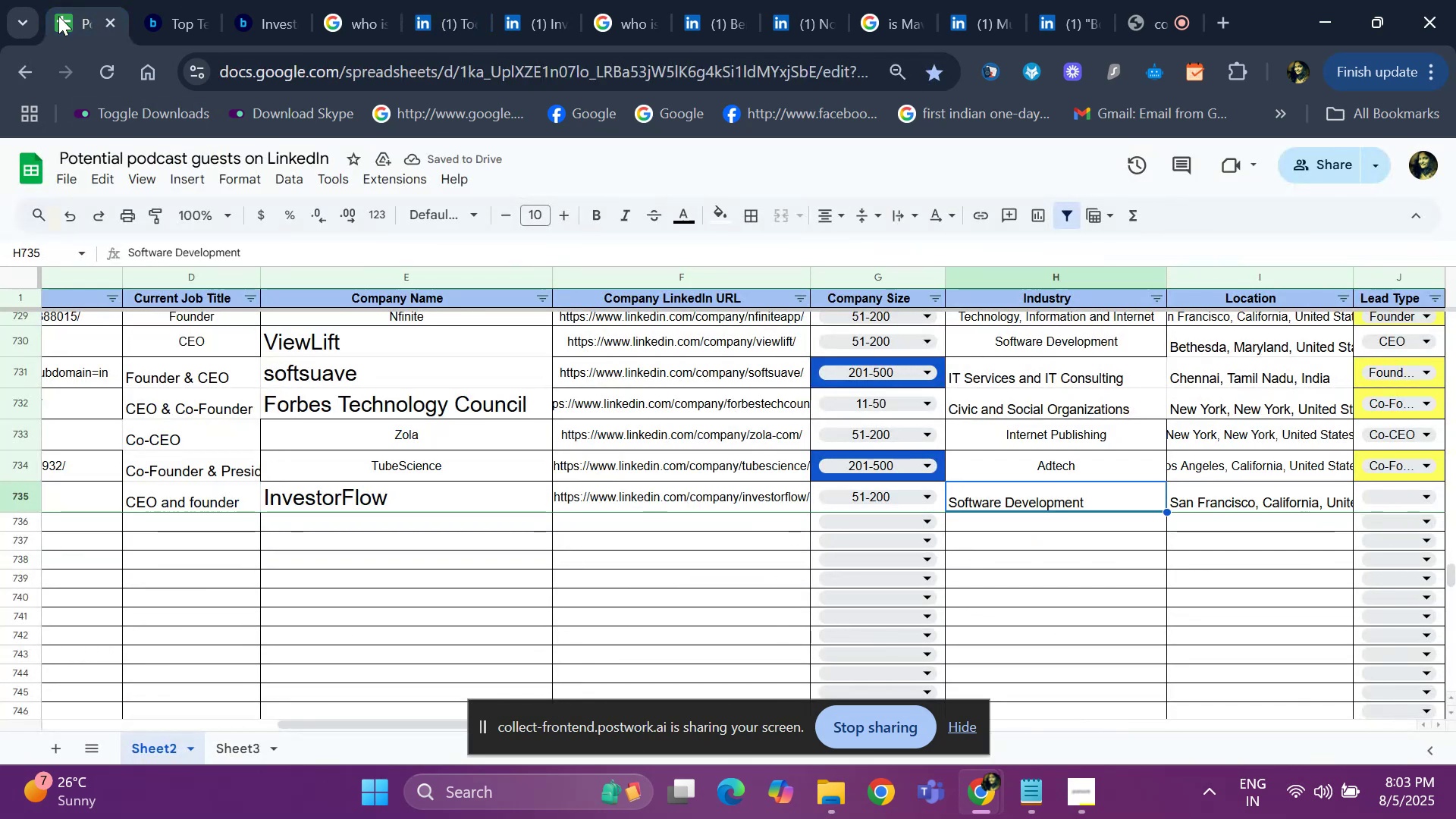 
key(ArrowRight)
 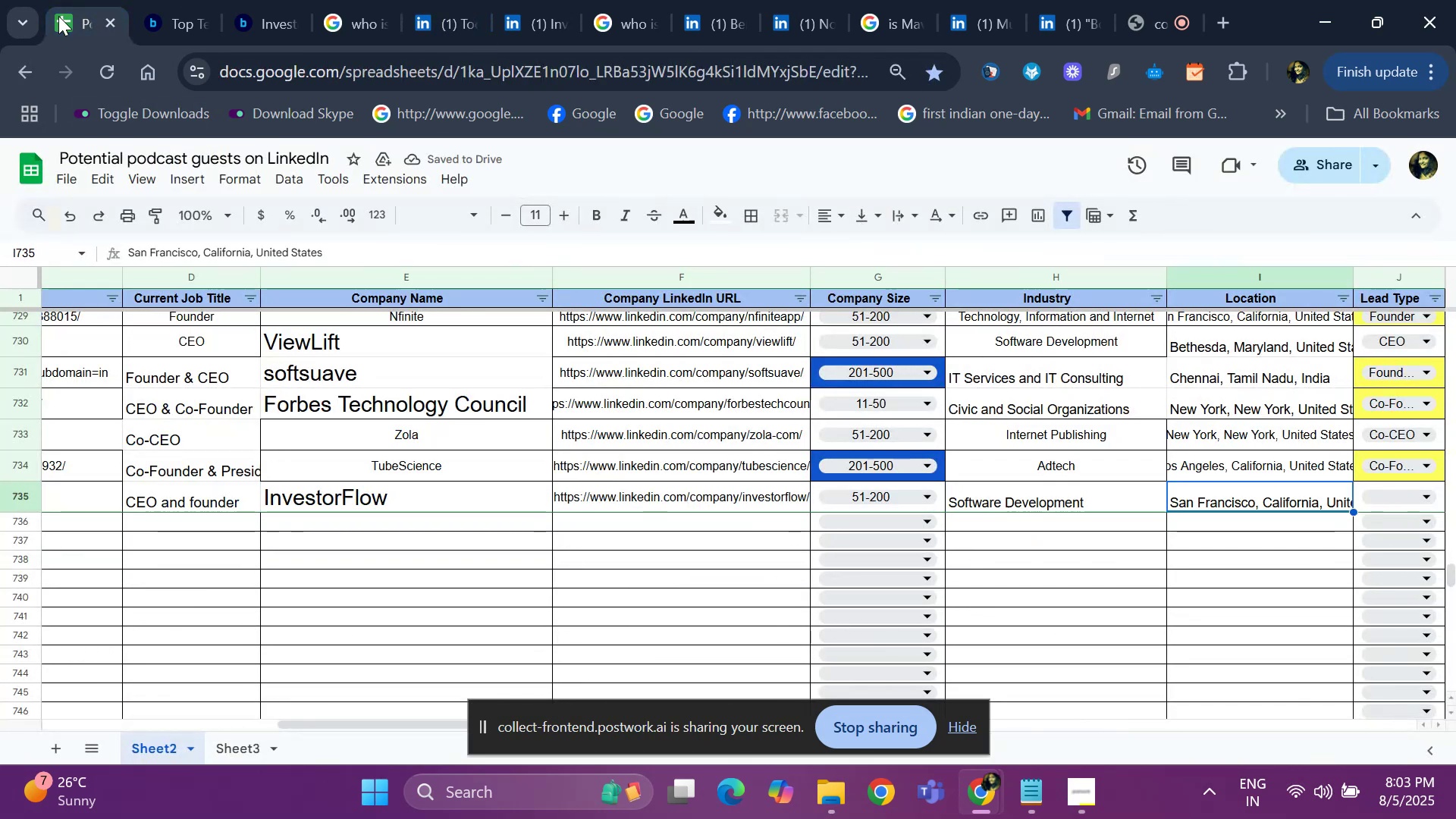 
key(ArrowRight)
 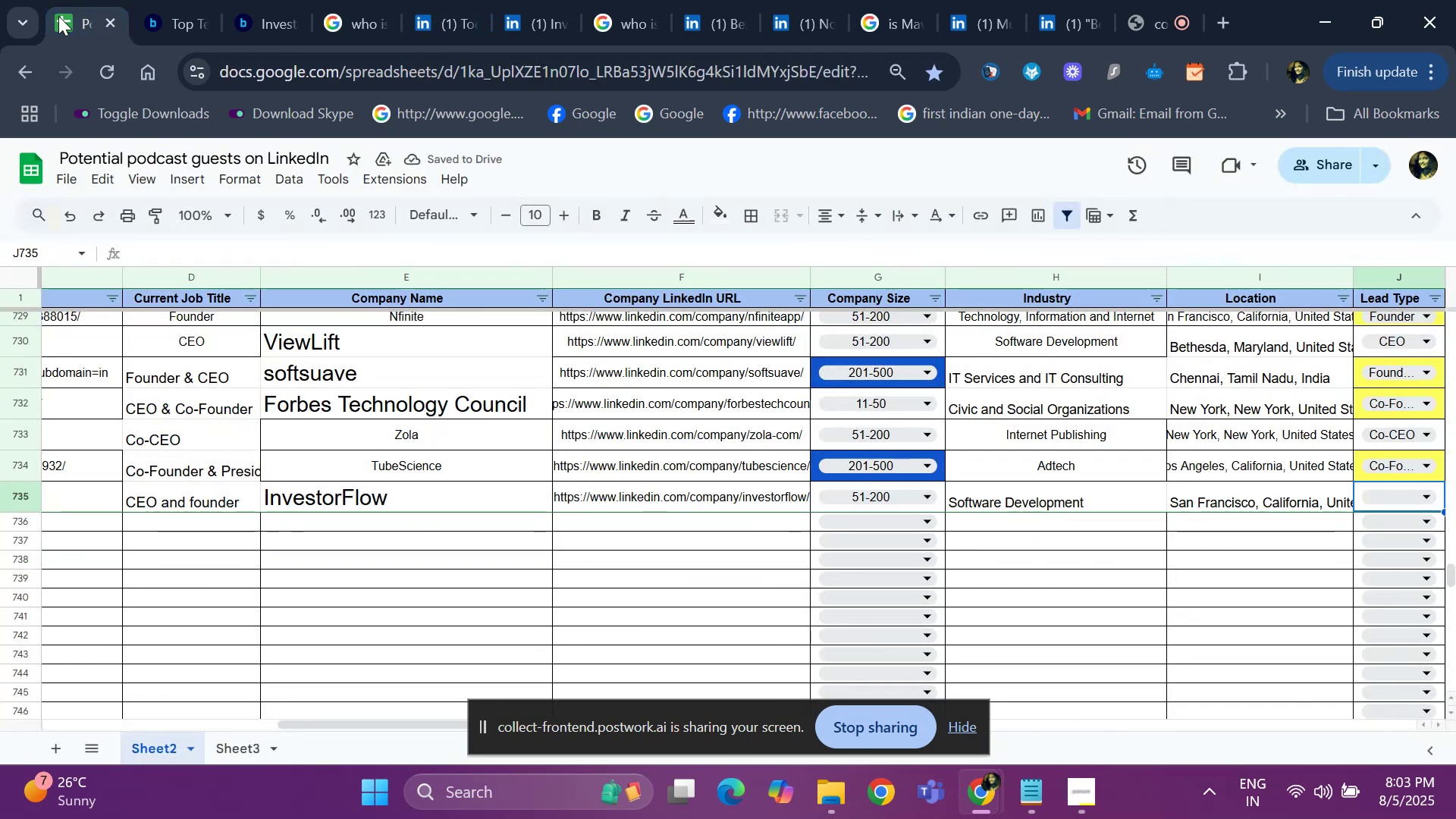 
key(Enter)
 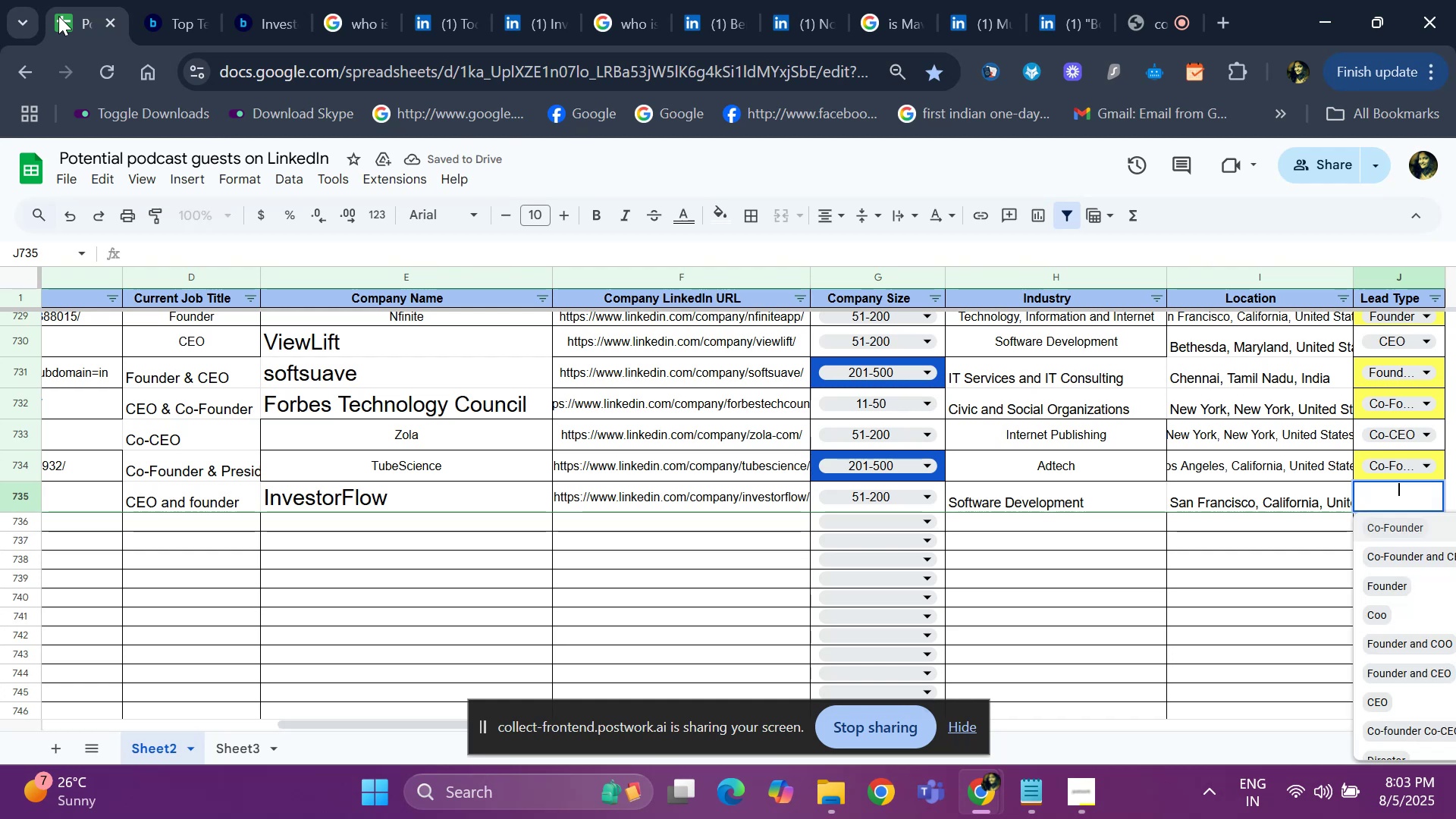 
key(ArrowDown)
 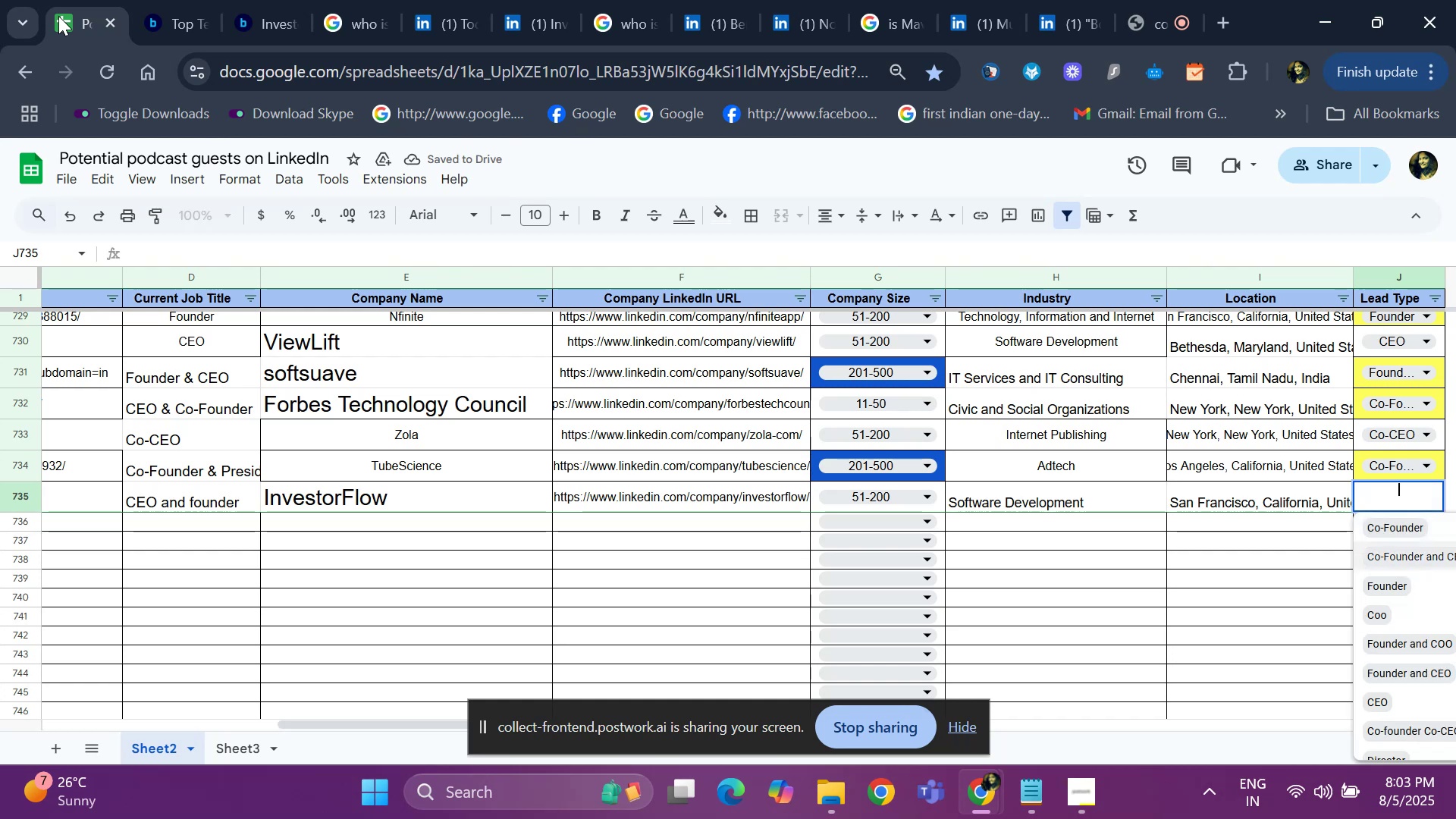 
key(Shift+ShiftRight)
 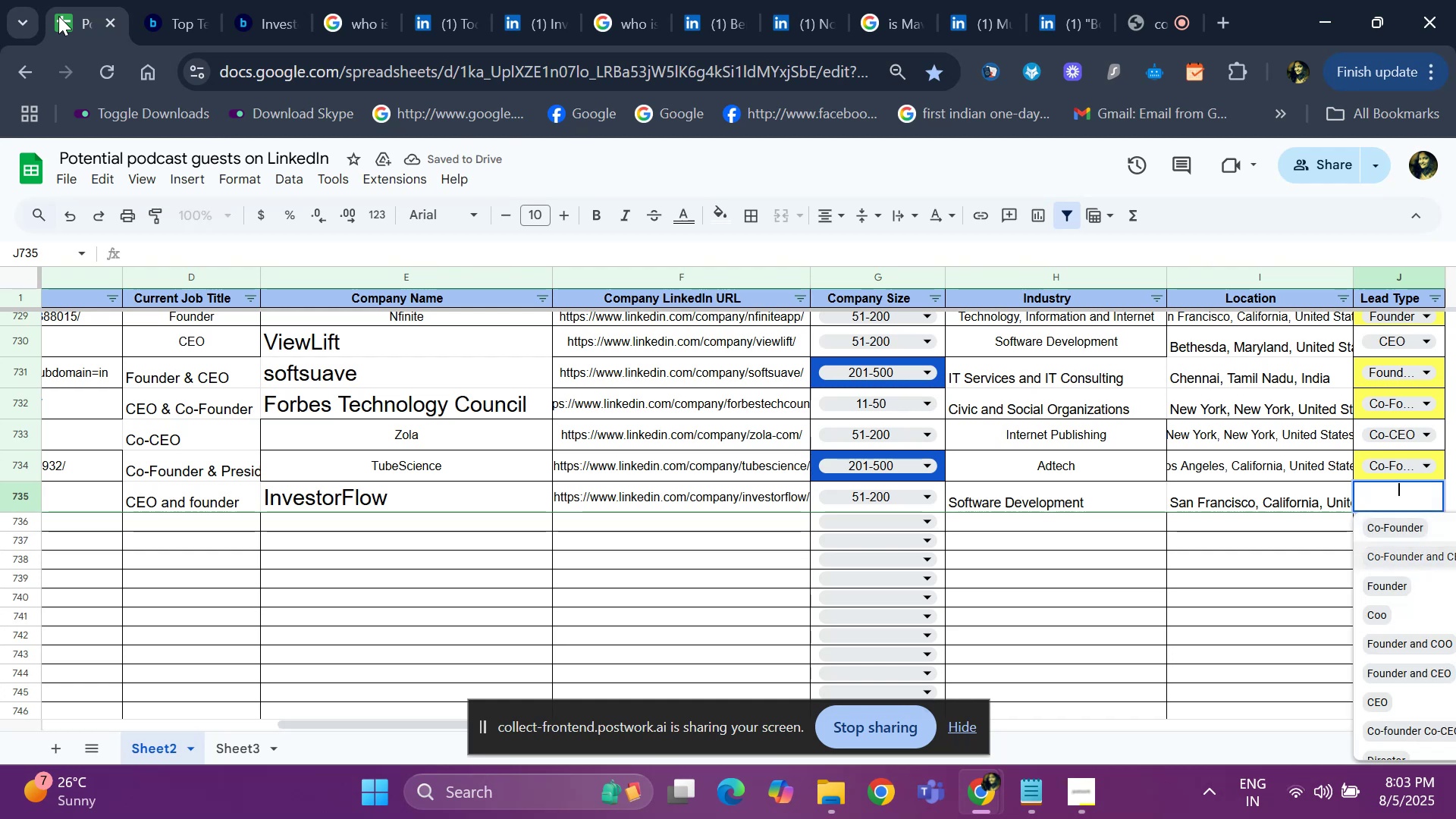 
key(ArrowUp)
 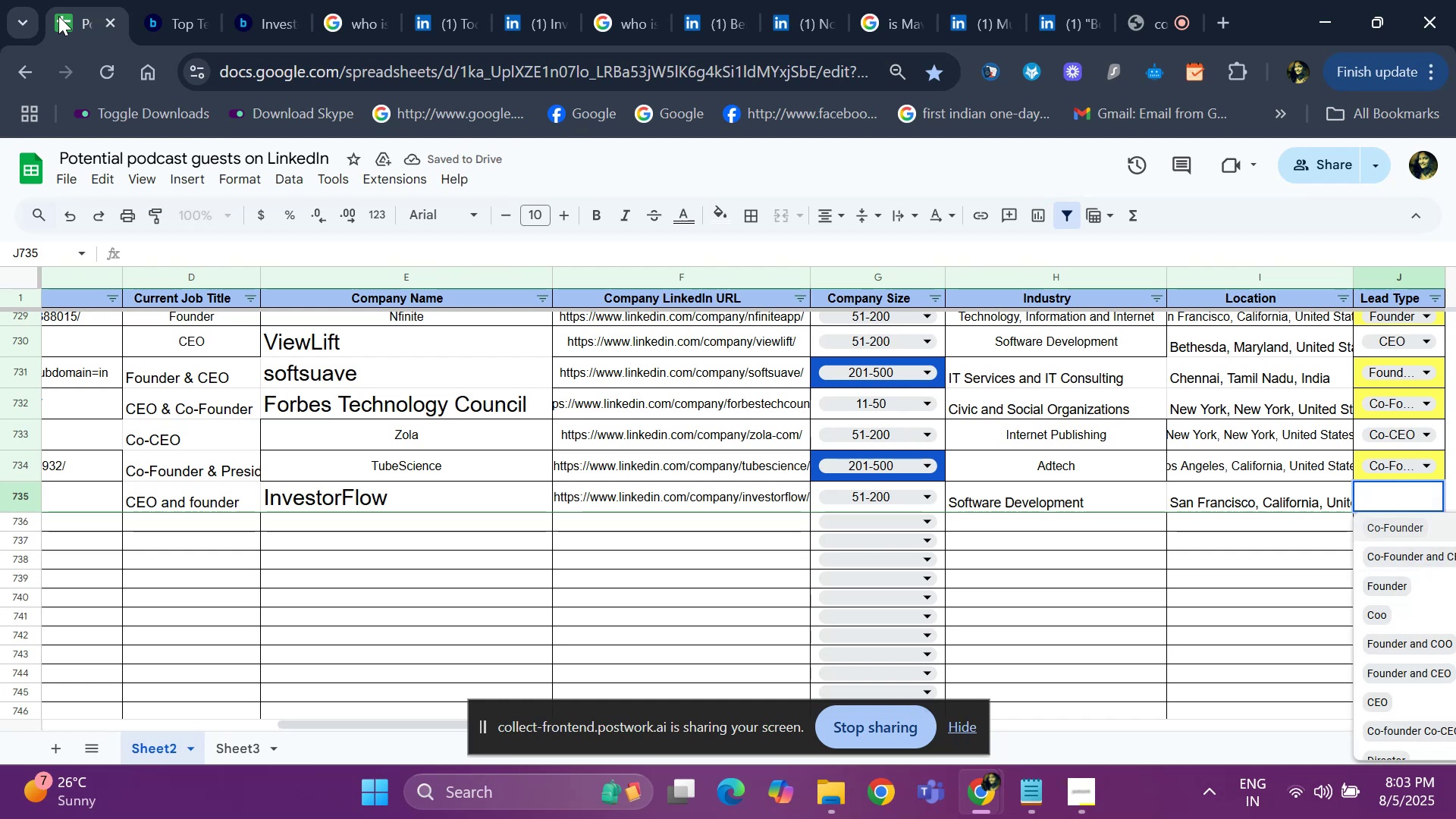 
key(Enter)
 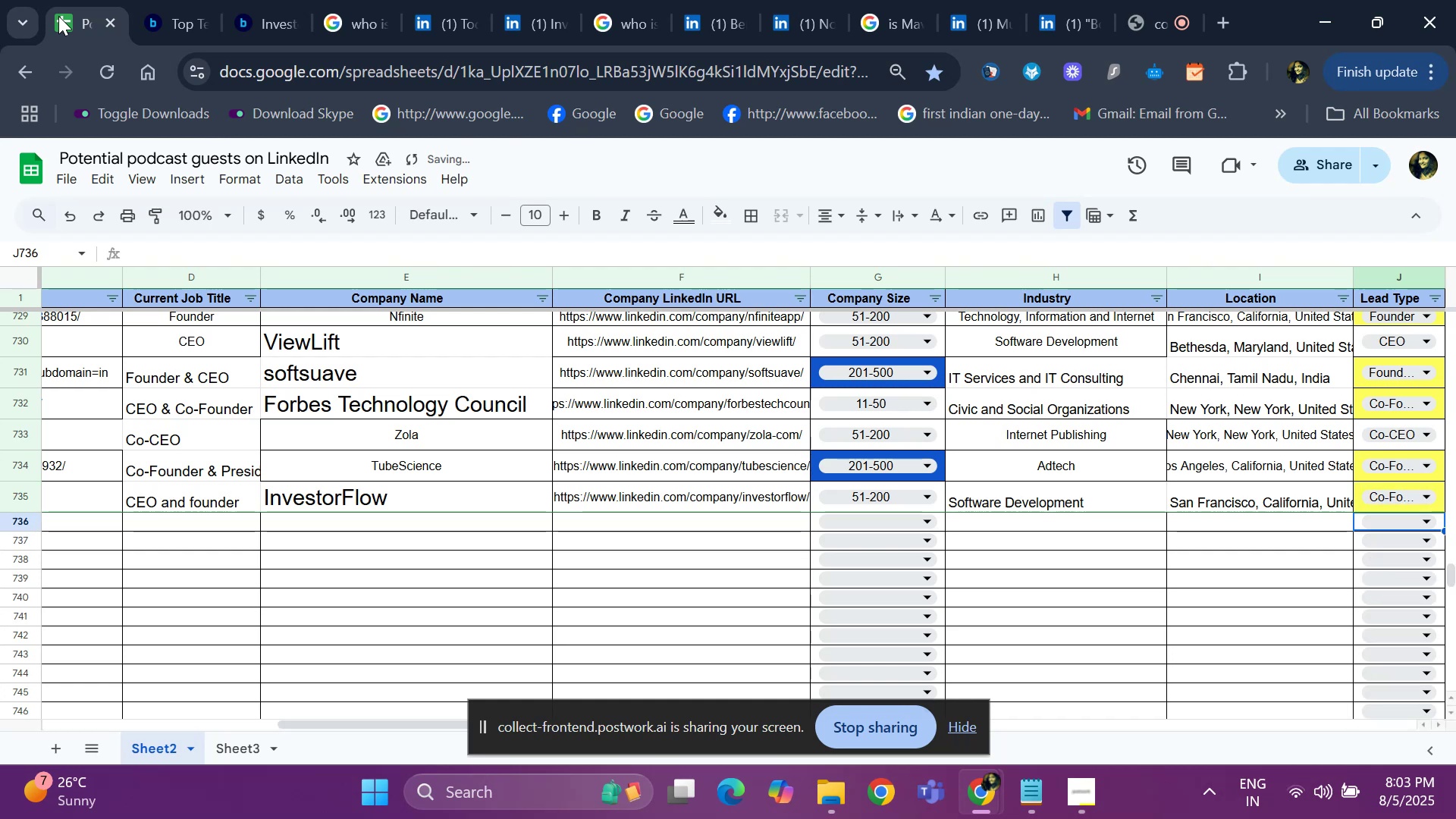 
key(ArrowUp)
 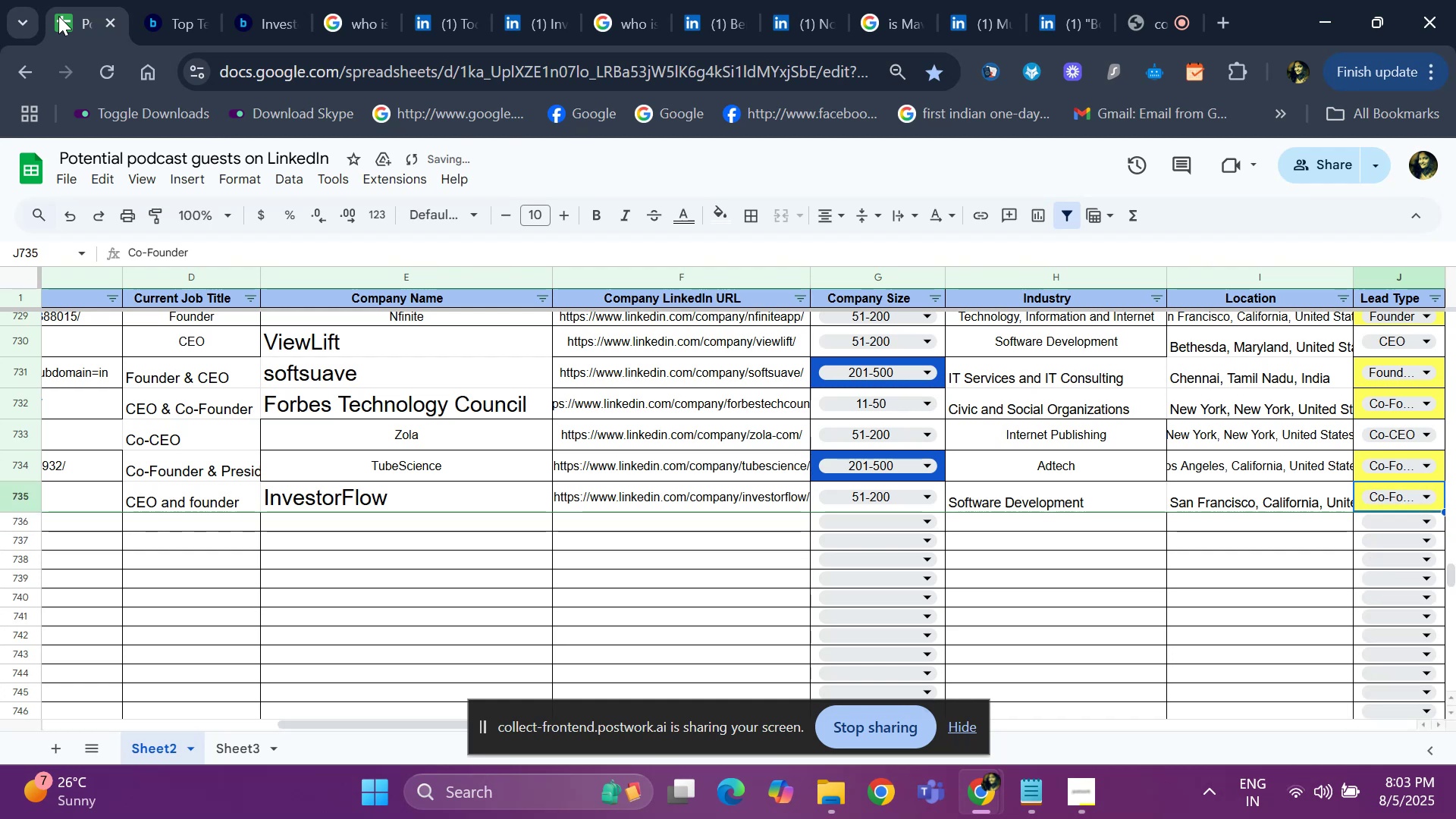 
key(ArrowRight)
 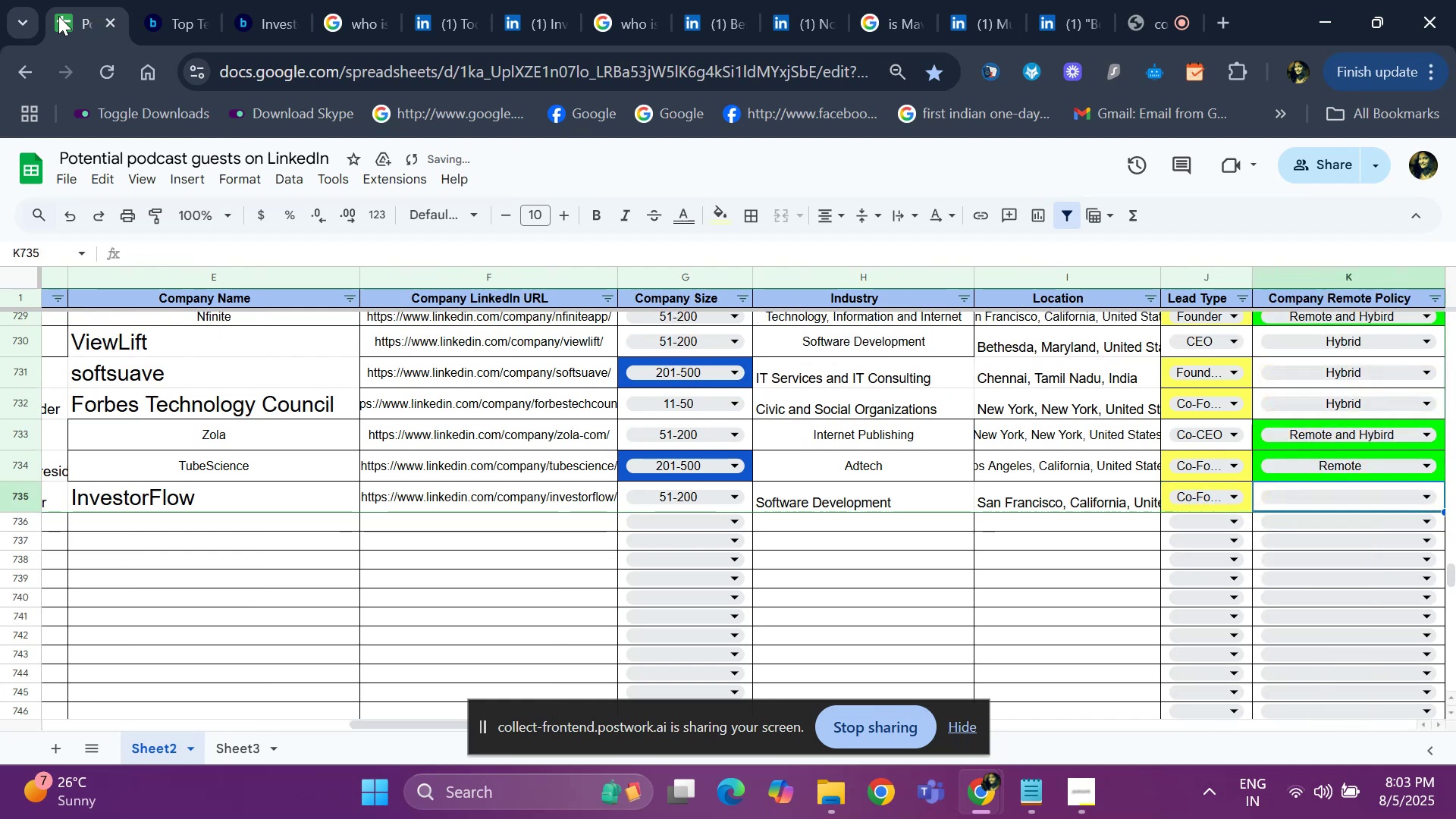 
key(ArrowRight)
 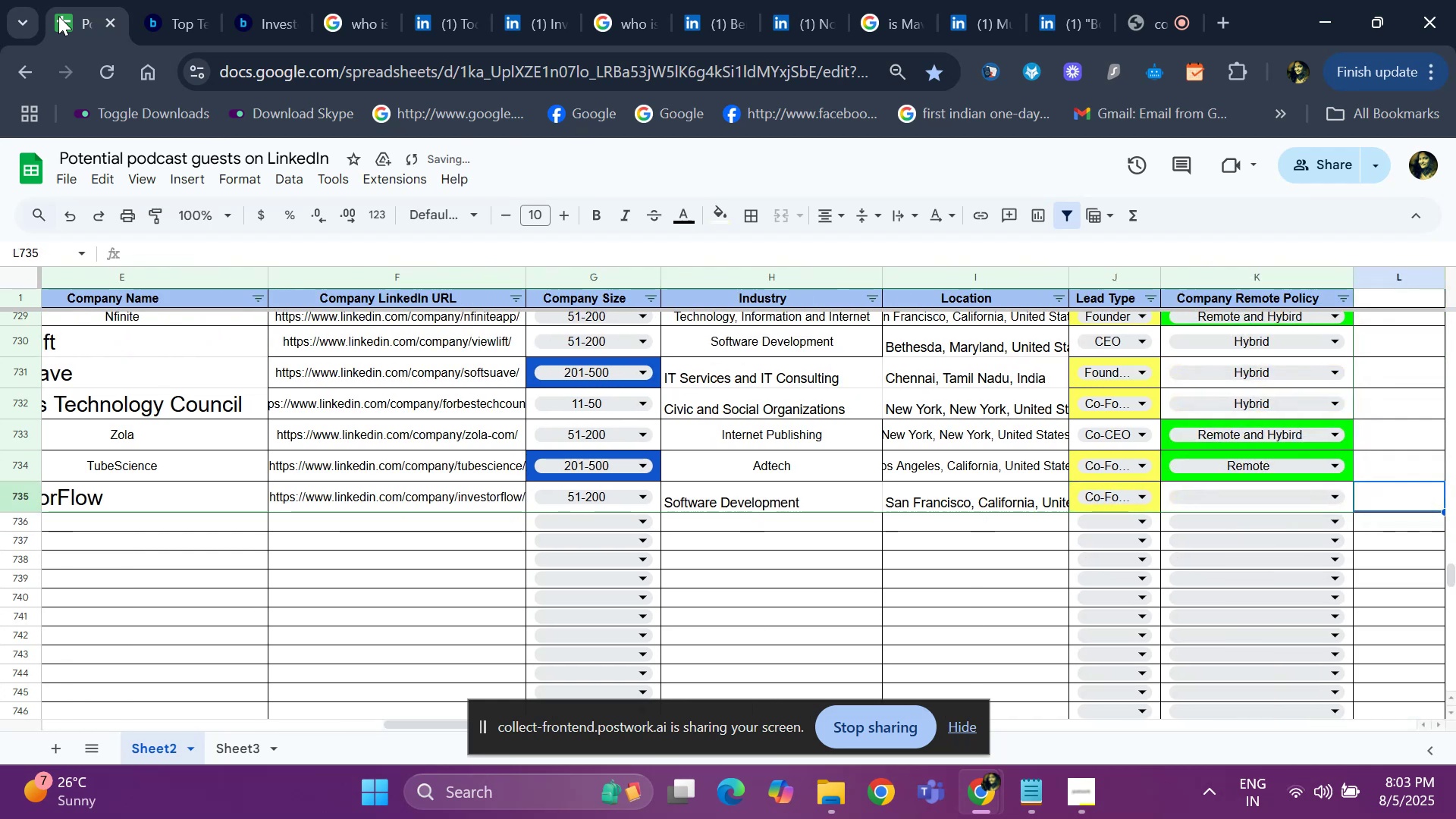 
key(ArrowLeft)
 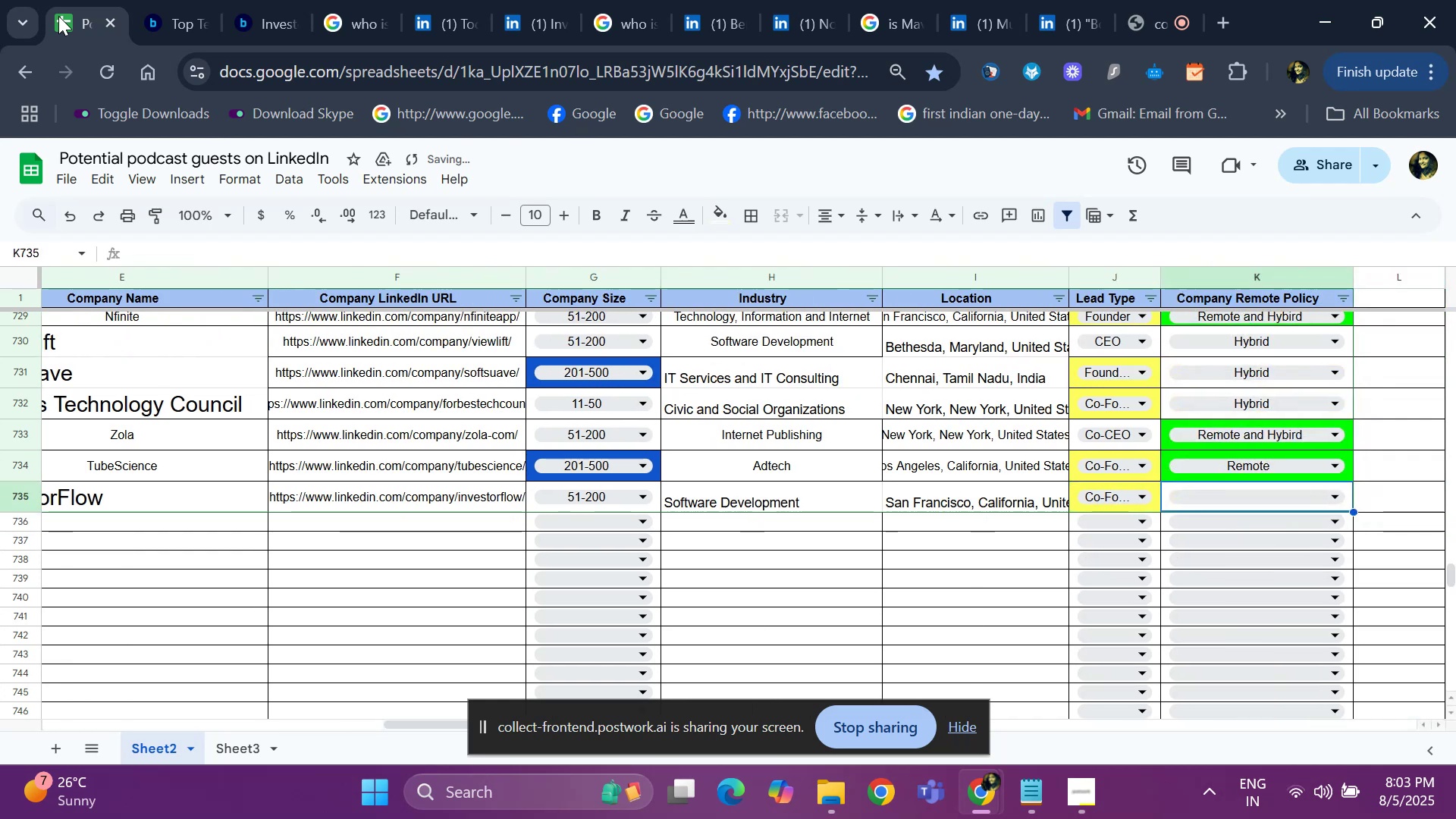 
hold_key(key=ArrowLeft, duration=0.71)
 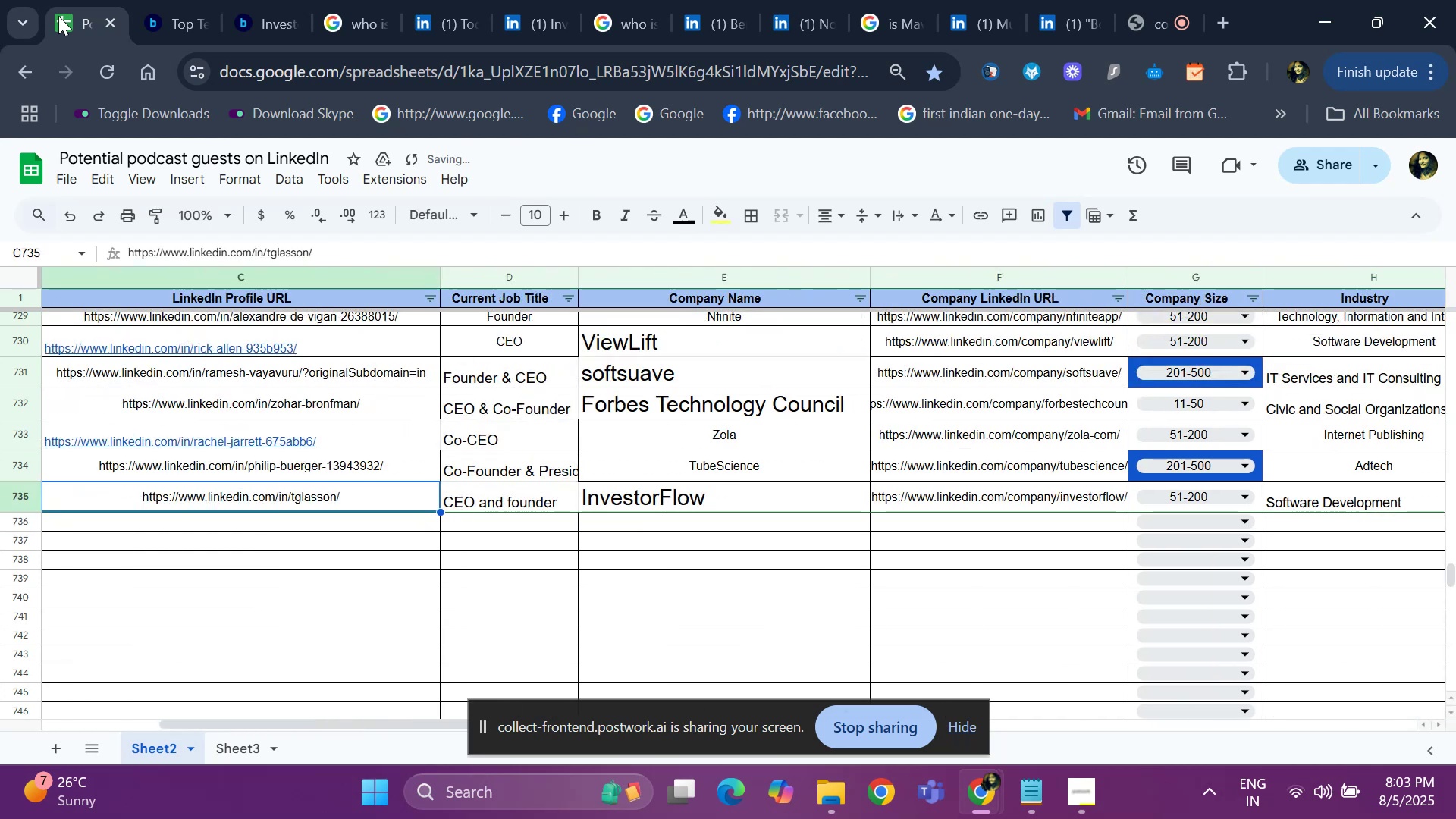 
key(ArrowRight)
 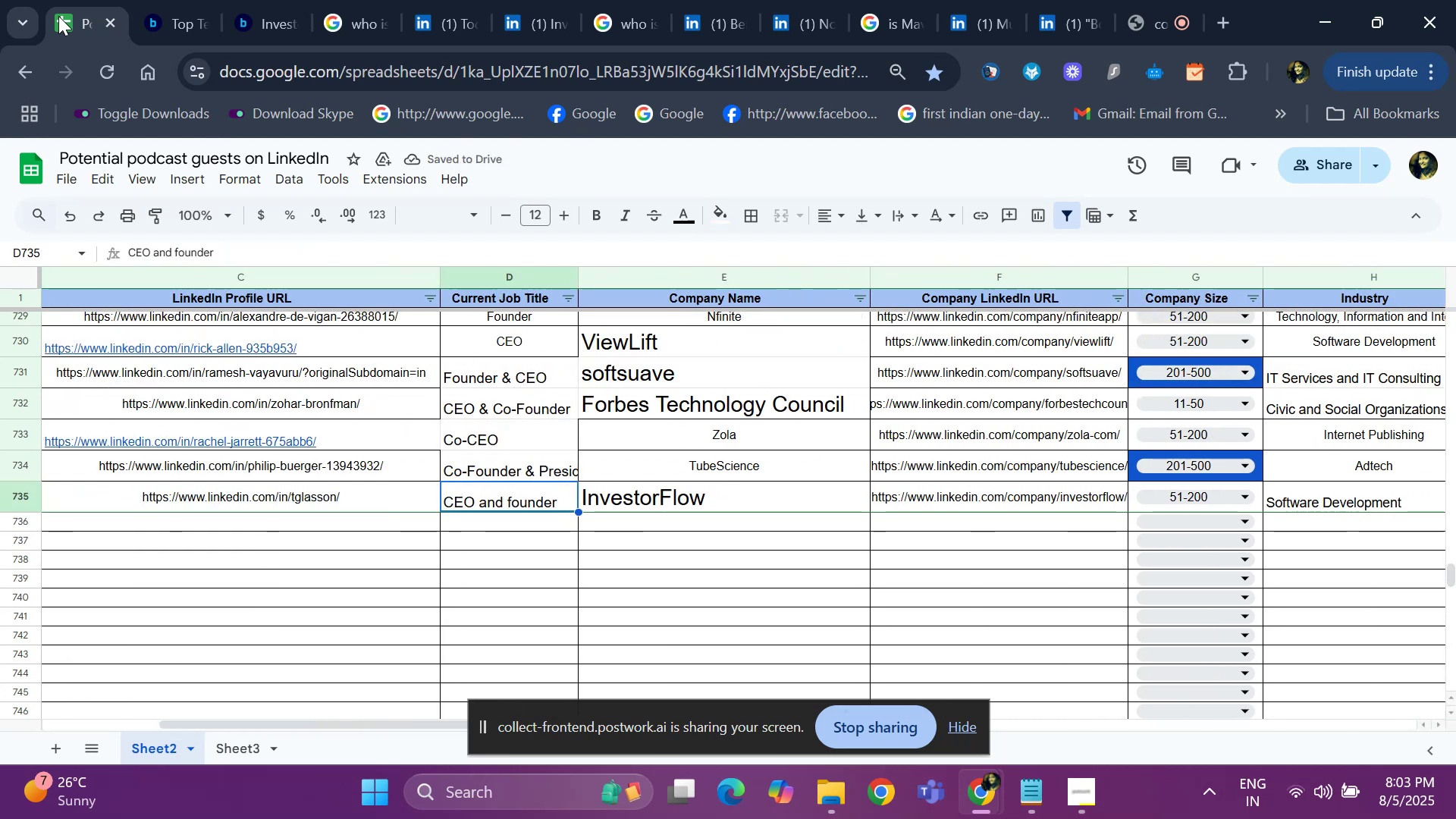 
key(ArrowRight)
 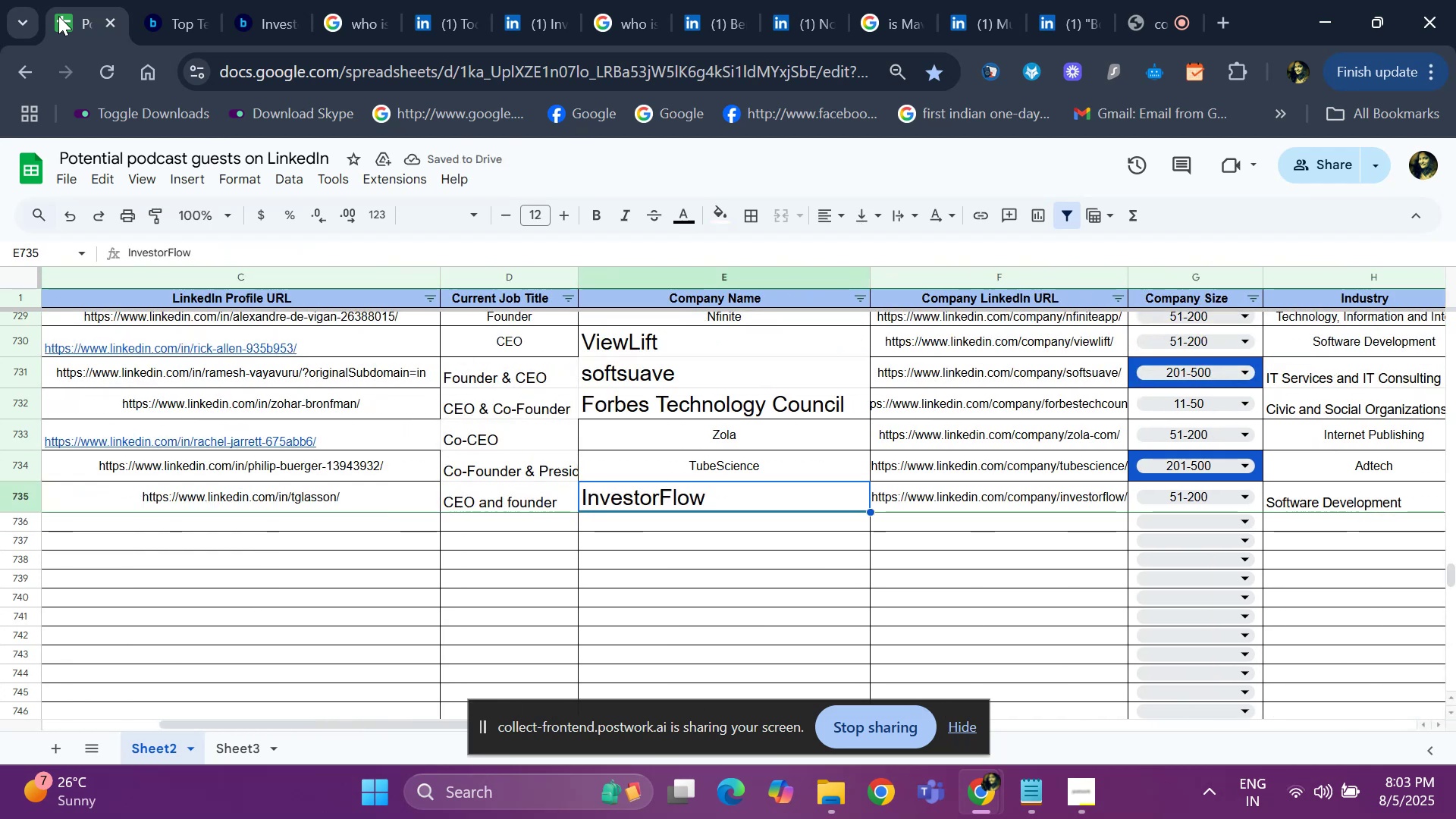 
key(Control+C)
 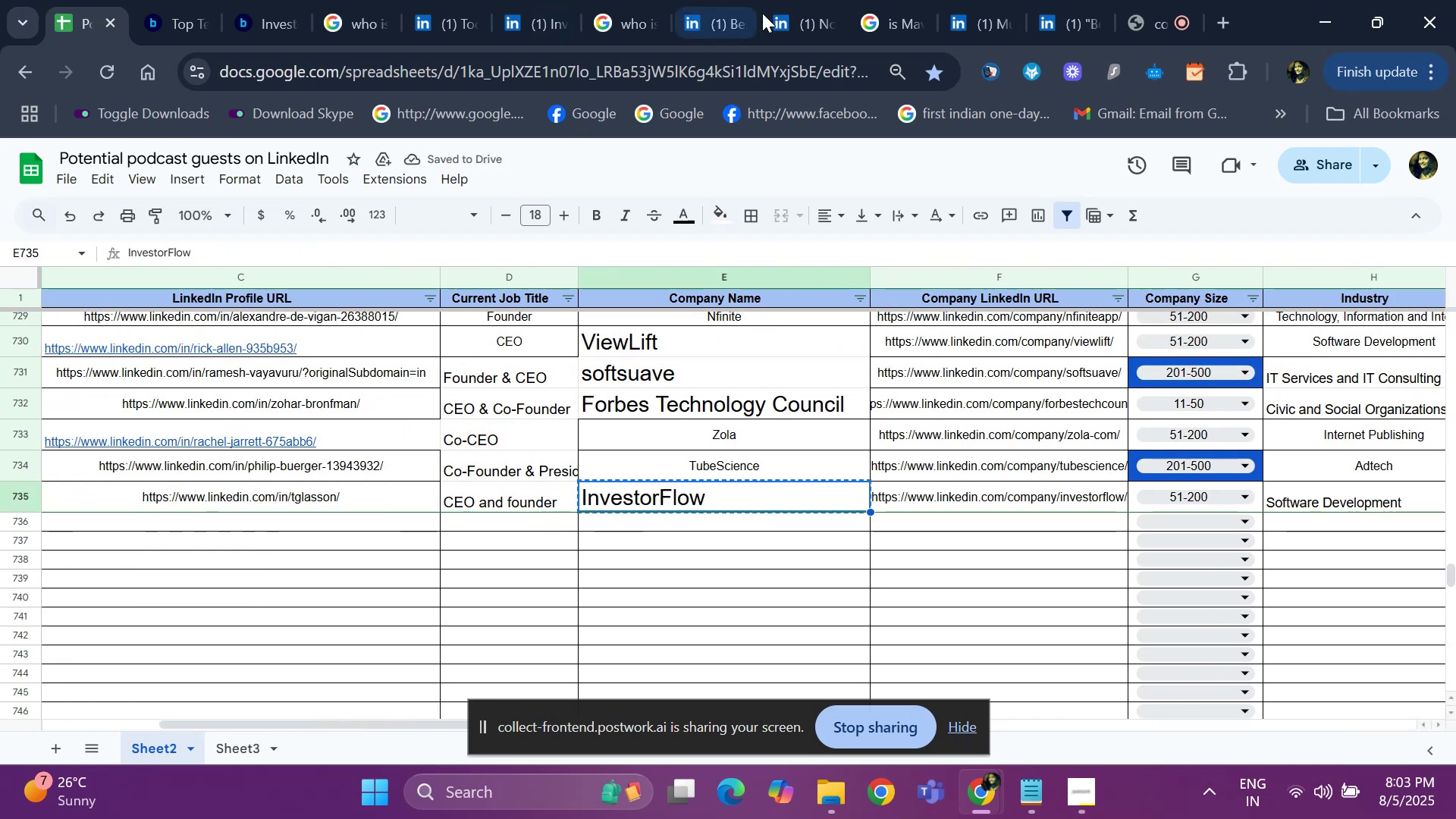 
left_click([608, 30])
 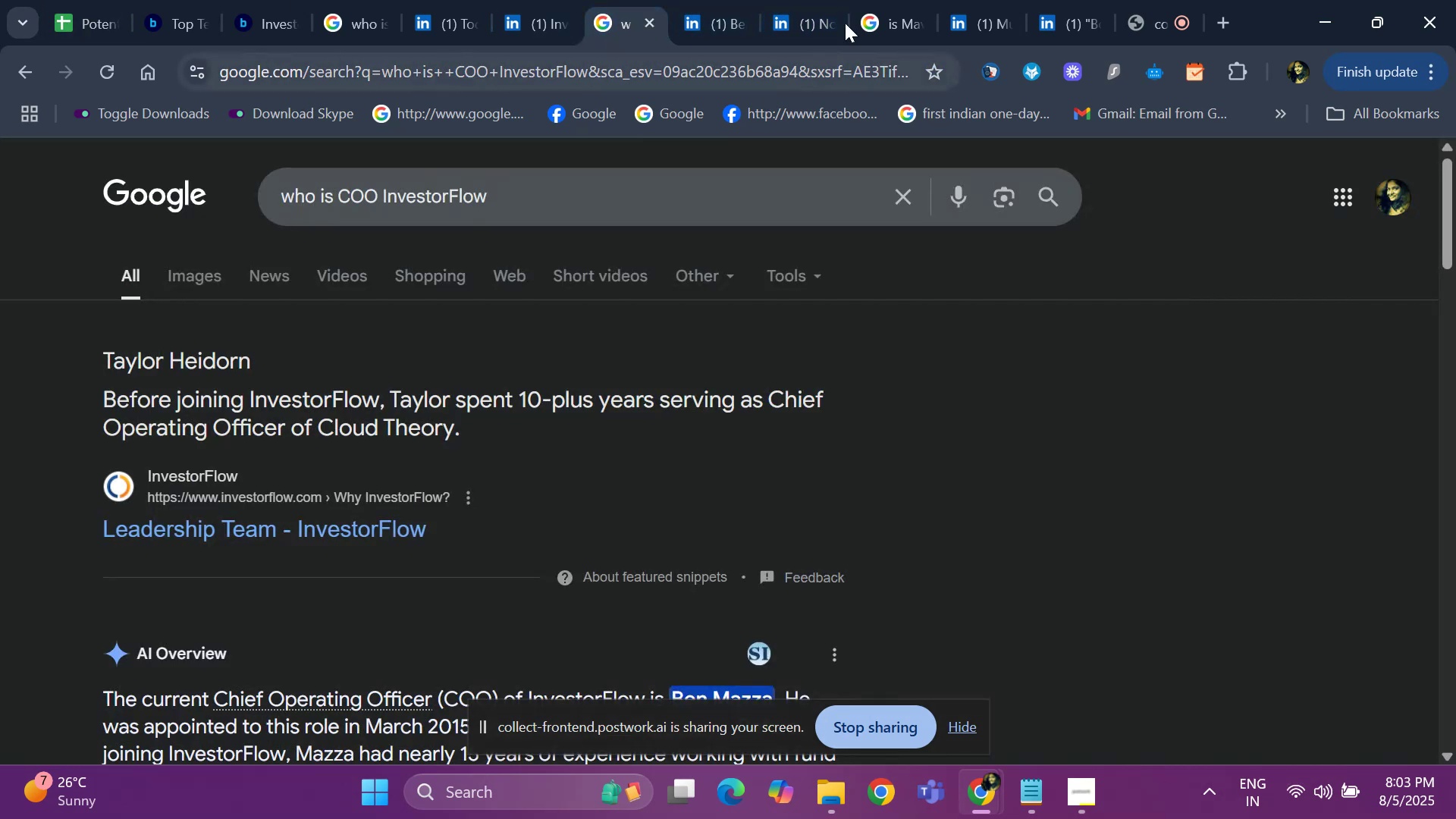 
left_click([890, 14])
 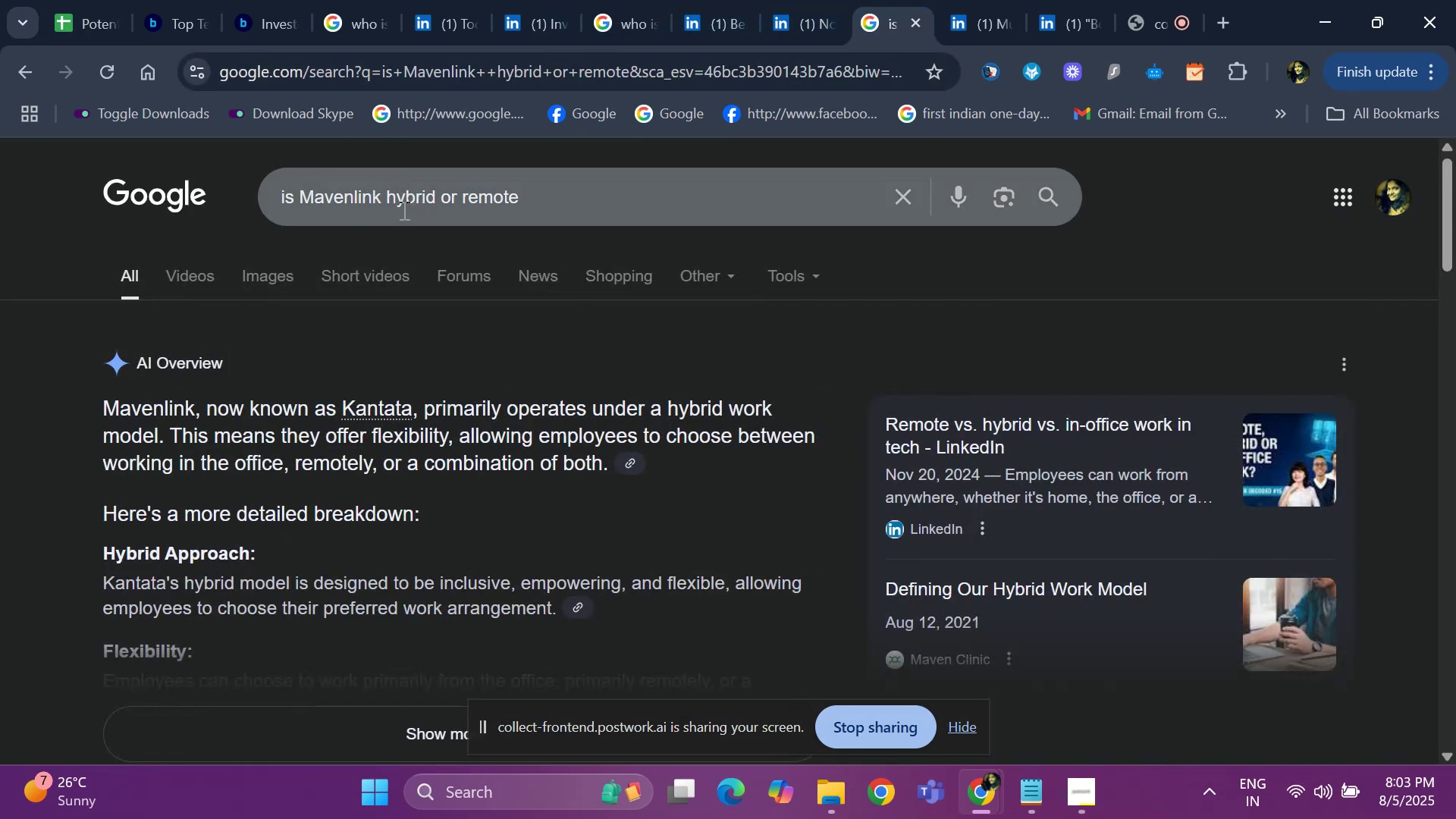 
left_click_drag(start_coordinate=[380, 199], to_coordinate=[303, 197])
 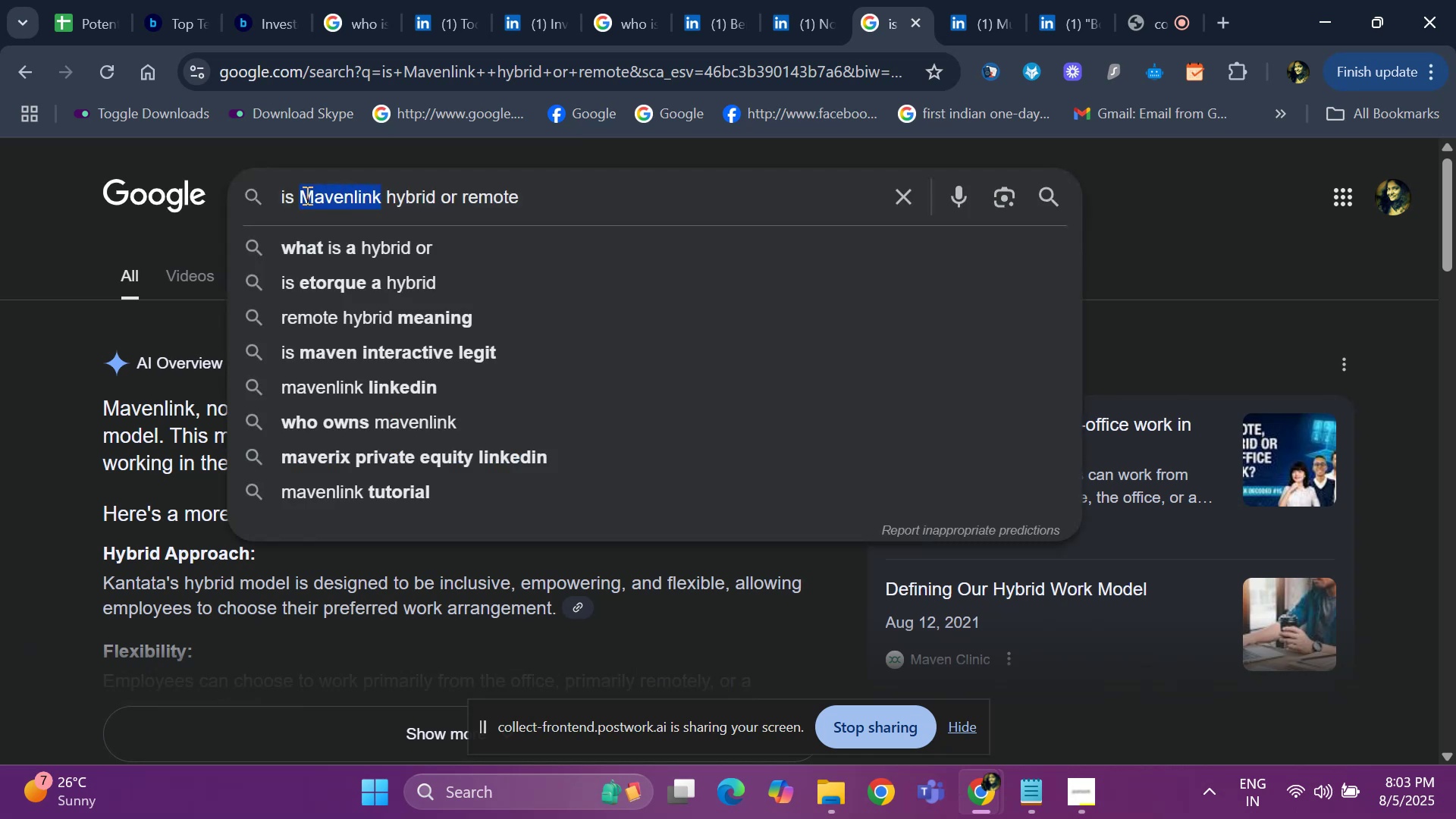 
key(Backspace)
 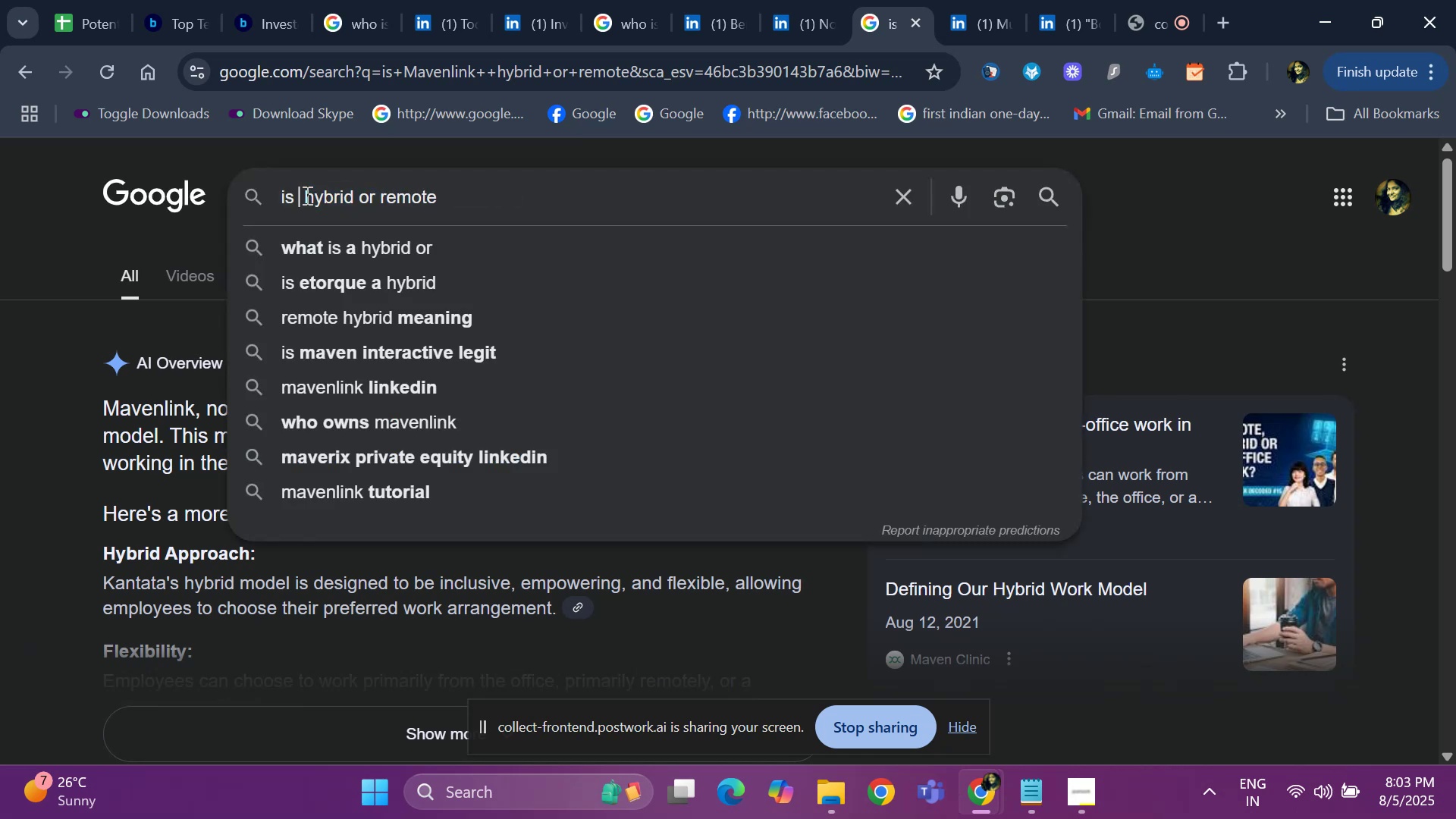 
key(Control+ControlLeft)
 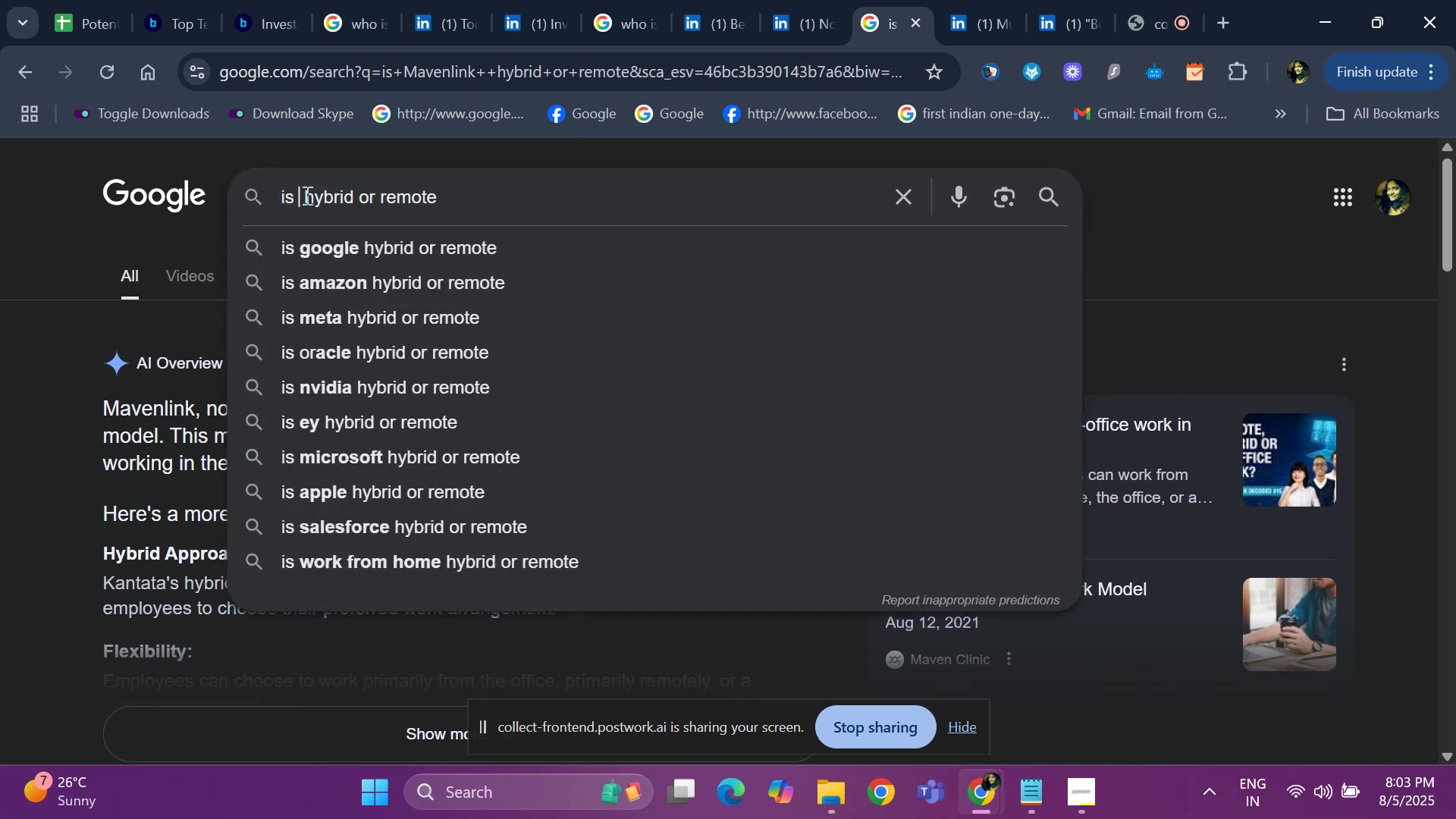 
key(Control+V)
 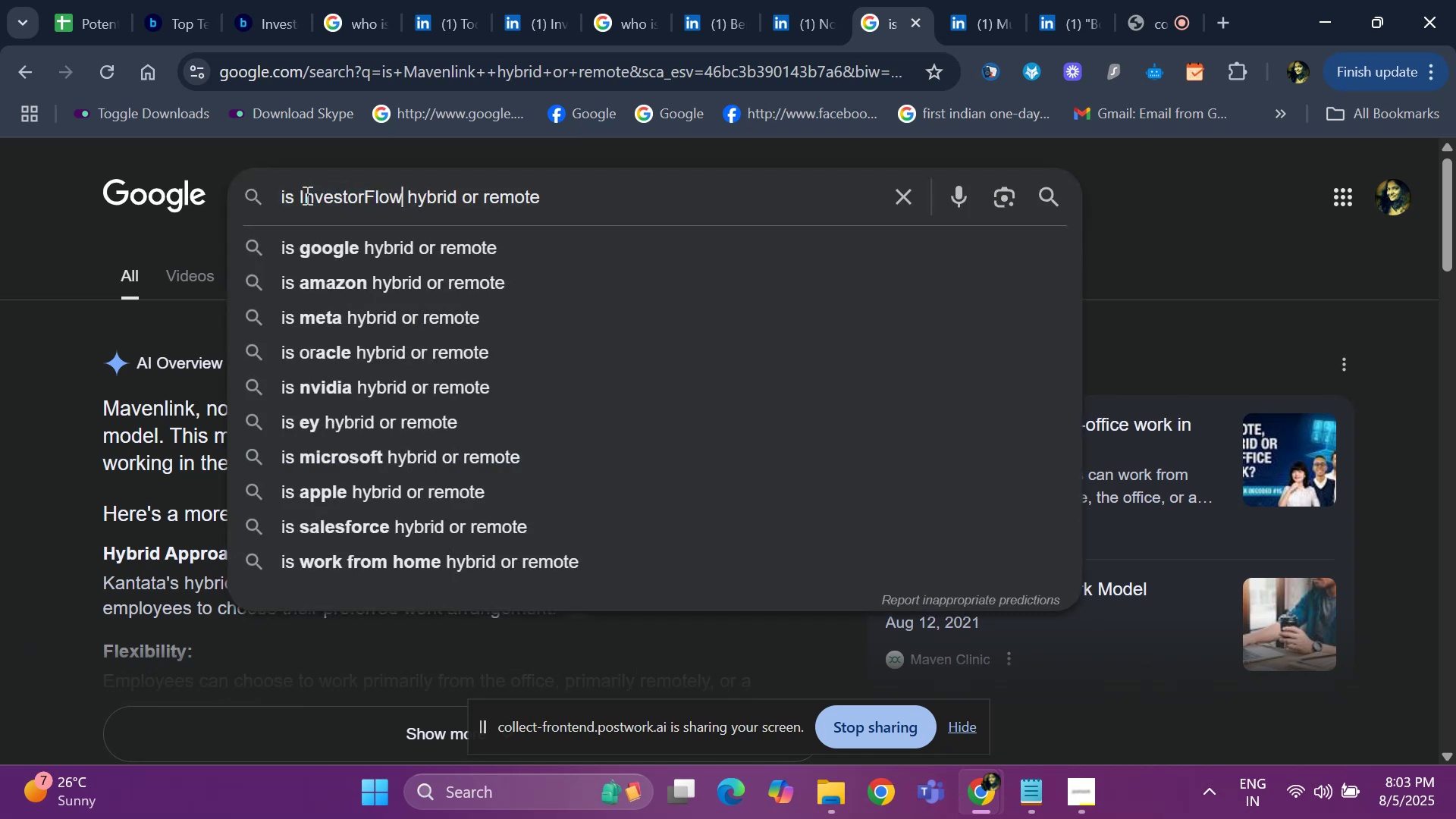 
key(Enter)
 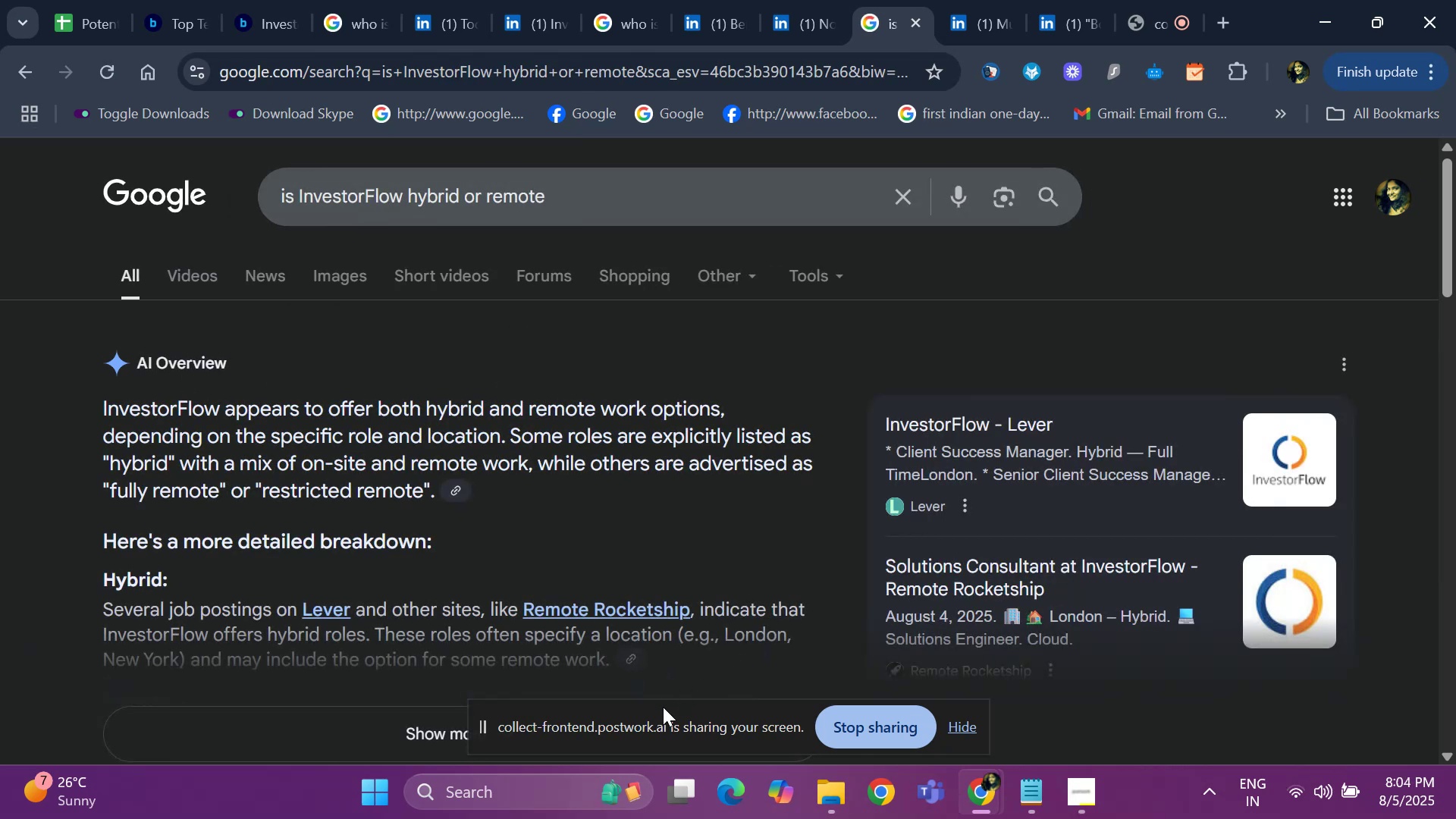 
wait(12.33)
 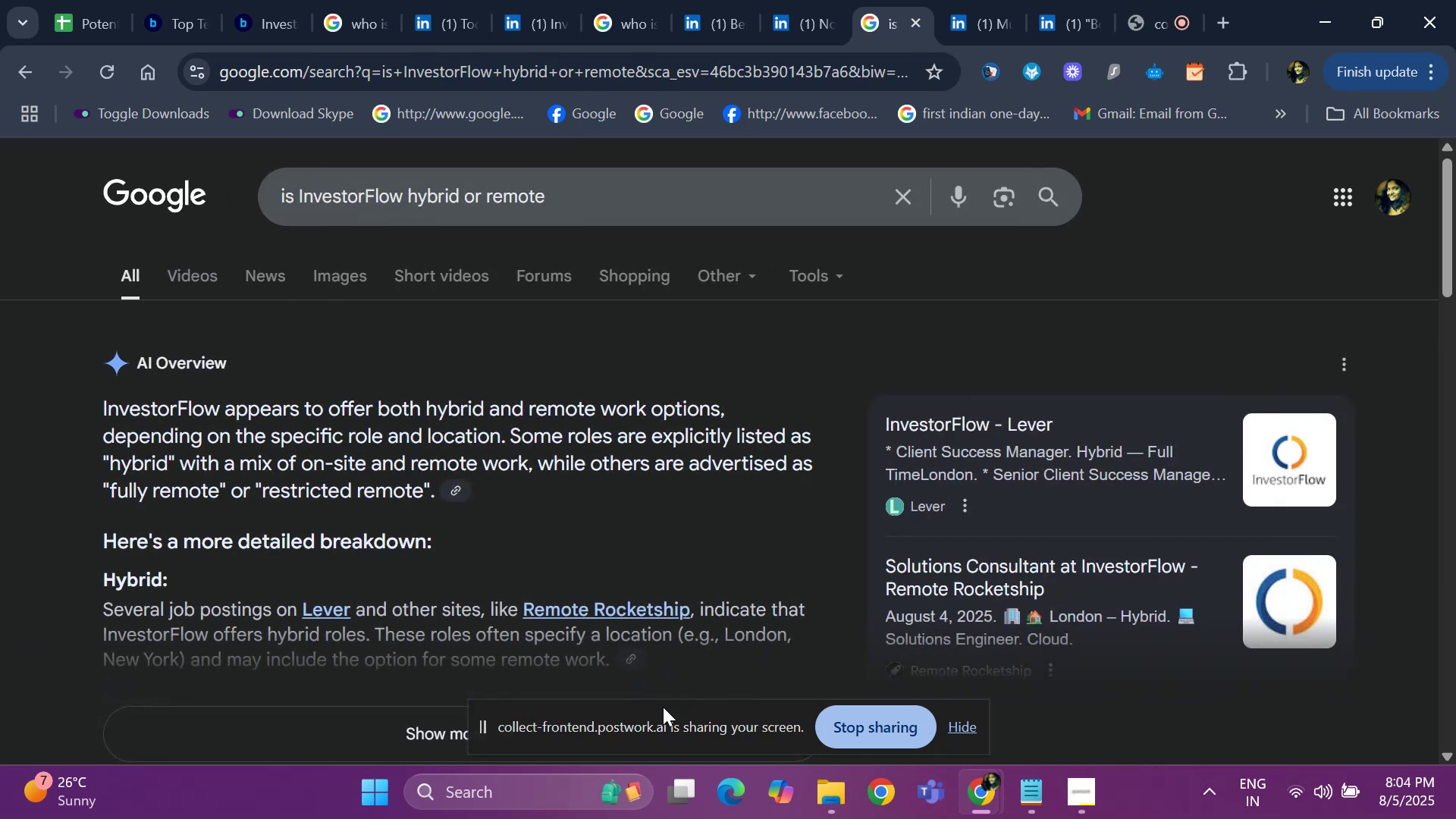 
left_click([84, 26])
 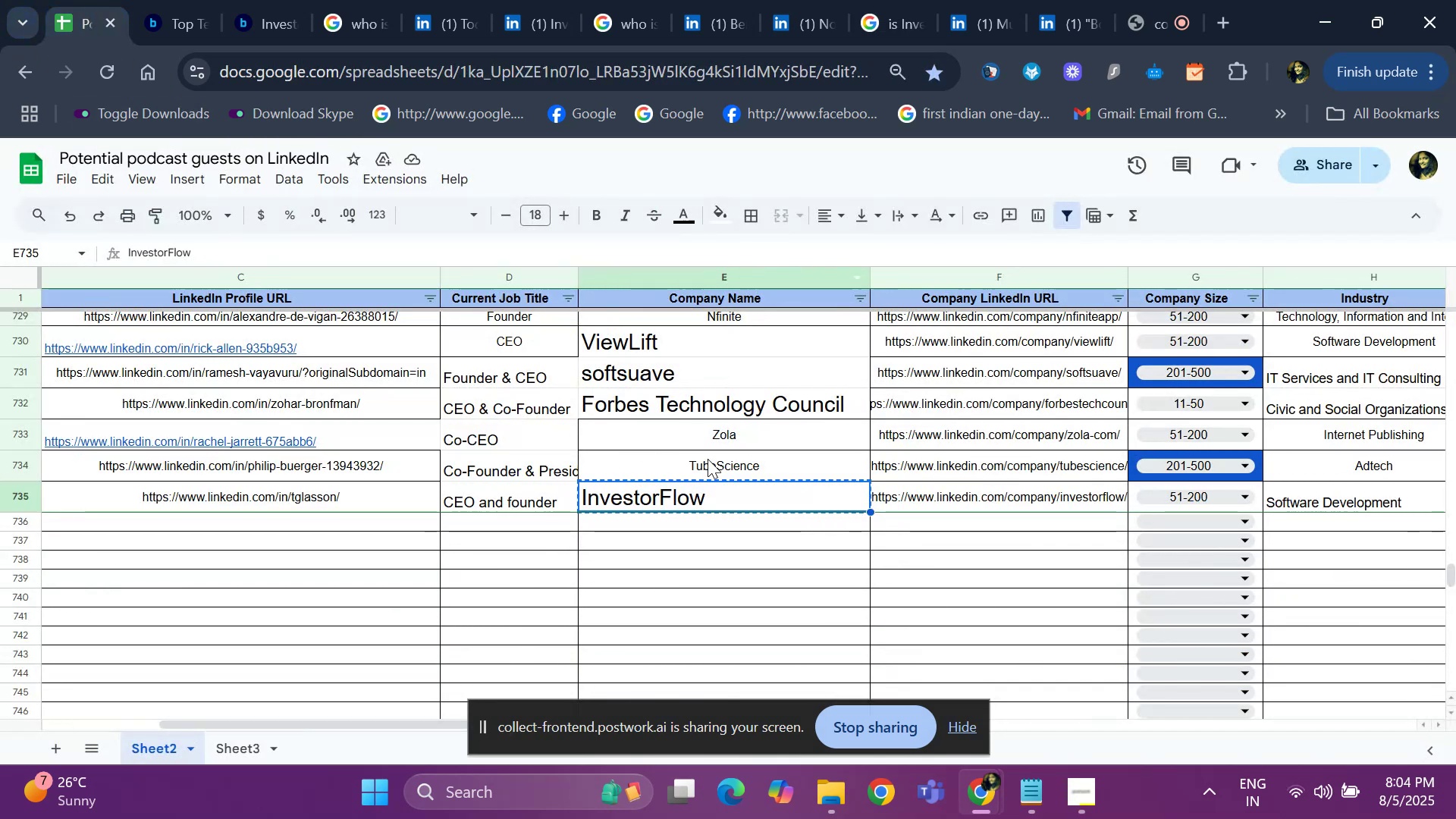 
key(ArrowRight)
 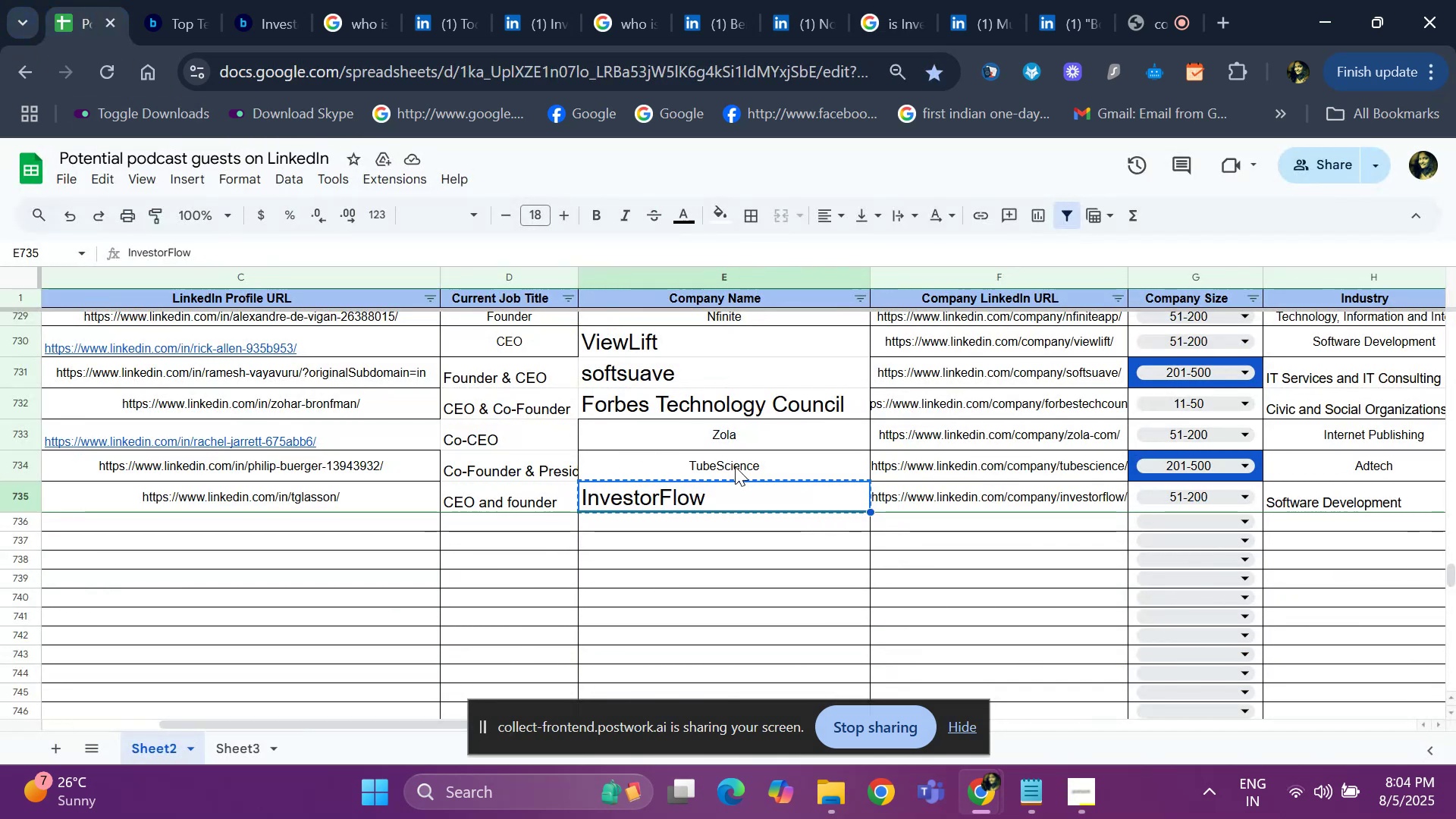 
key(ArrowRight)
 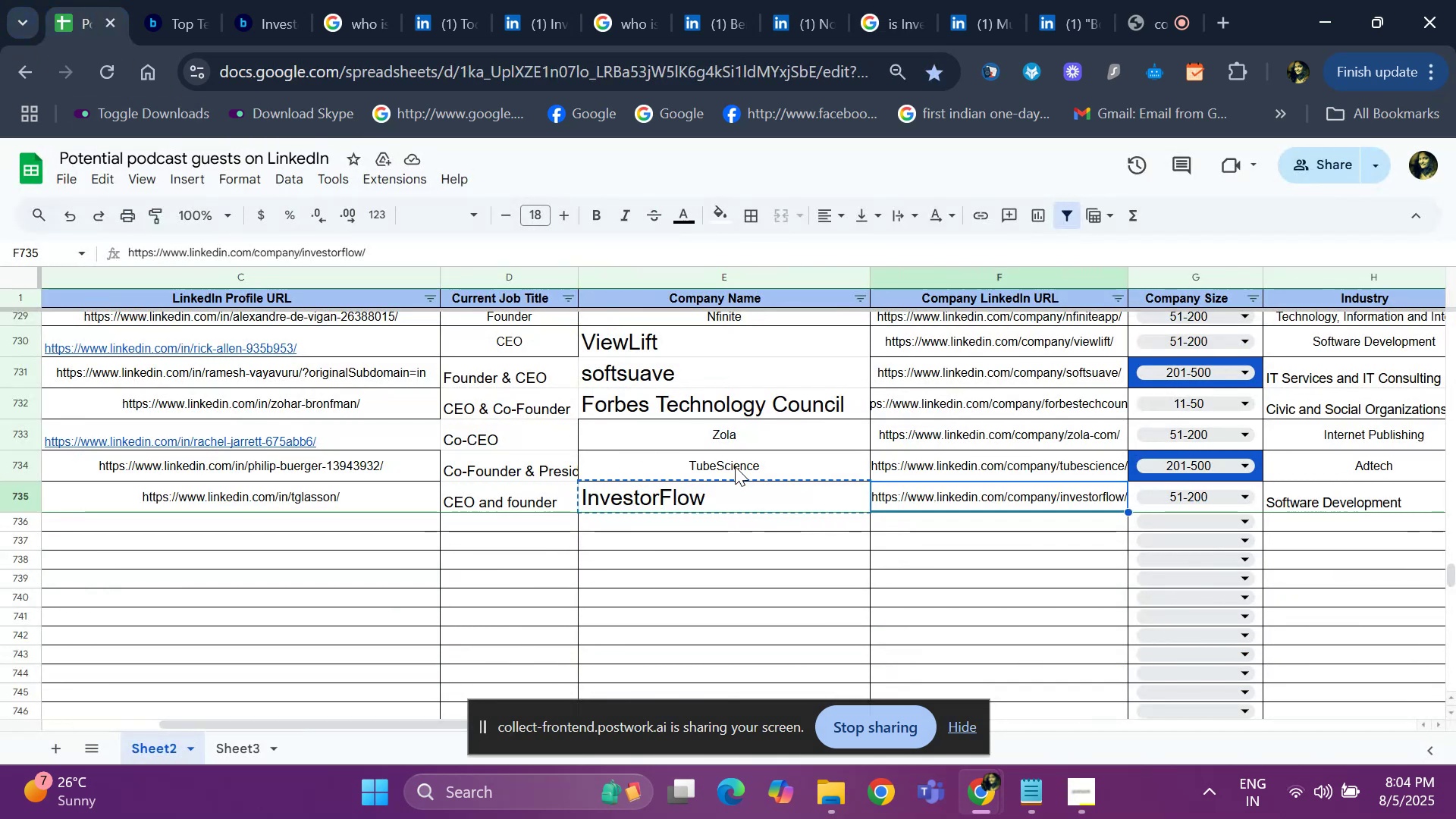 
key(ArrowRight)
 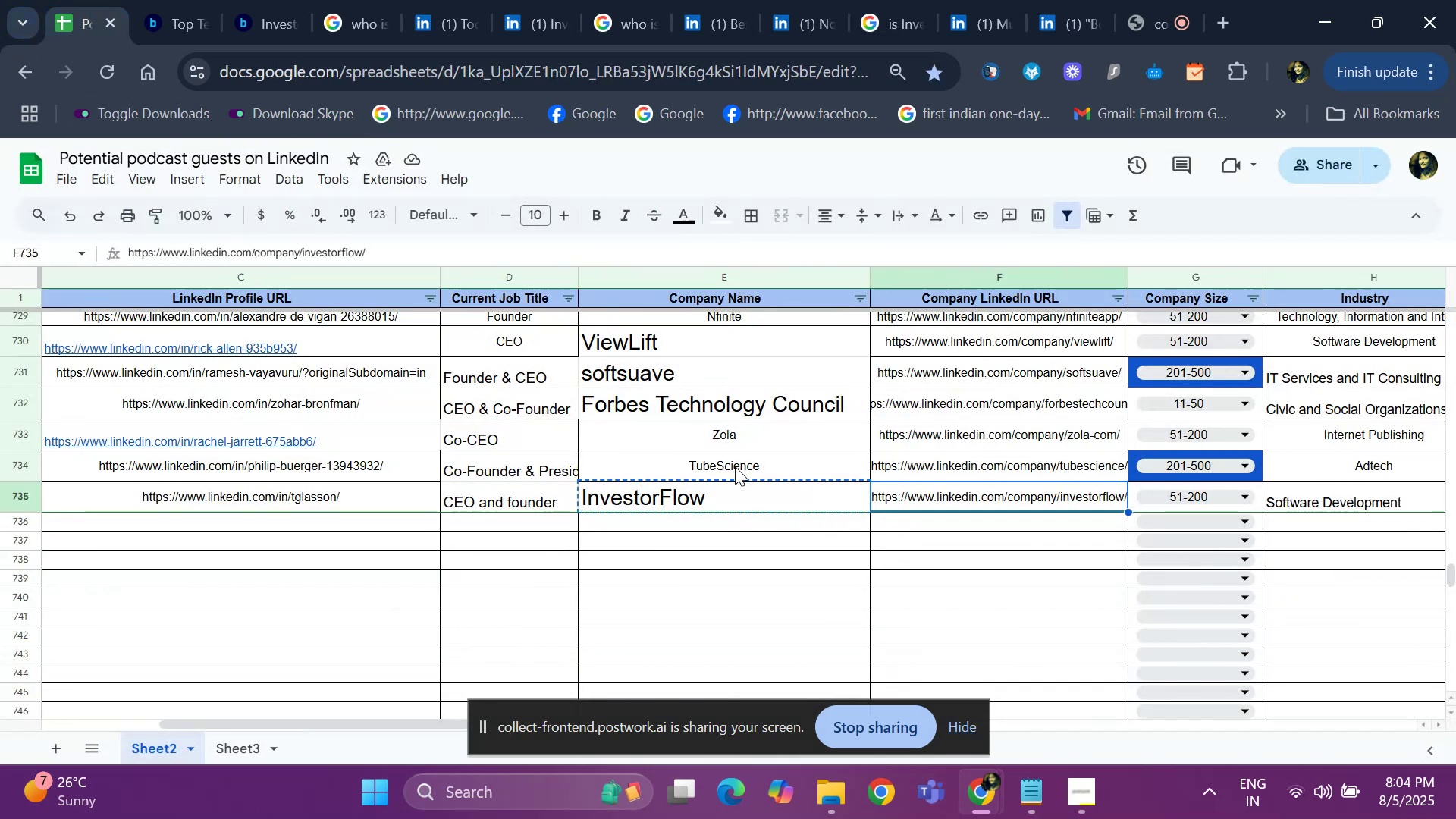 
key(ArrowRight)
 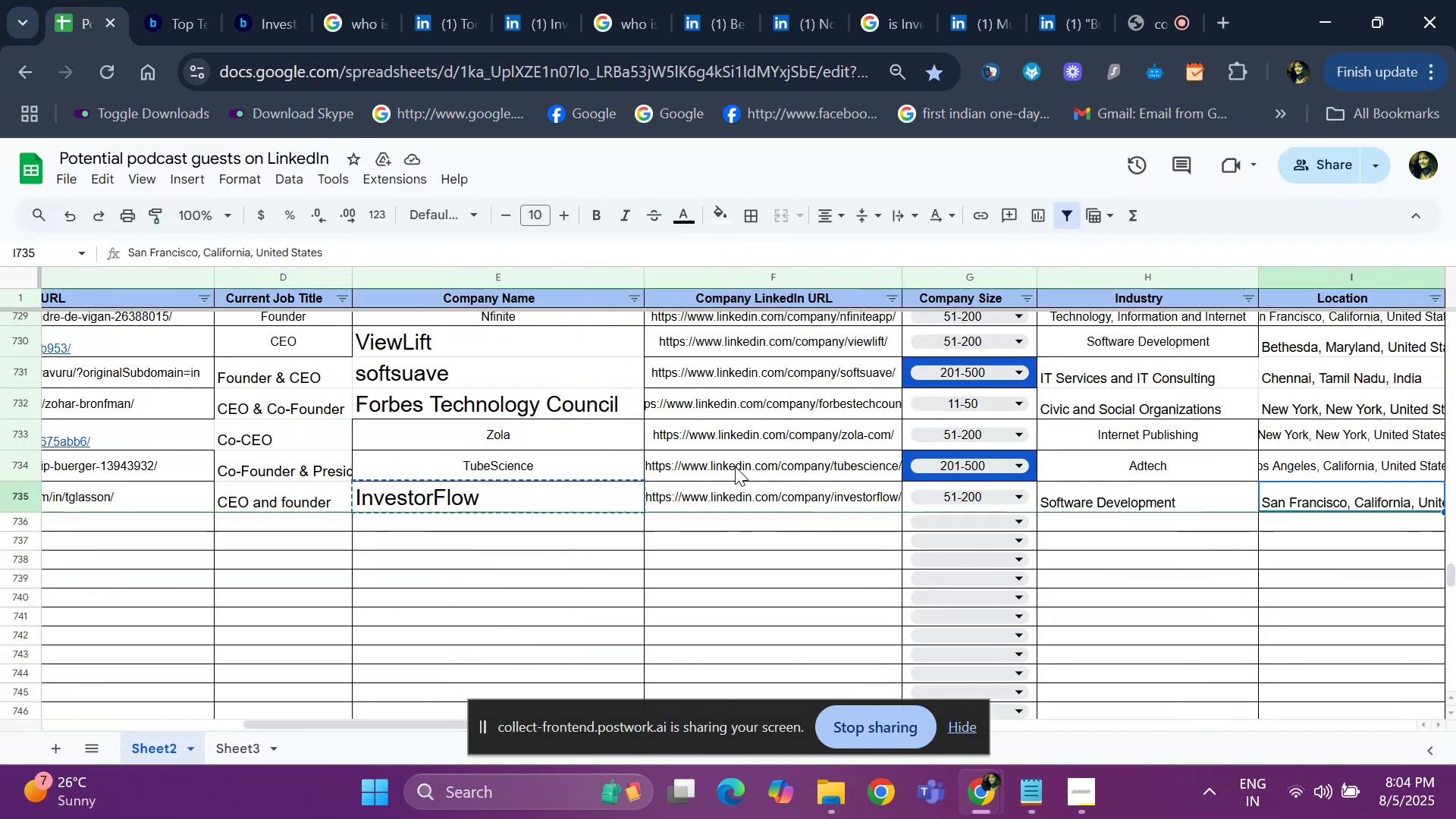 
key(ArrowRight)
 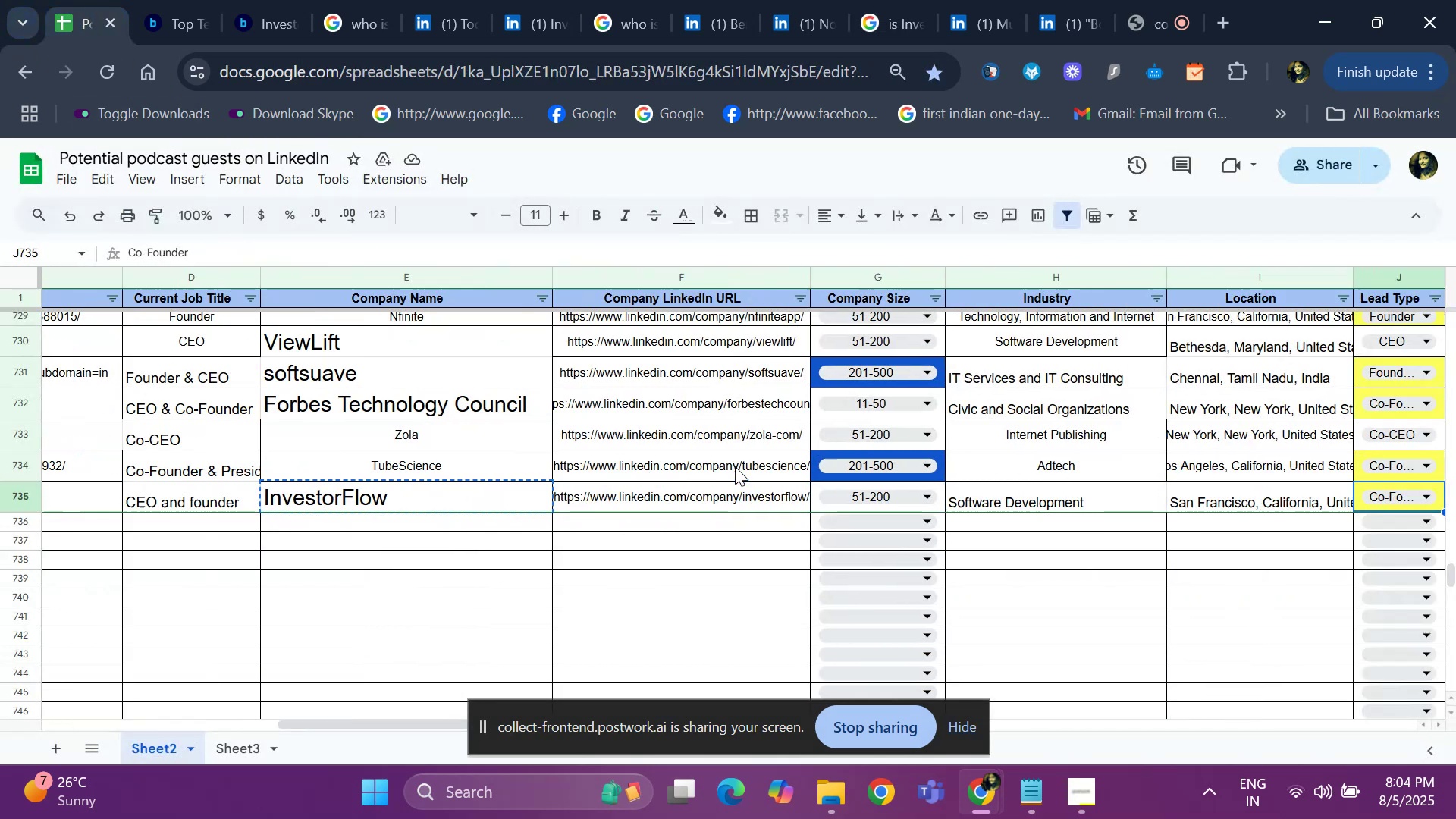 
key(ArrowRight)
 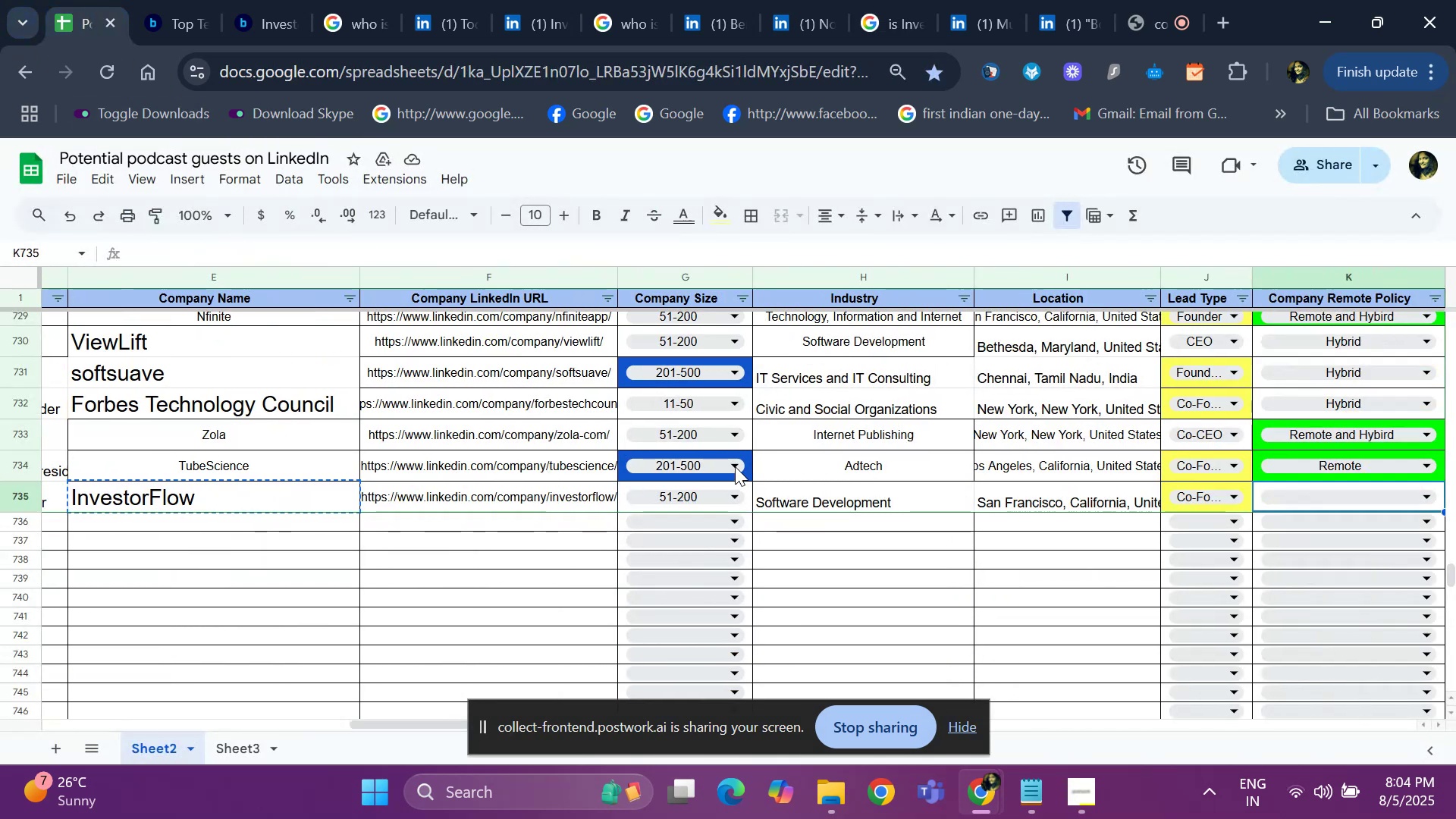 
key(ArrowRight)
 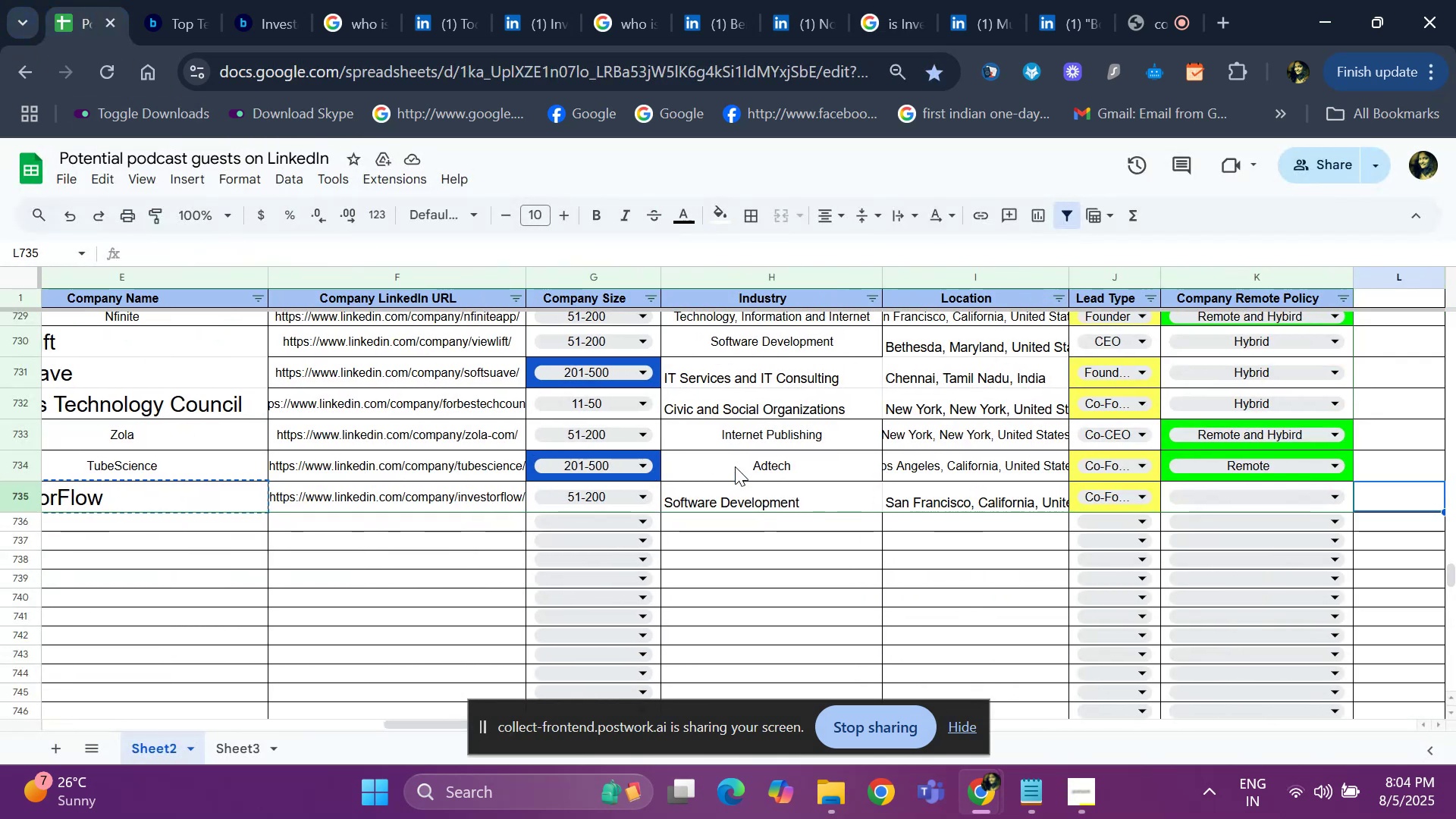 
key(ArrowLeft)
 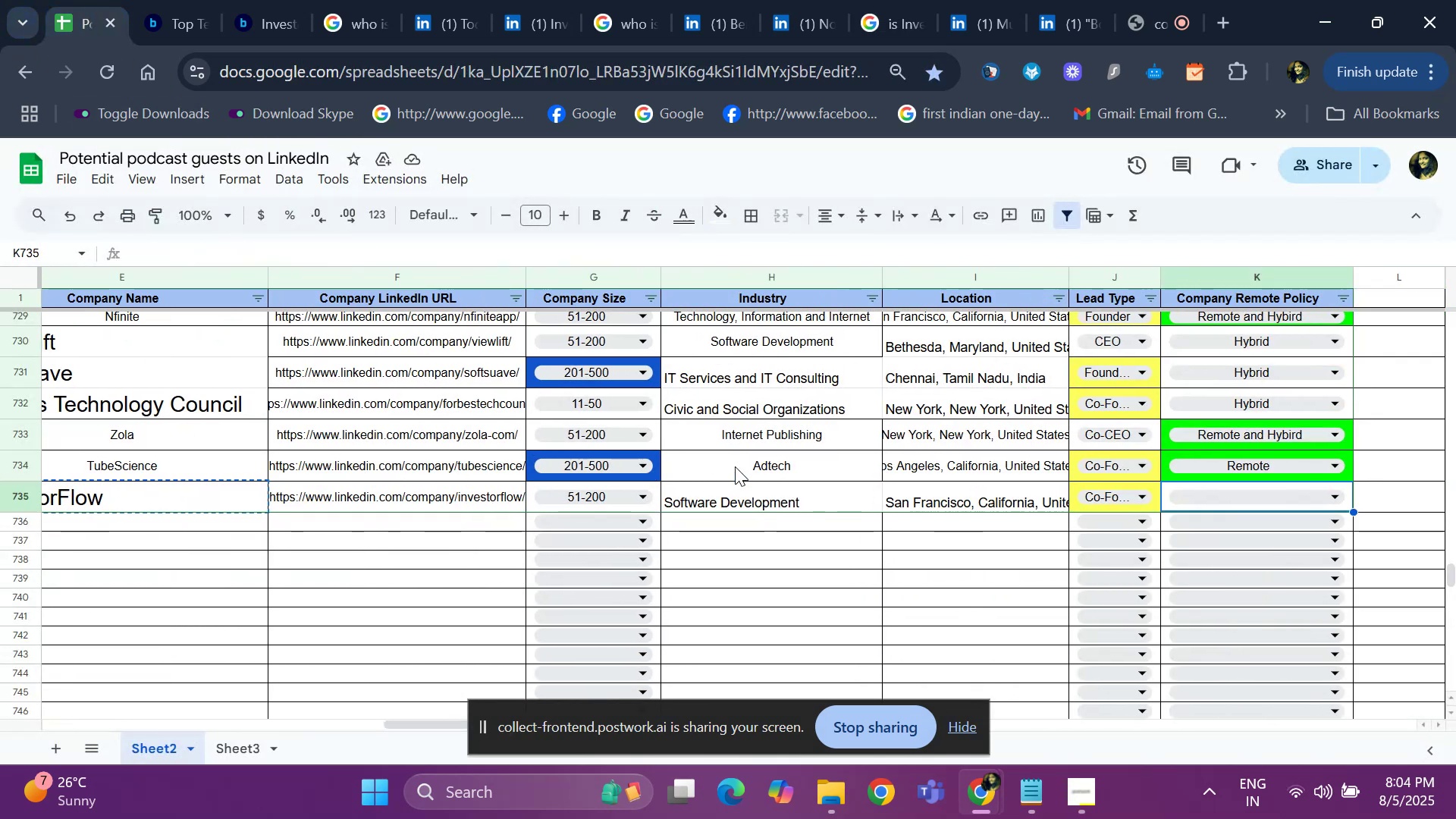 
key(Enter)
 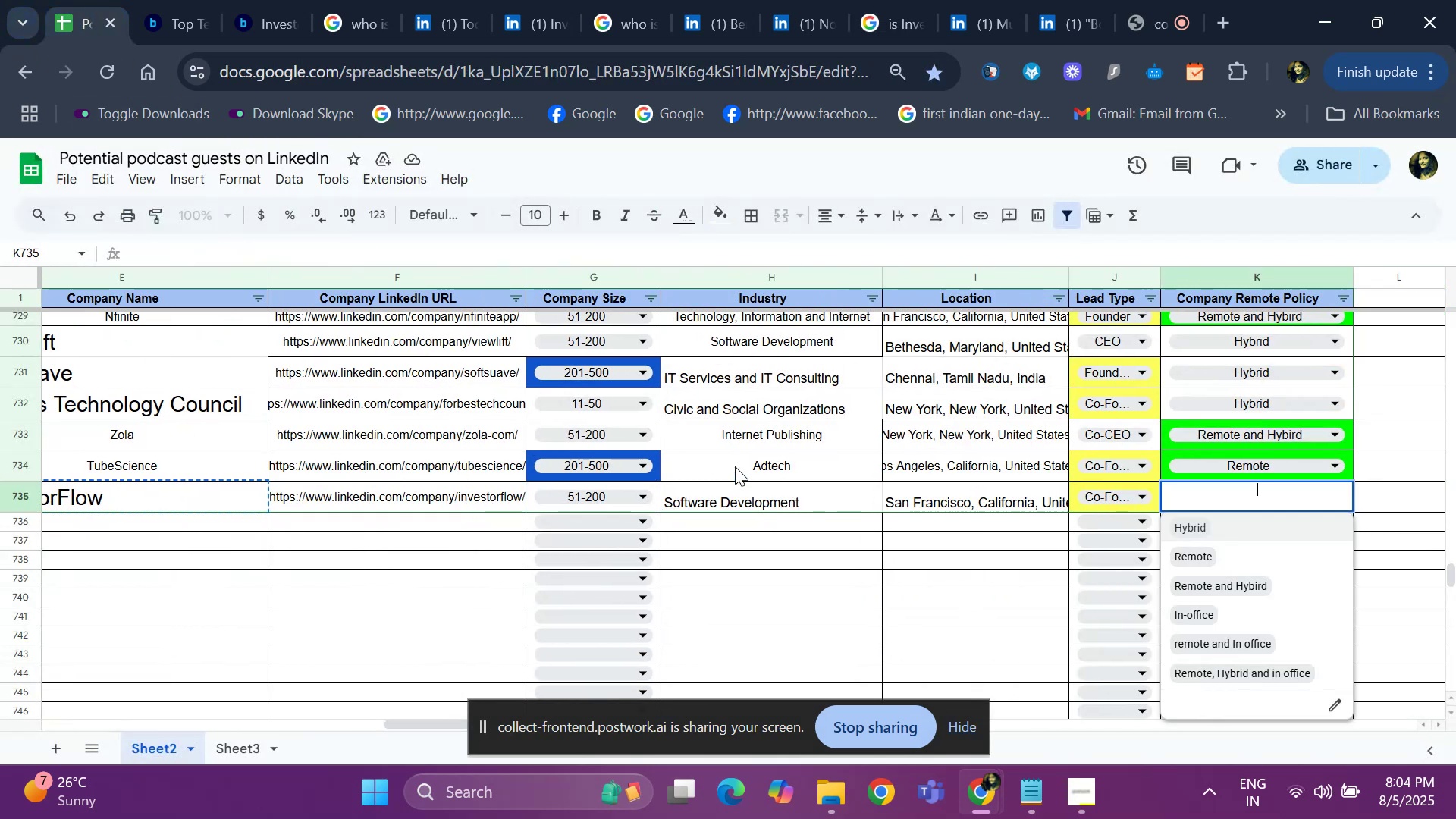 
key(ArrowDown)
 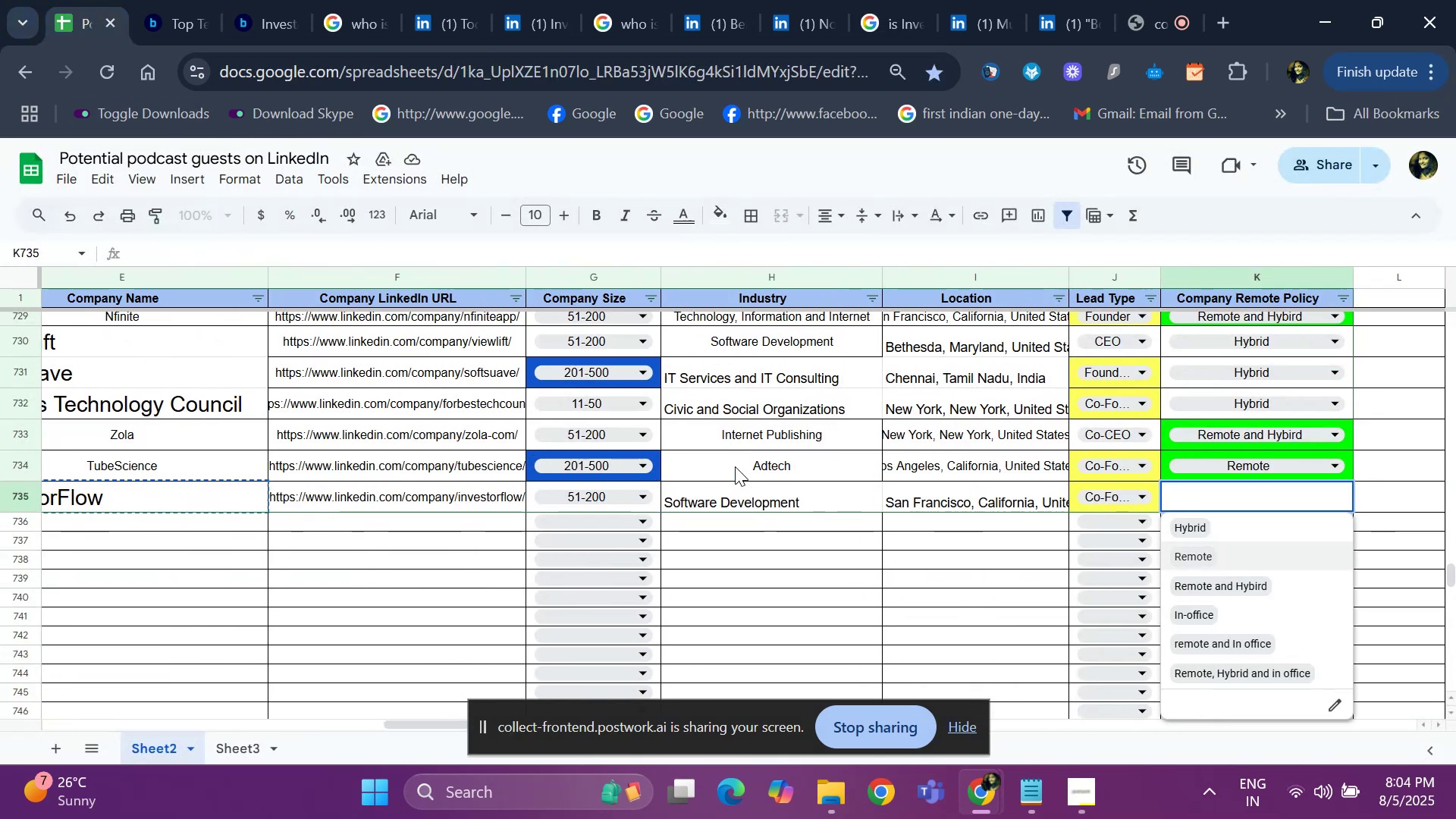 
key(ArrowDown)
 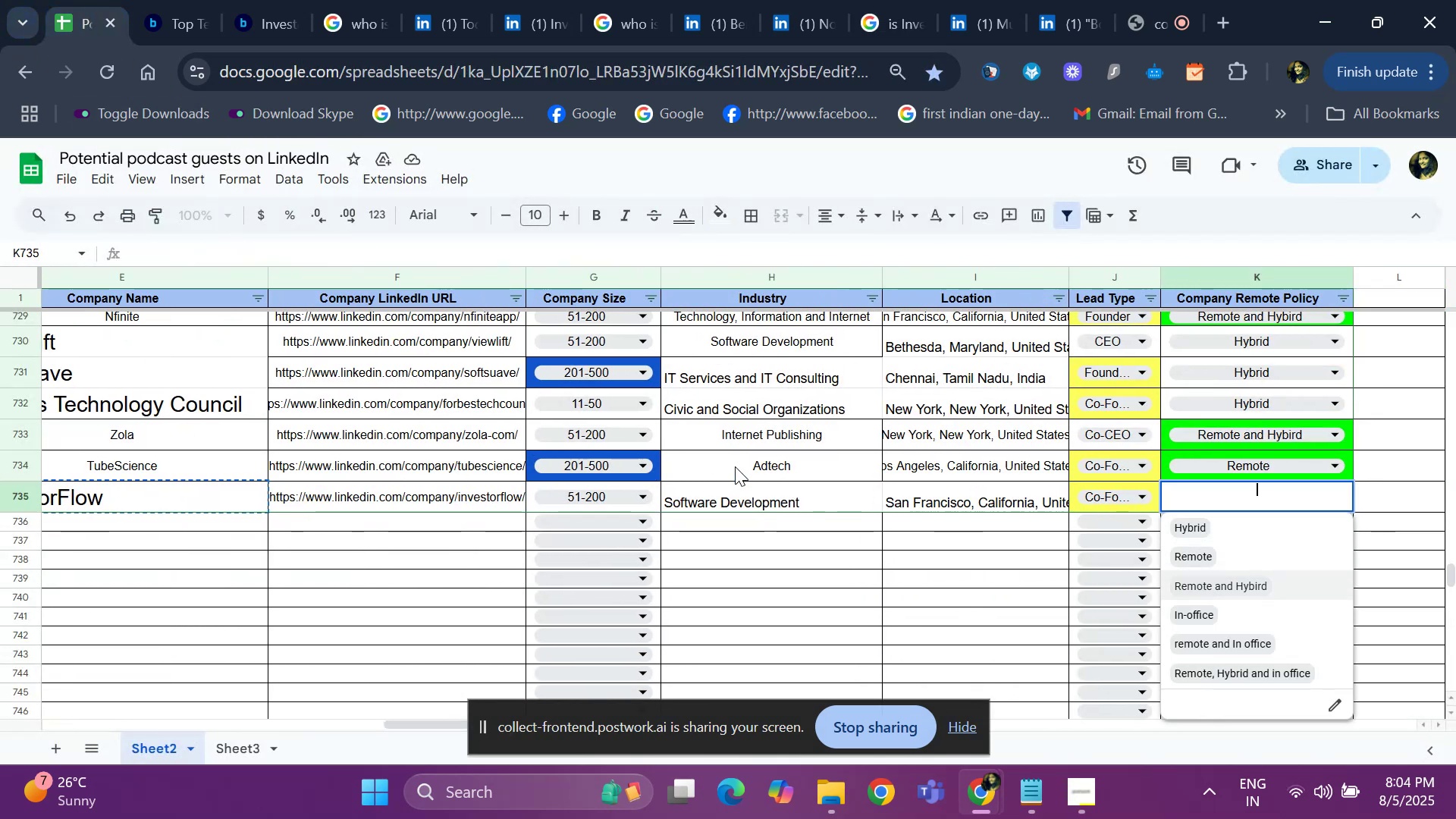 
key(Enter)
 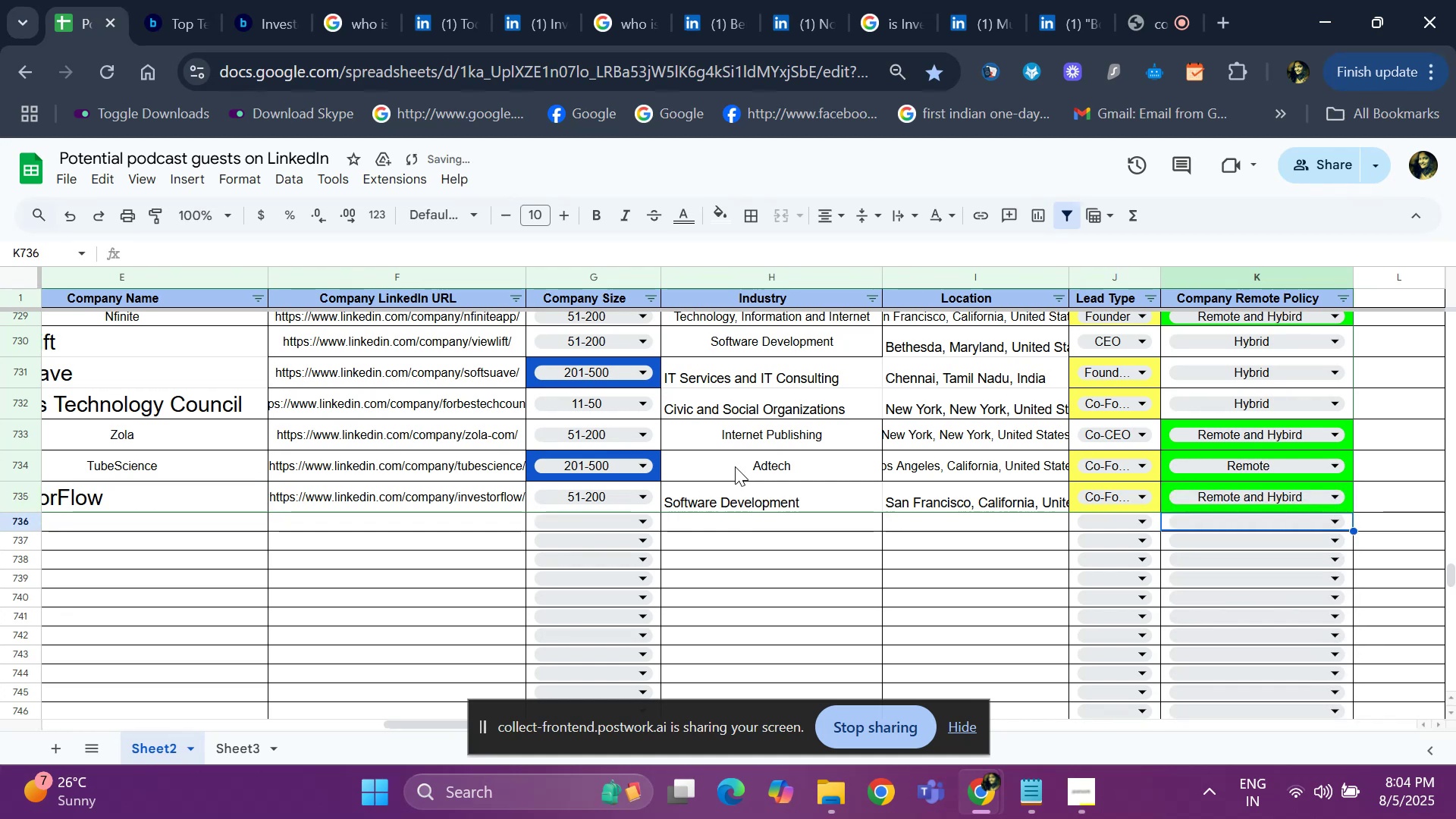 
hold_key(key=ArrowLeft, duration=0.89)
 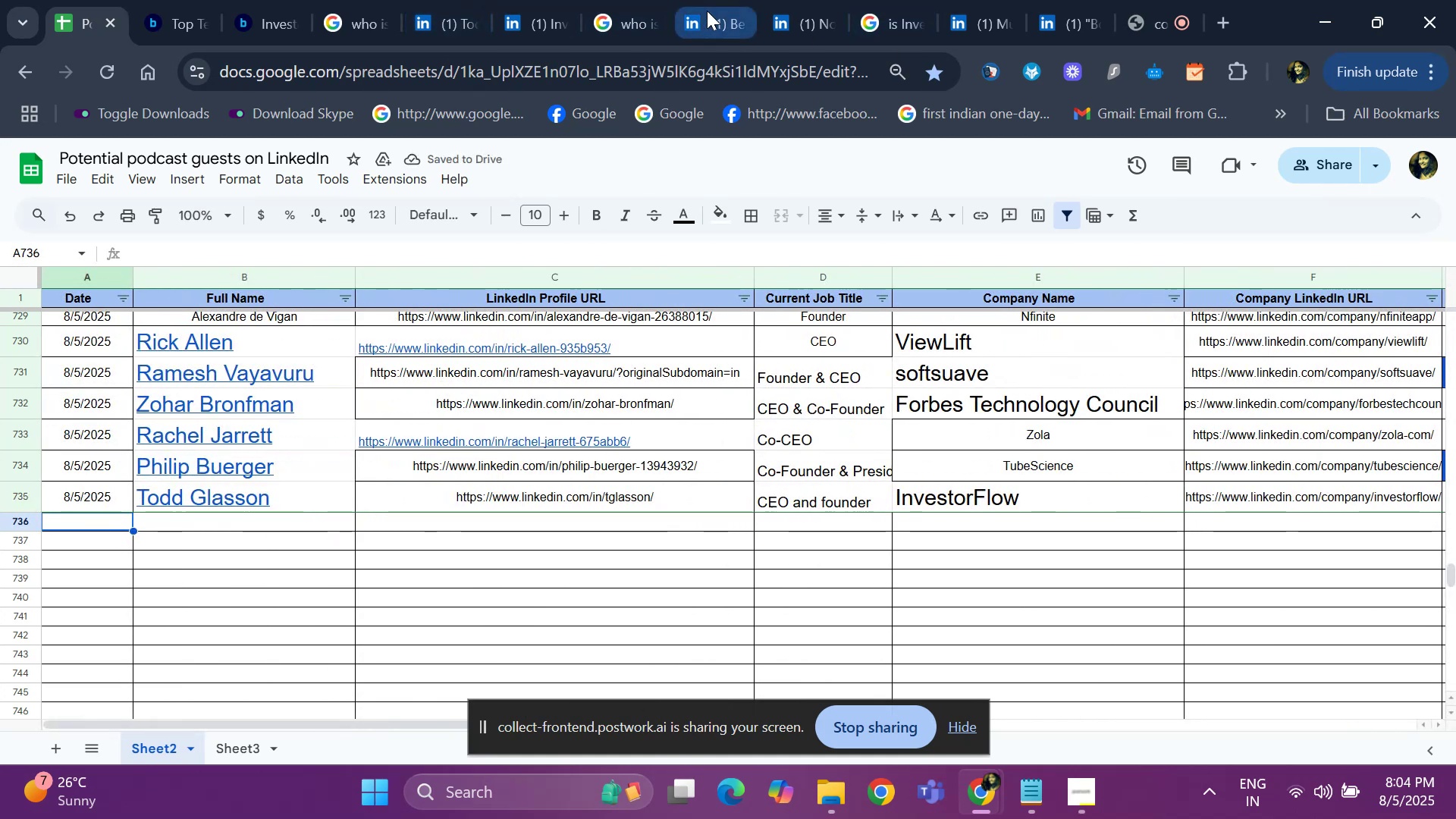 
left_click([704, 16])
 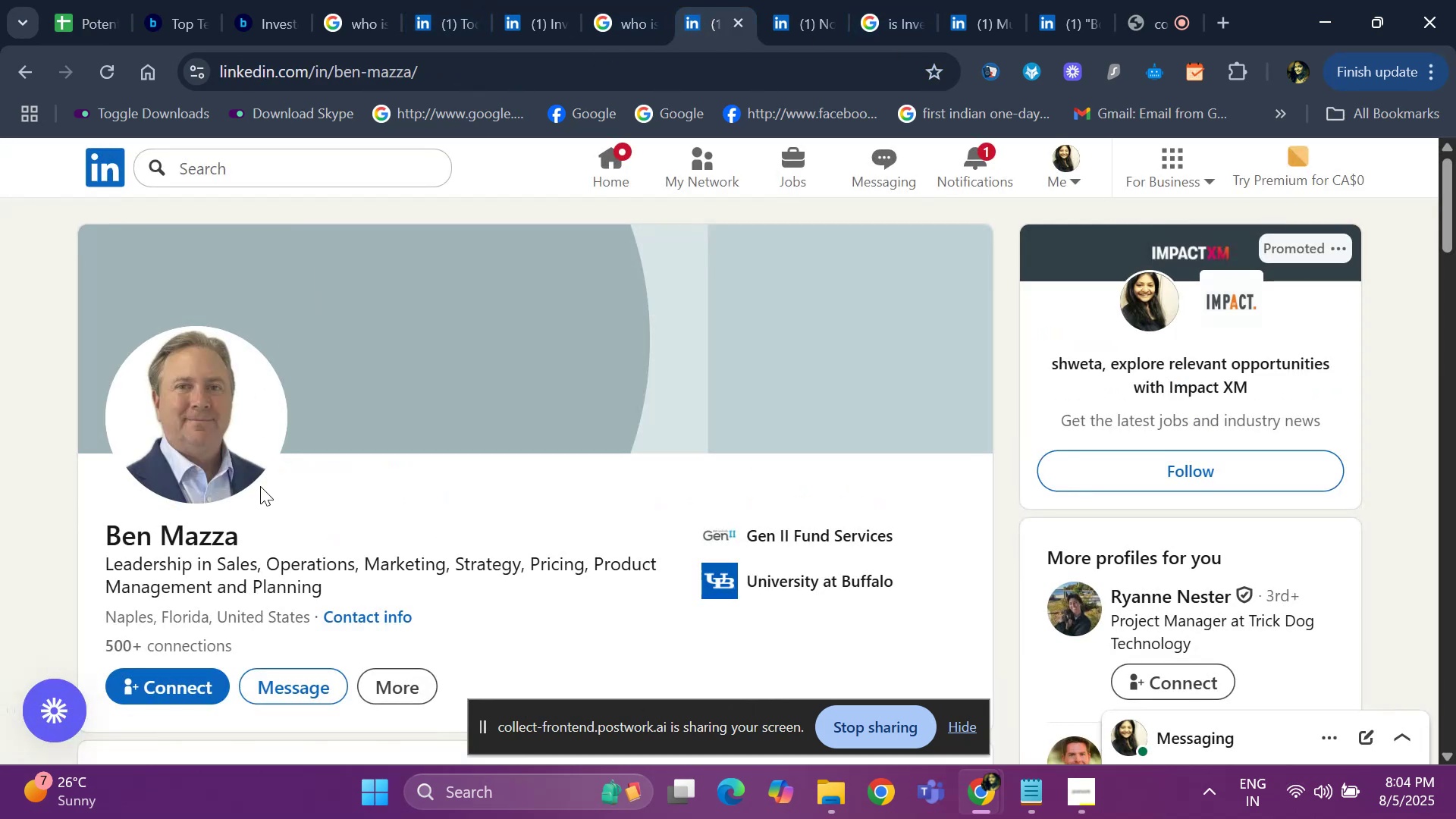 
scroll: coordinate [147, 469], scroll_direction: down, amount: 8.0
 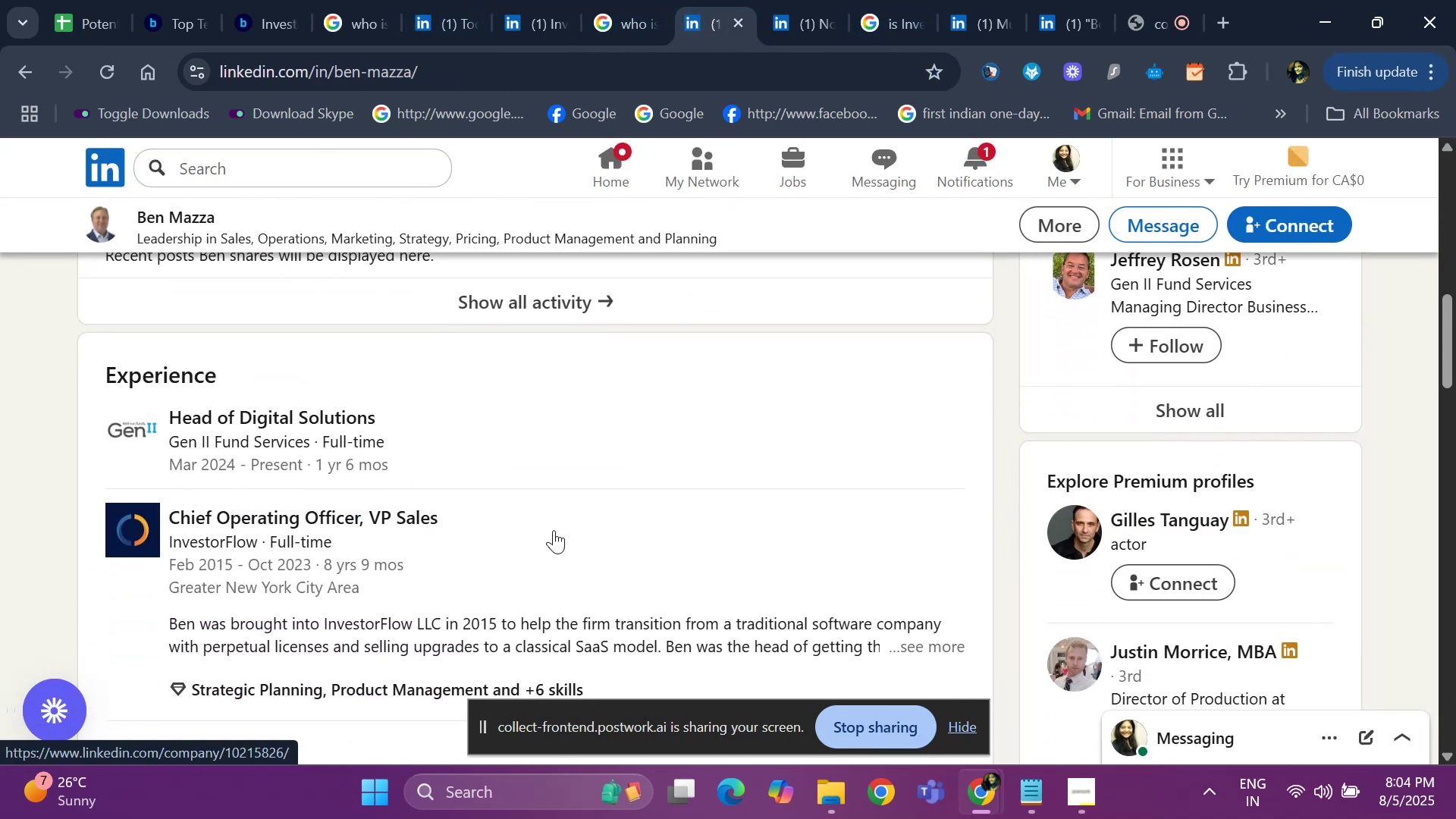 
scroll: coordinate [29, 281], scroll_direction: up, amount: 10.0
 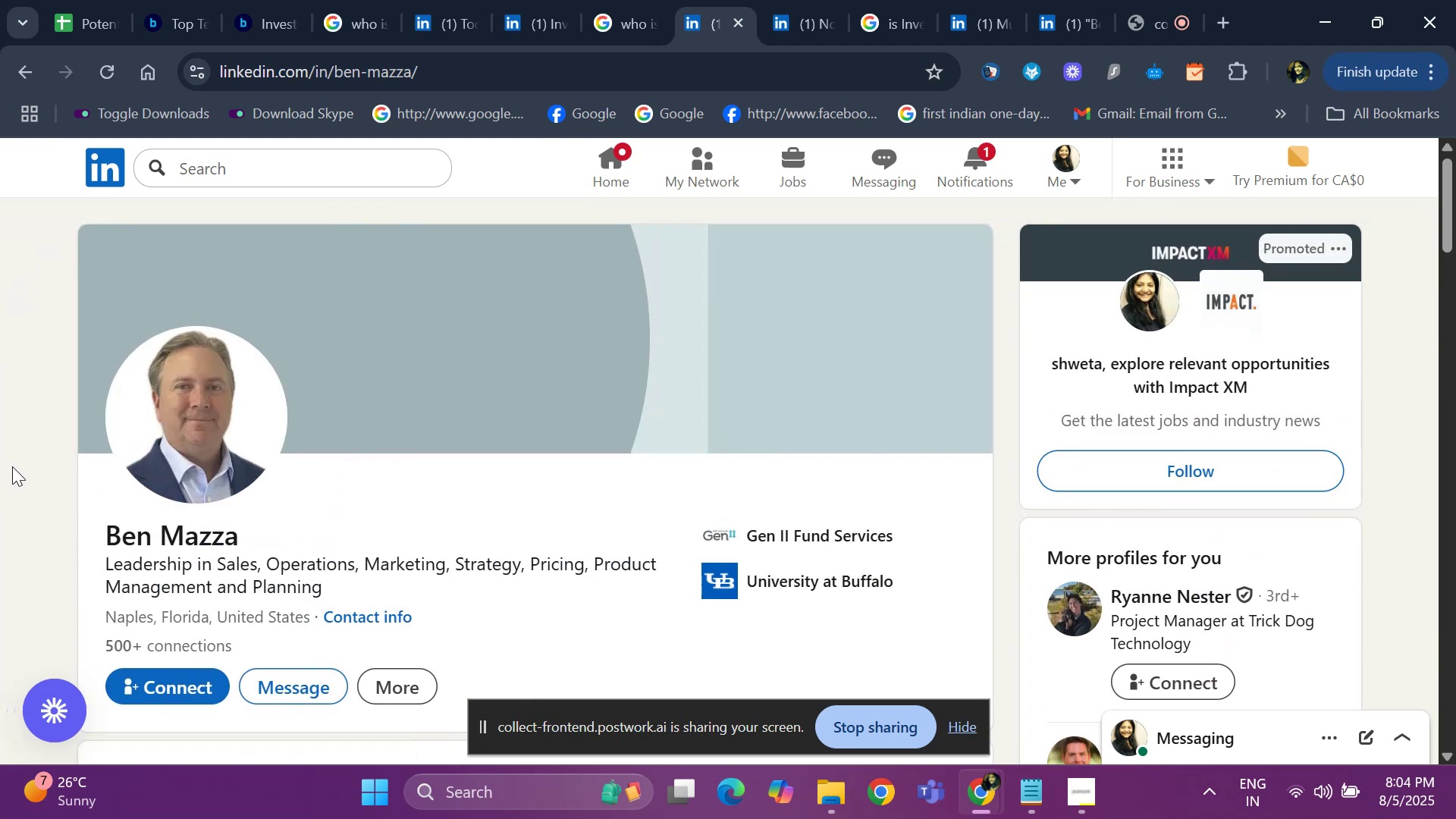 
wait(5.21)
 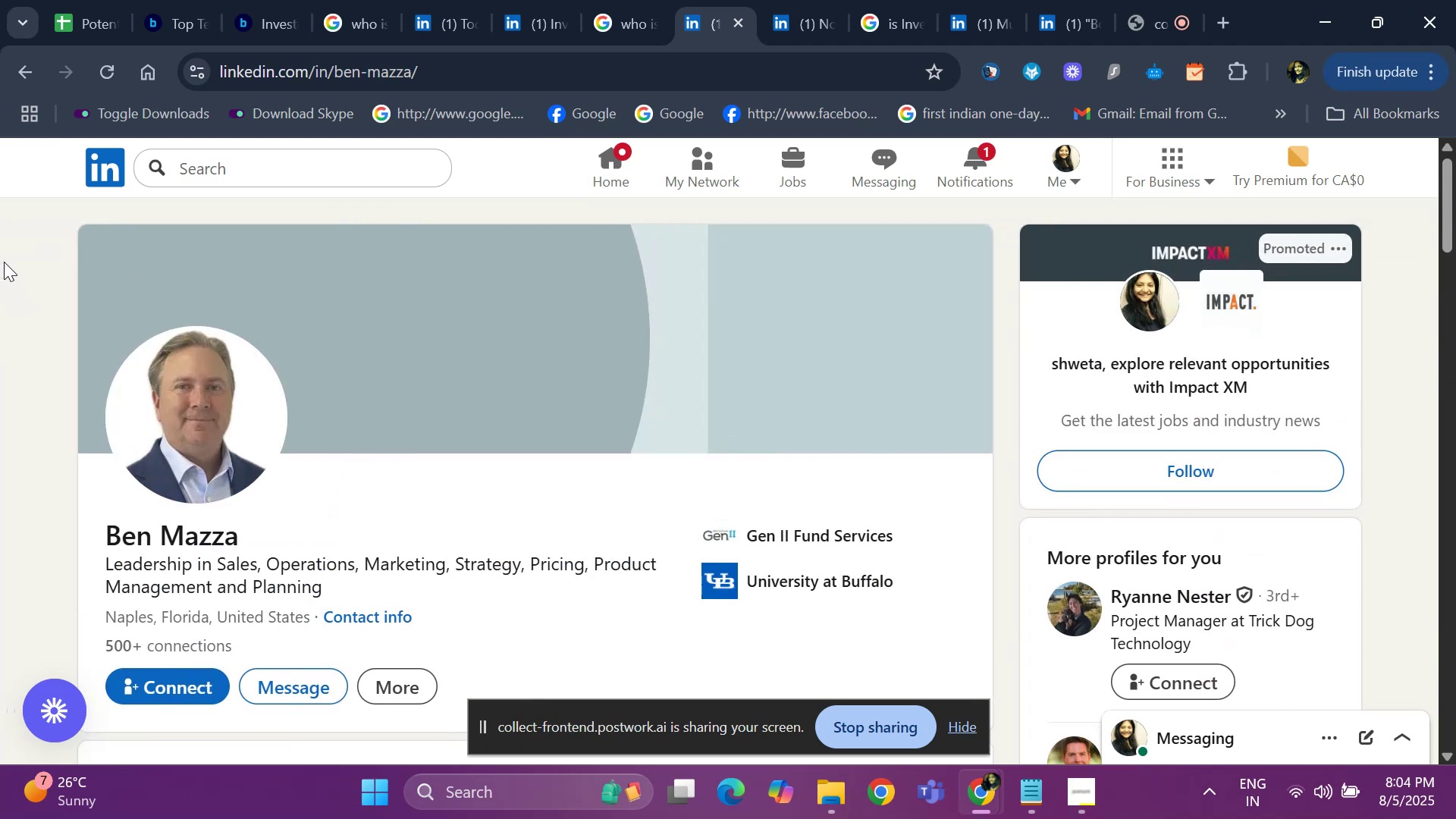 
left_click_drag(start_coordinate=[105, 520], to_coordinate=[164, 526])
 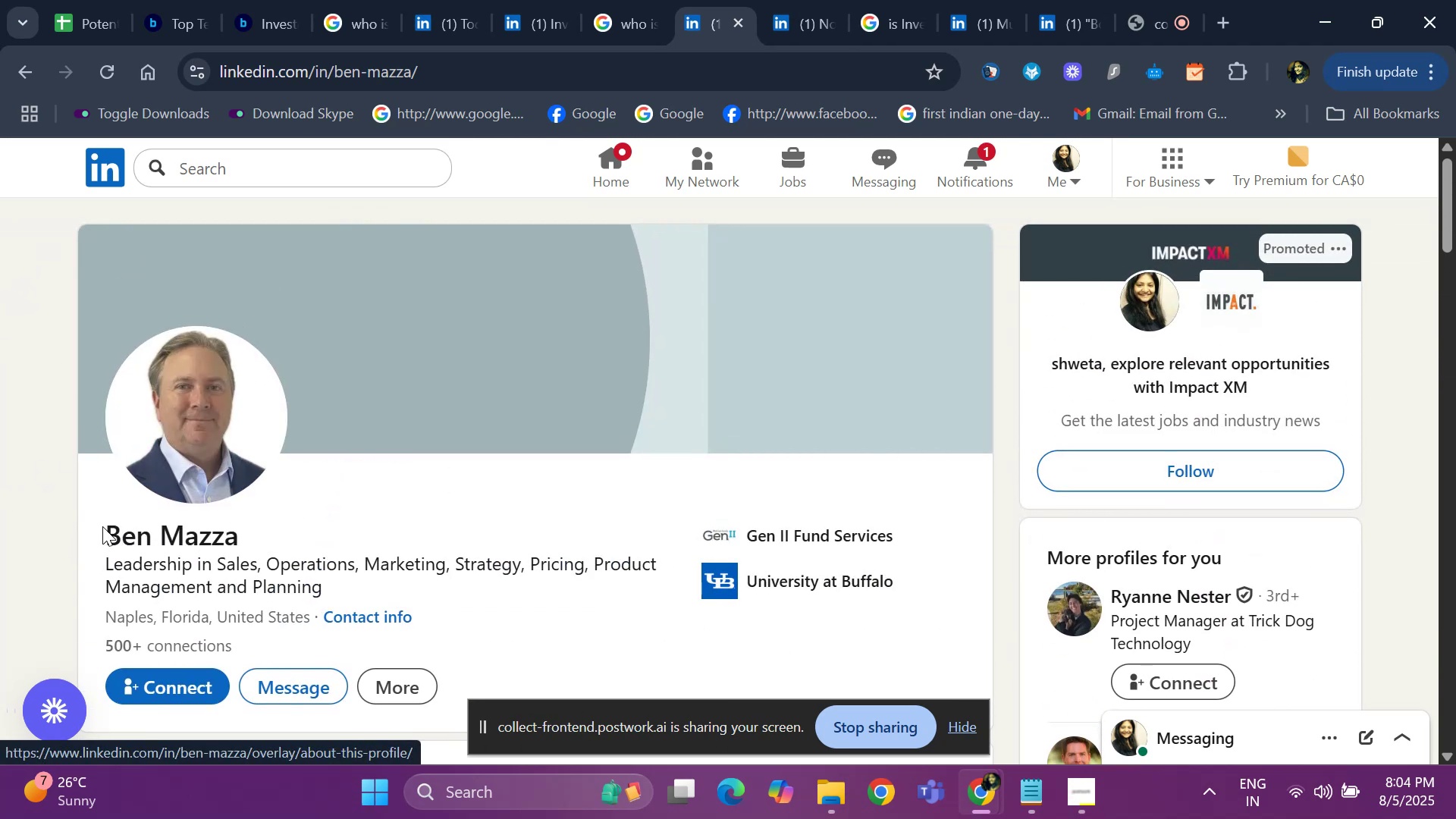 
left_click_drag(start_coordinate=[98, 532], to_coordinate=[261, 524])
 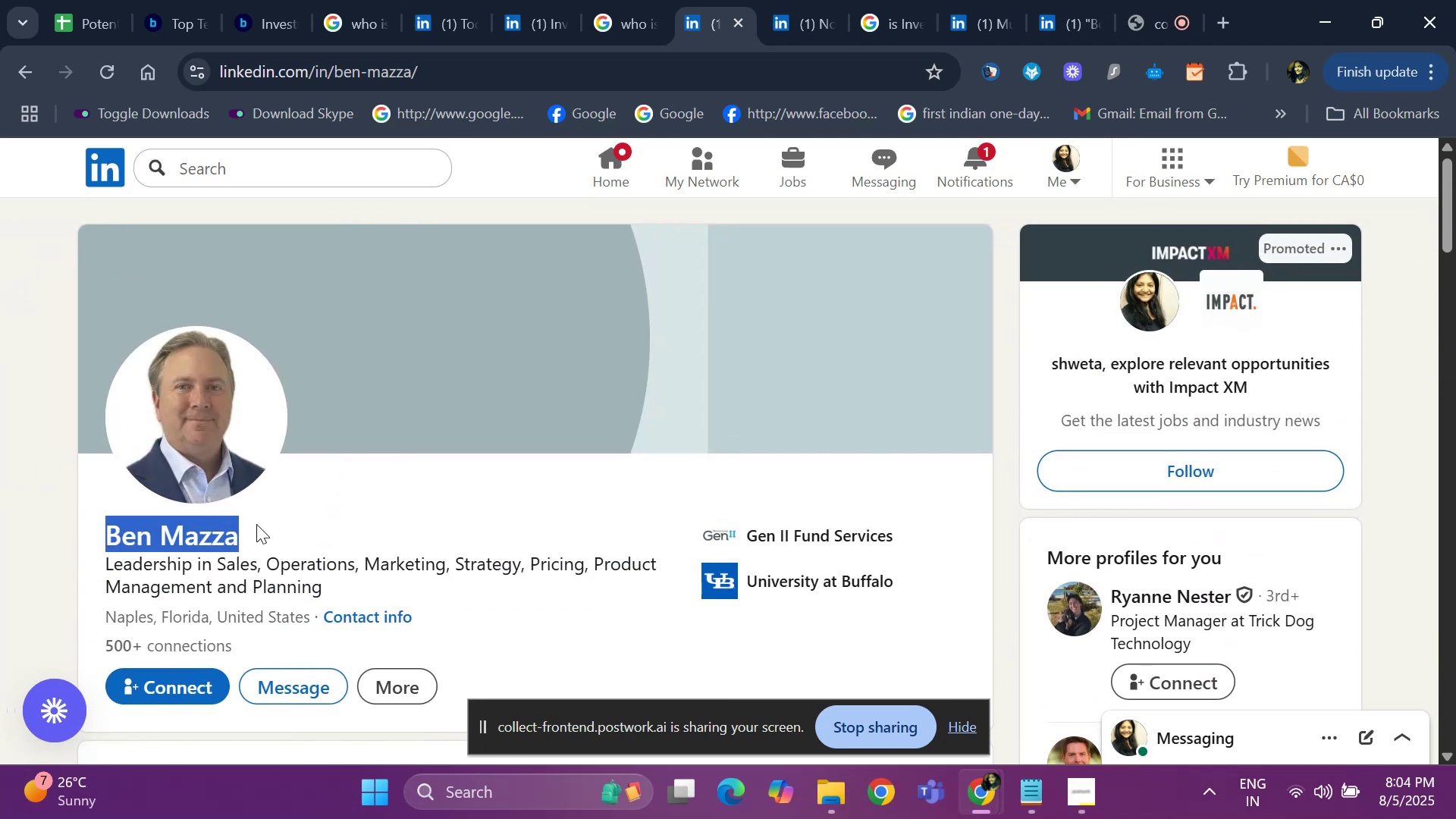 
key(Control+C)
 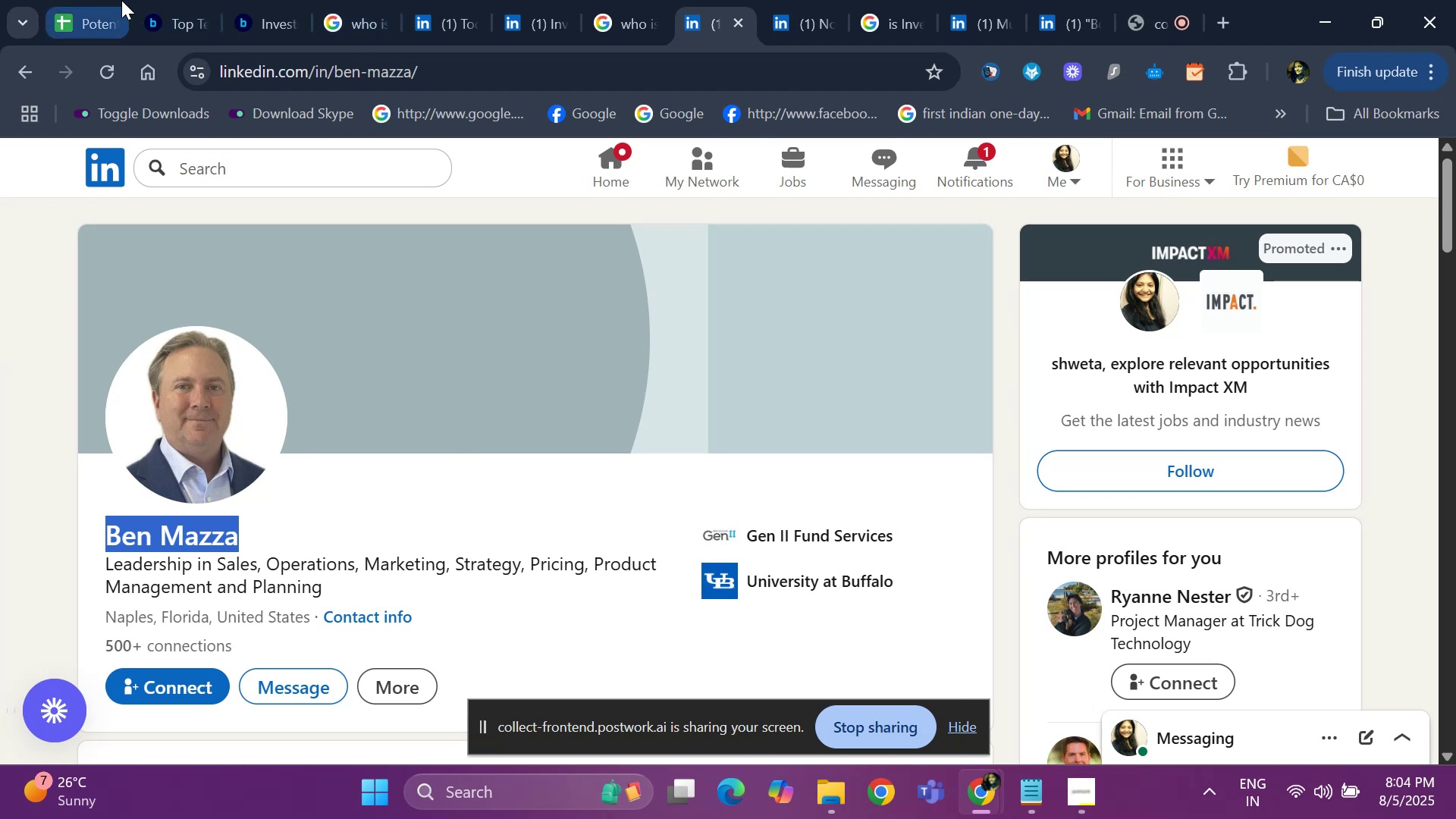 
left_click([81, 13])
 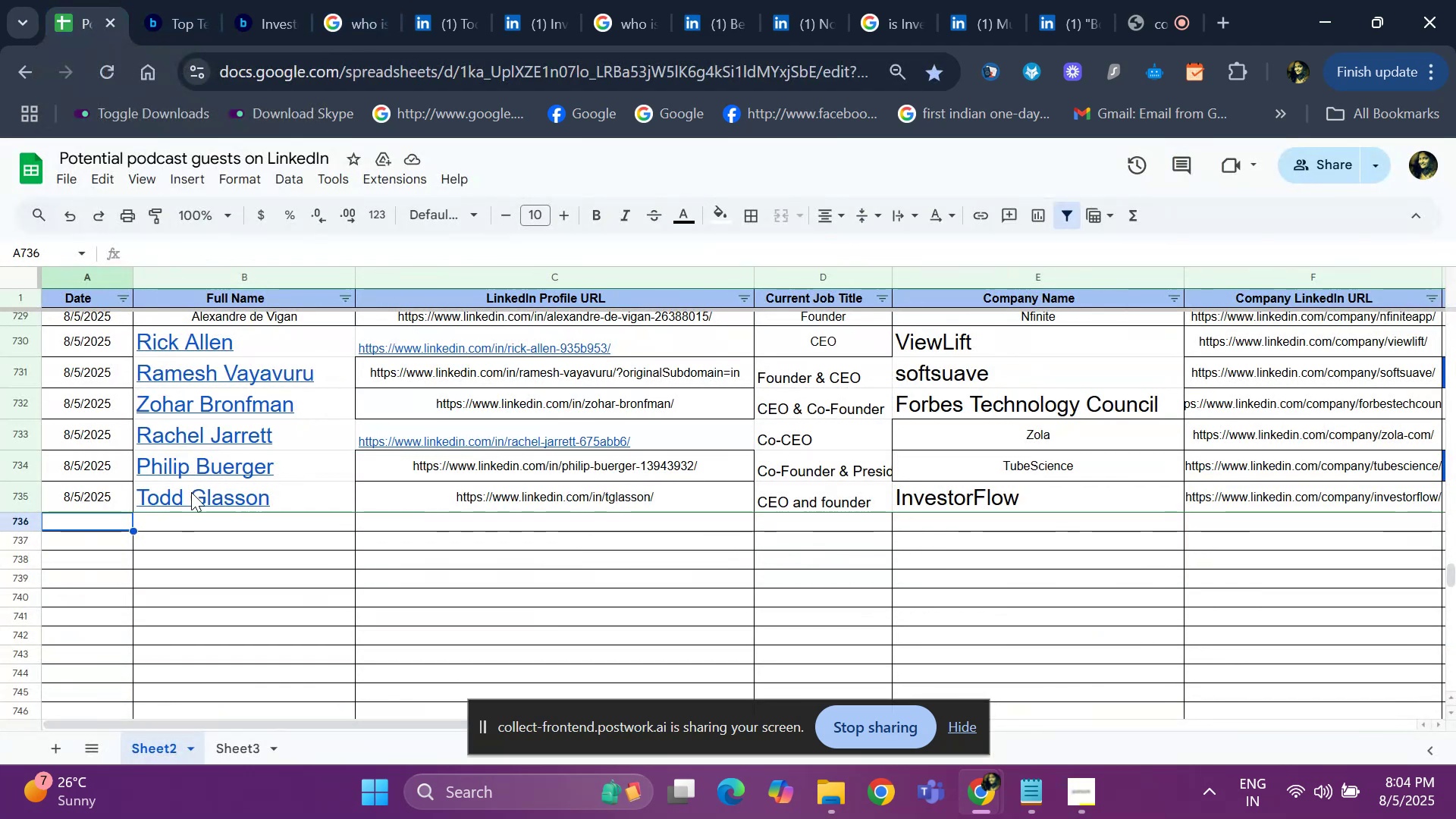 
left_click([195, 522])
 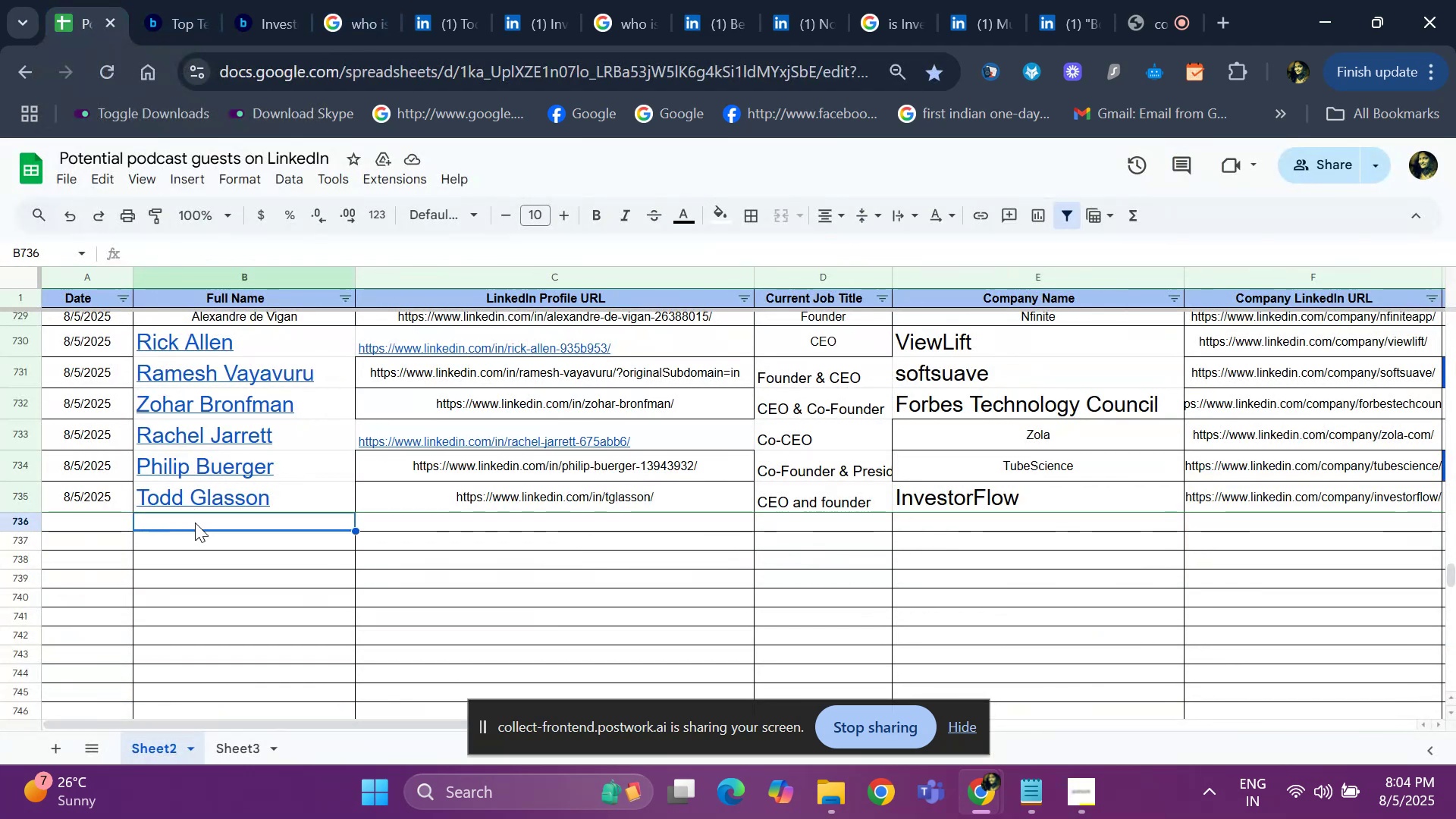 
key(Control+V)
 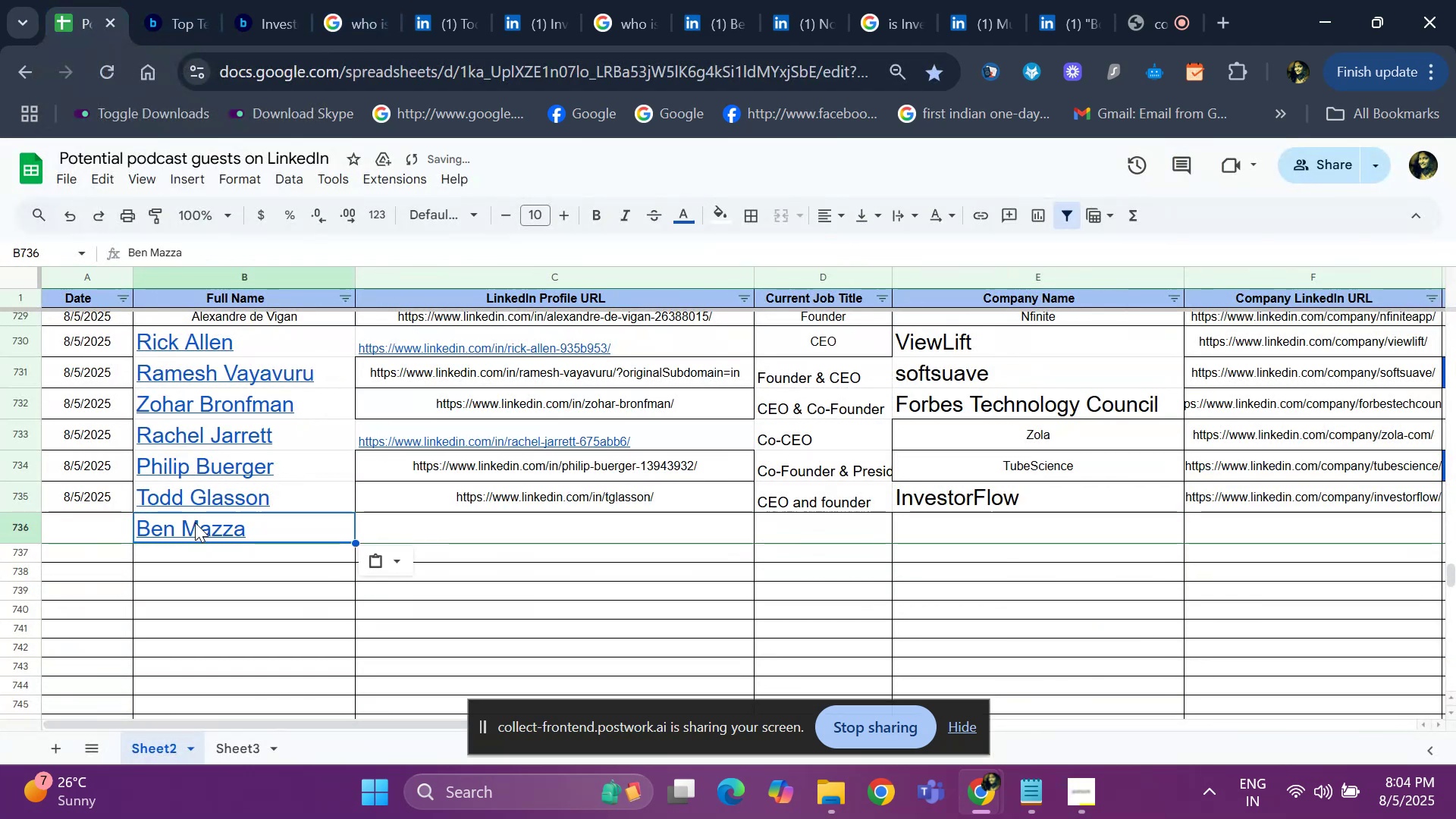 
key(ArrowLeft)
 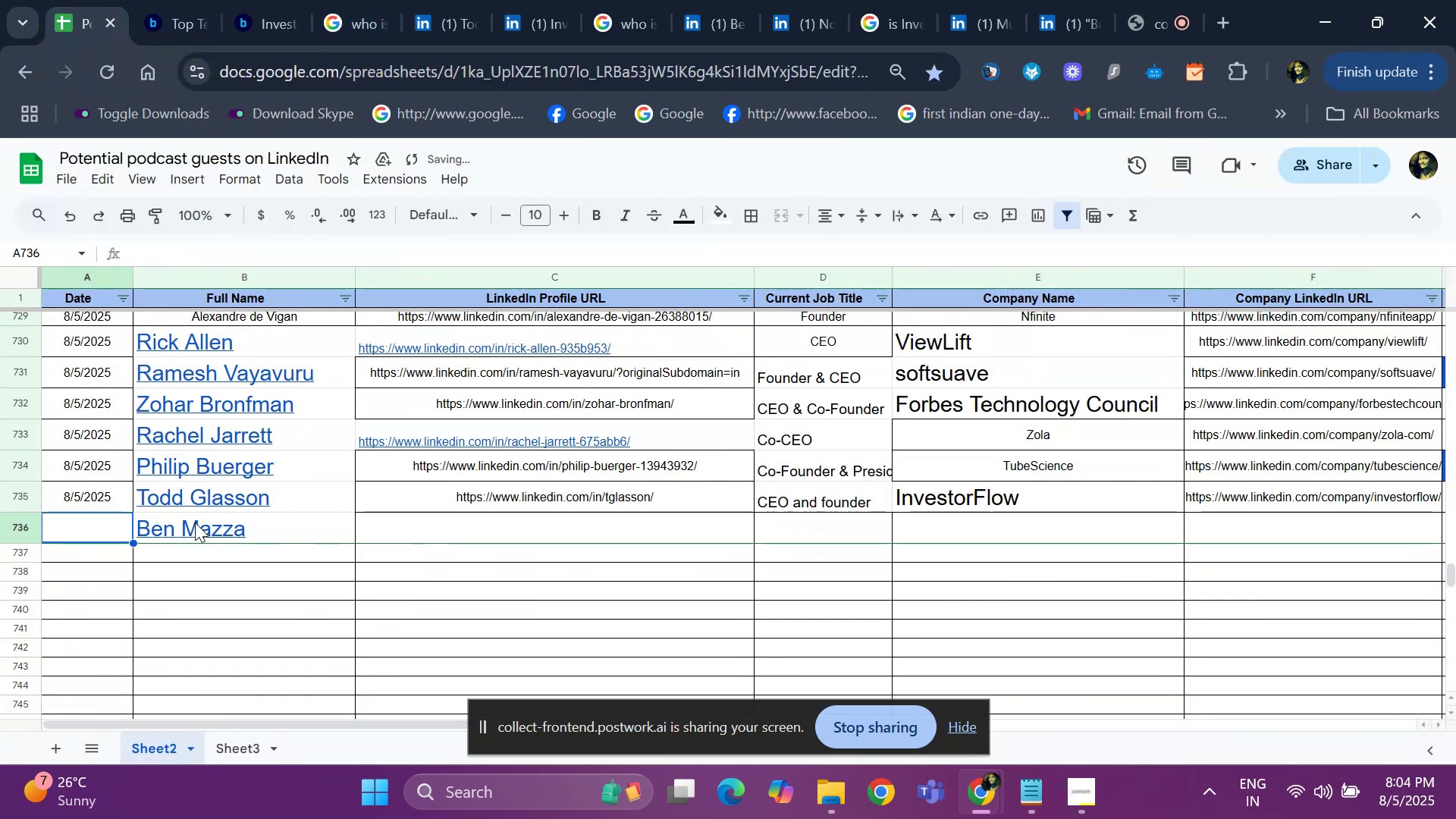 
key(Control+D)
 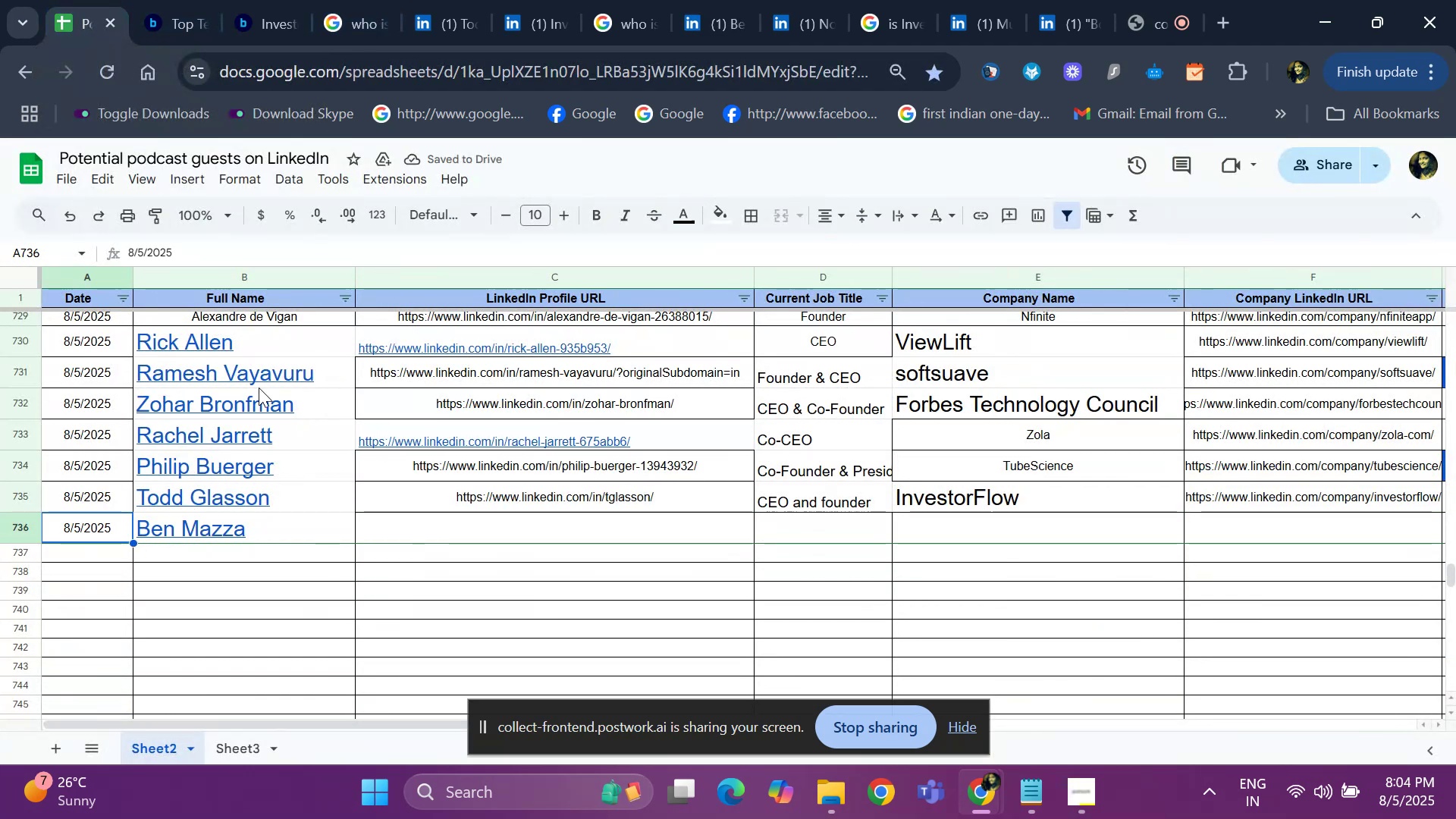 
left_click([429, 531])
 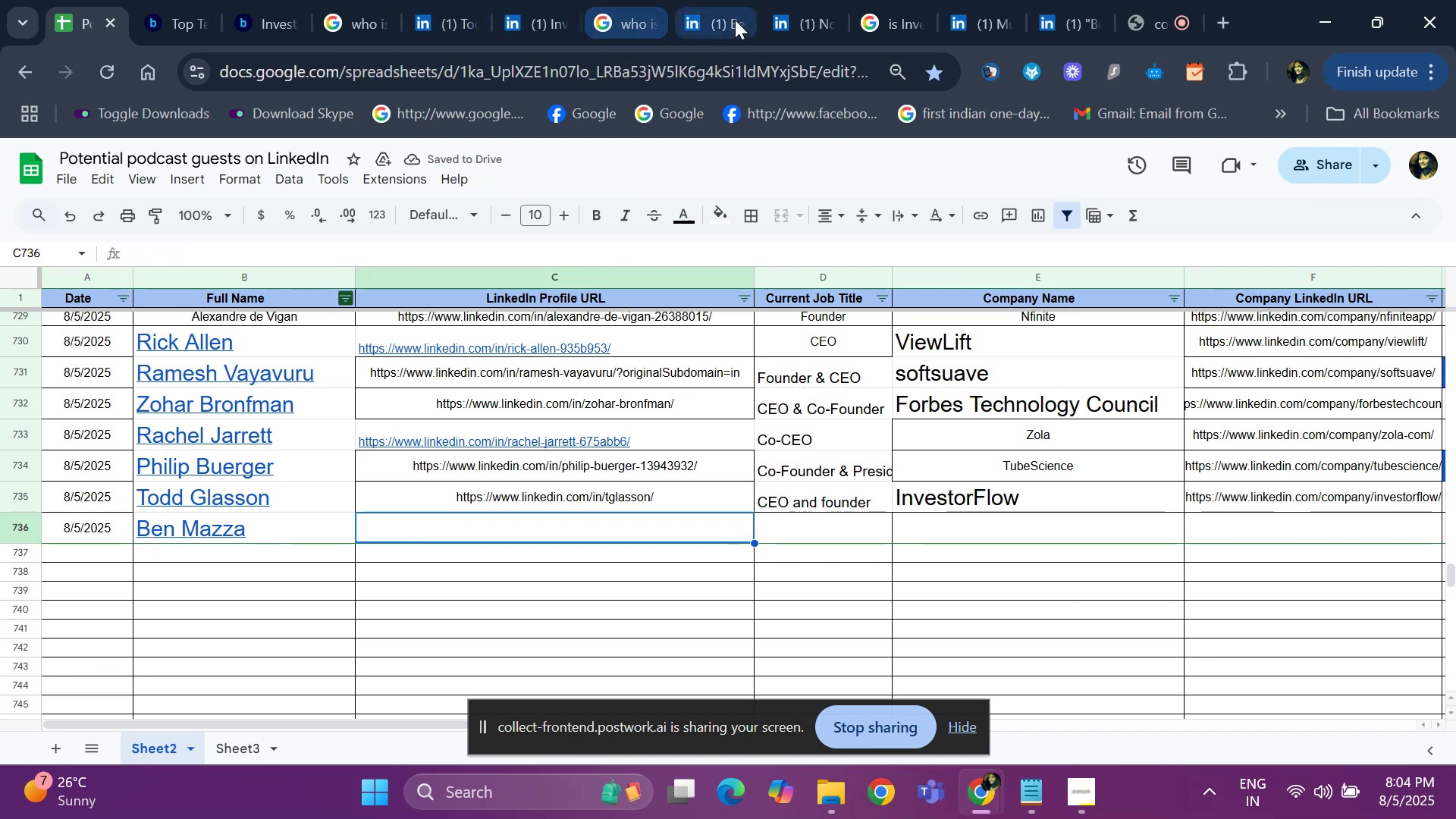 
left_click([723, 18])
 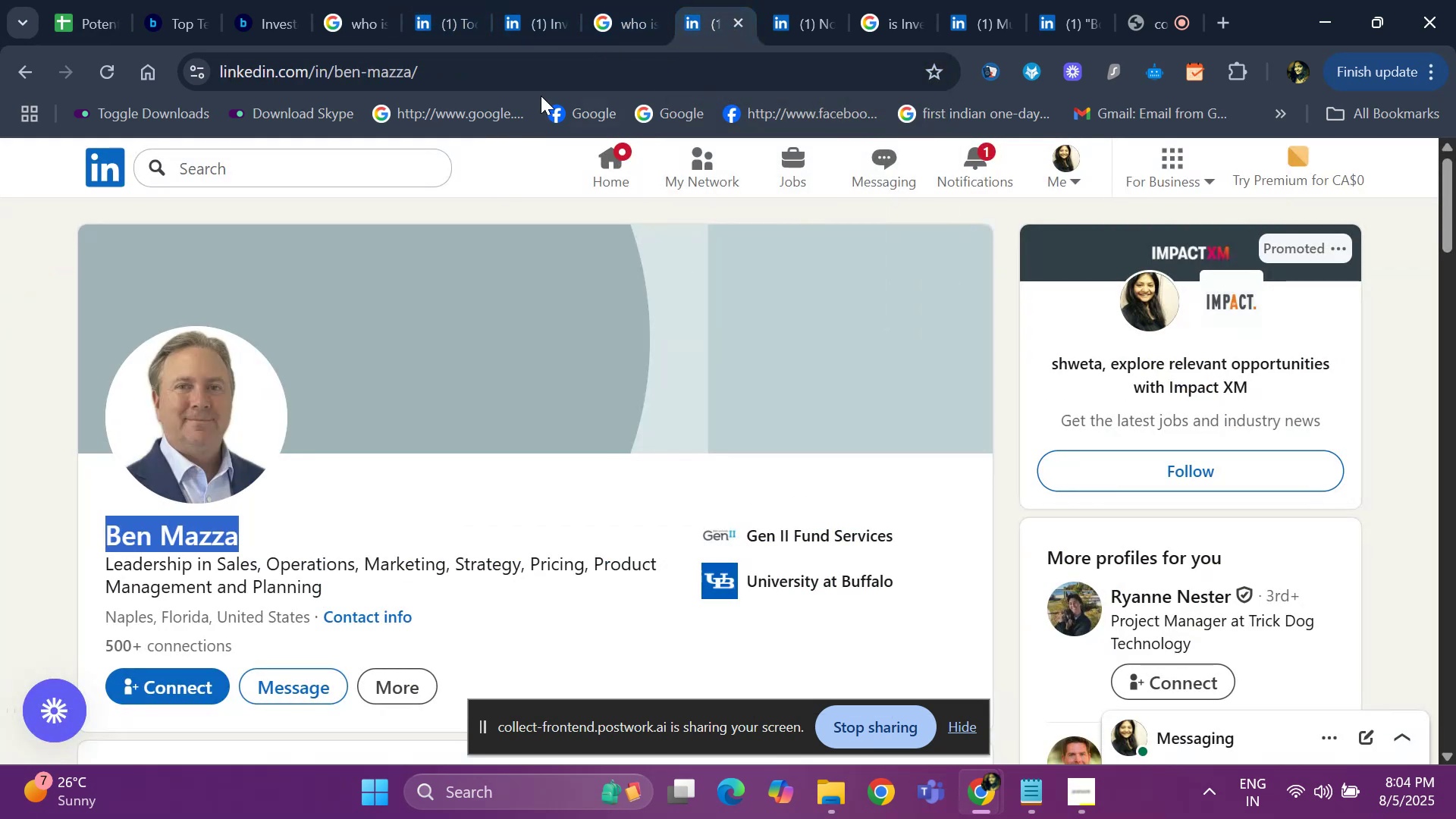 
left_click([539, 70])
 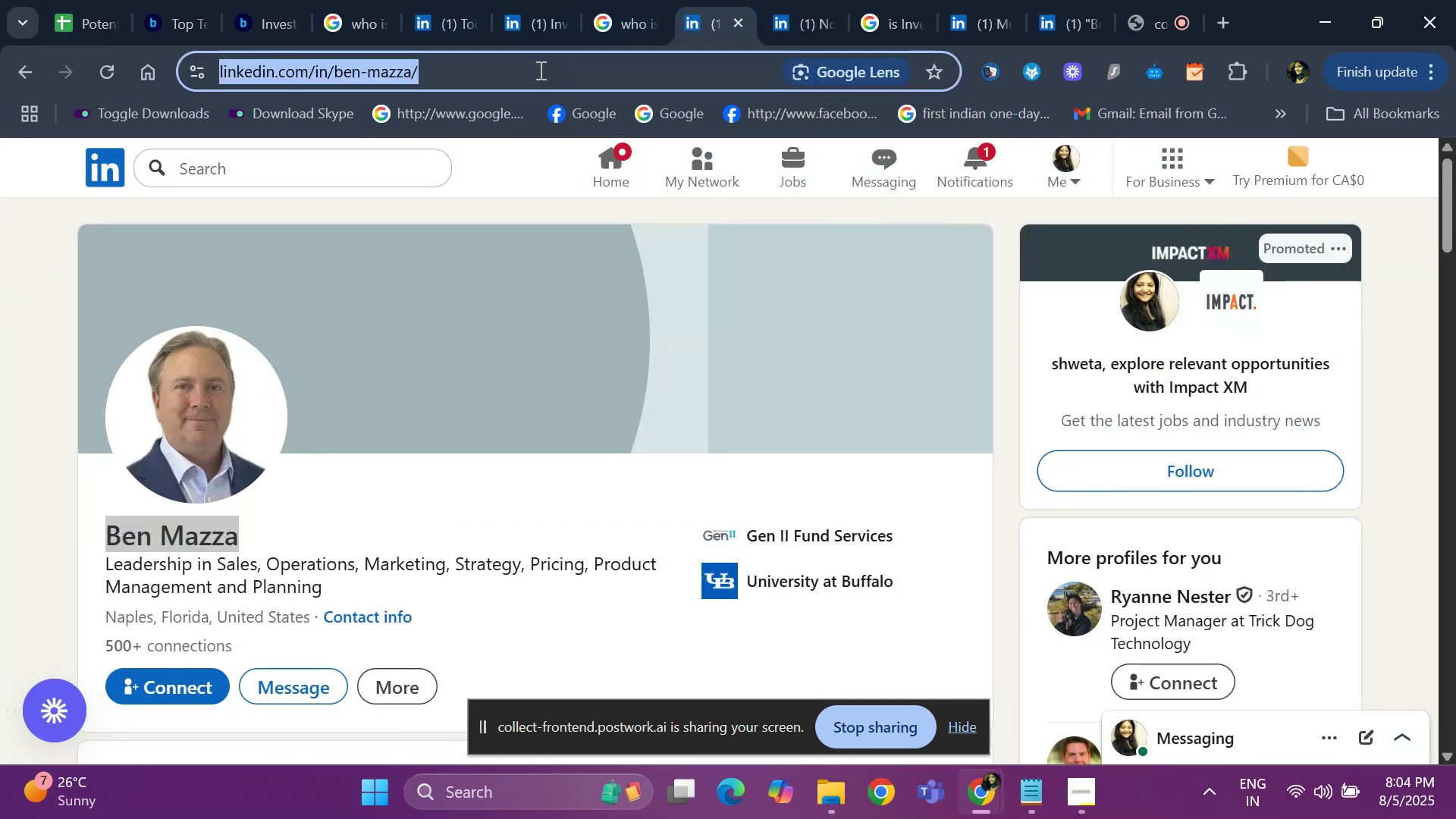 
key(Control+C)
 